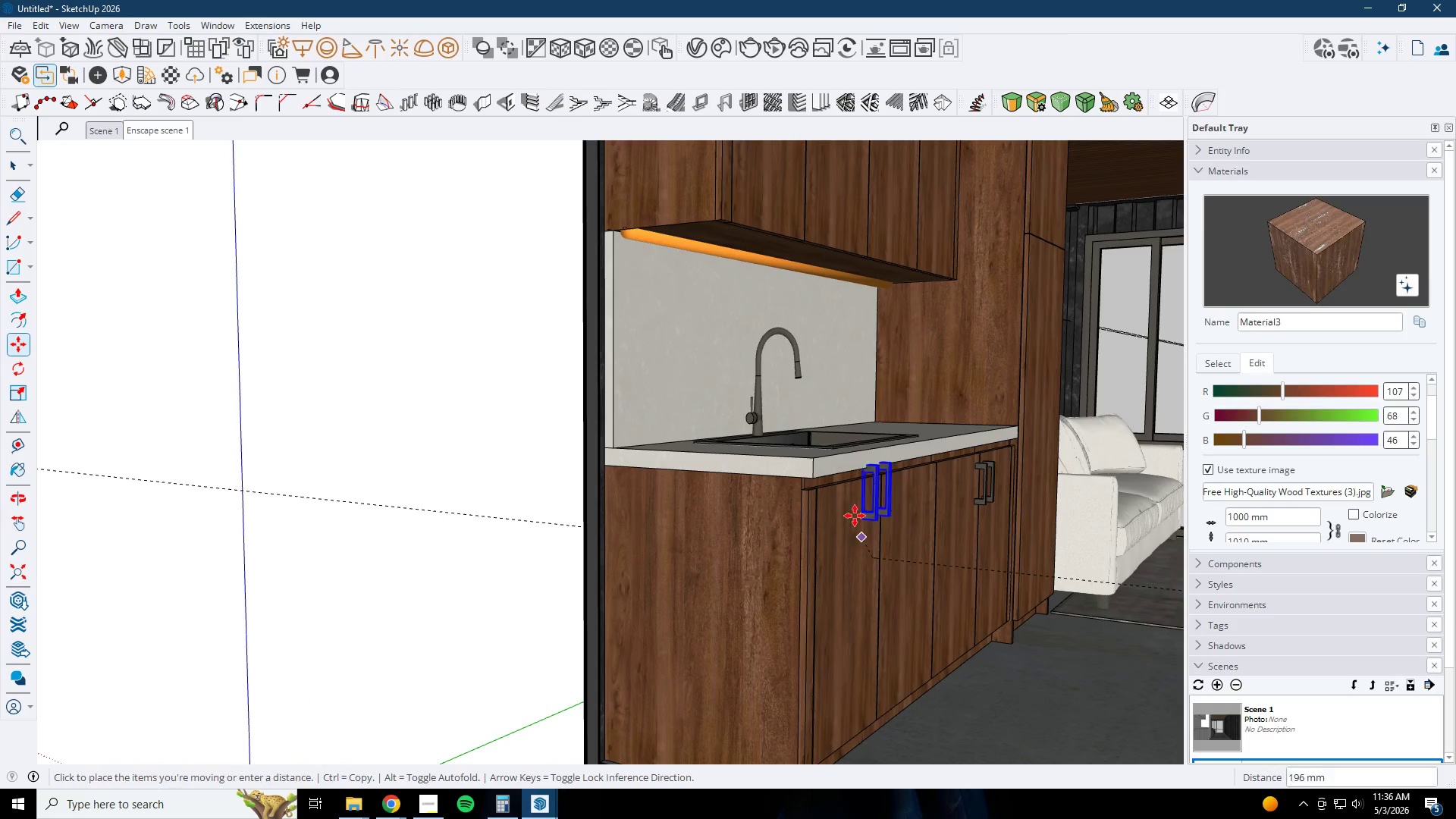 
key(Control+ControlLeft)
 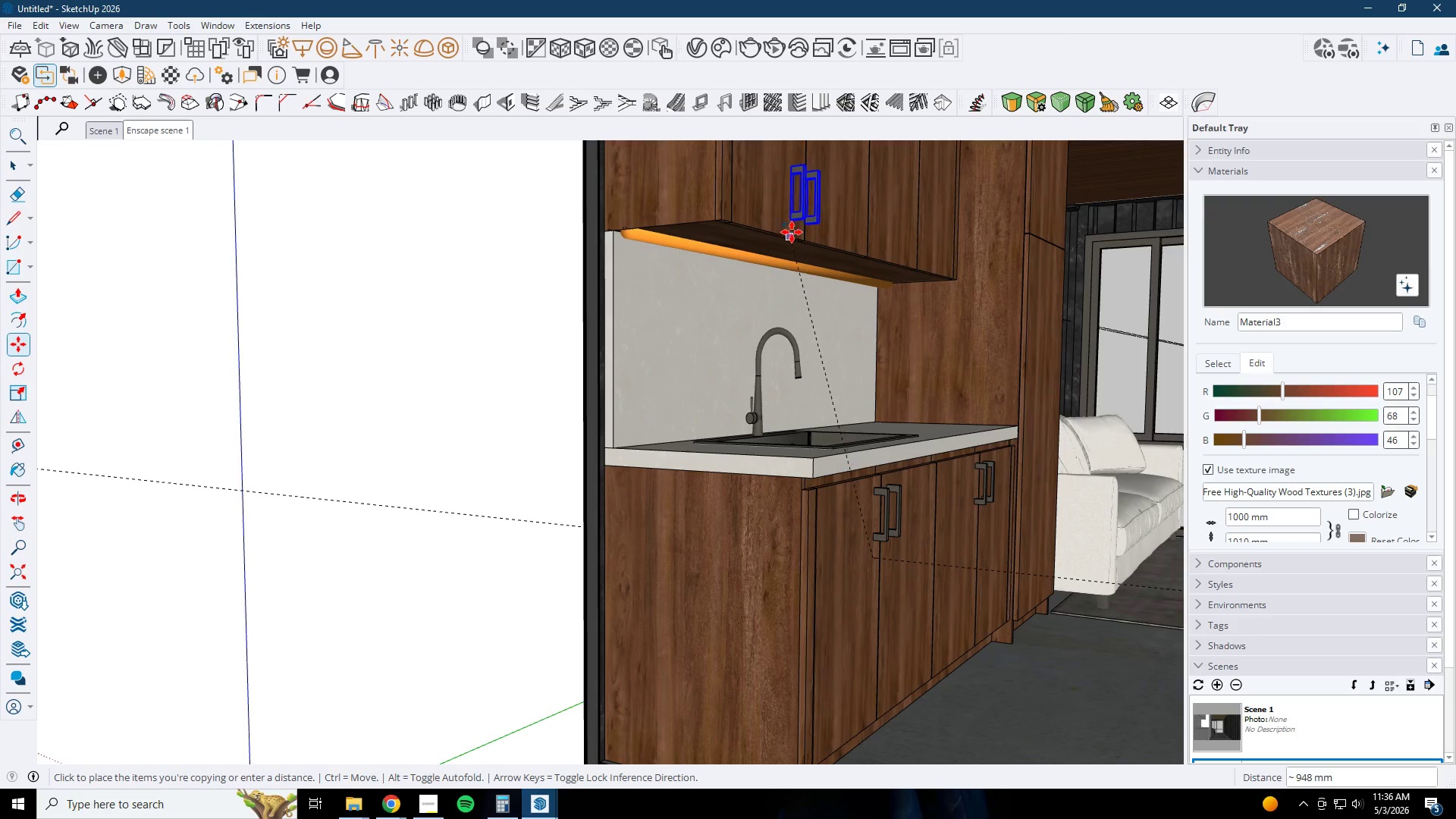 
left_click([791, 233])
 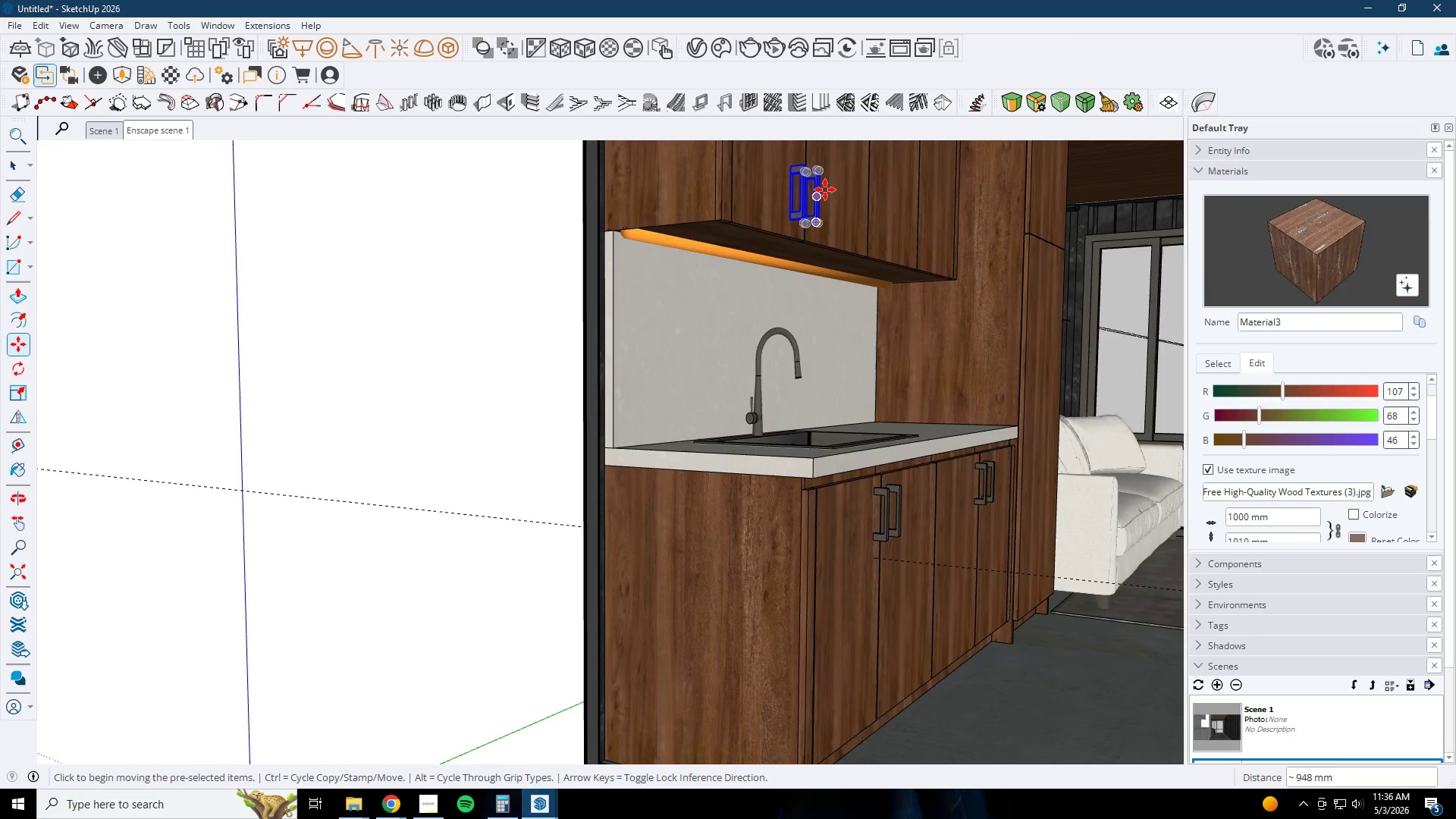 
scroll: coordinate [829, 226], scroll_direction: up, amount: 8.0
 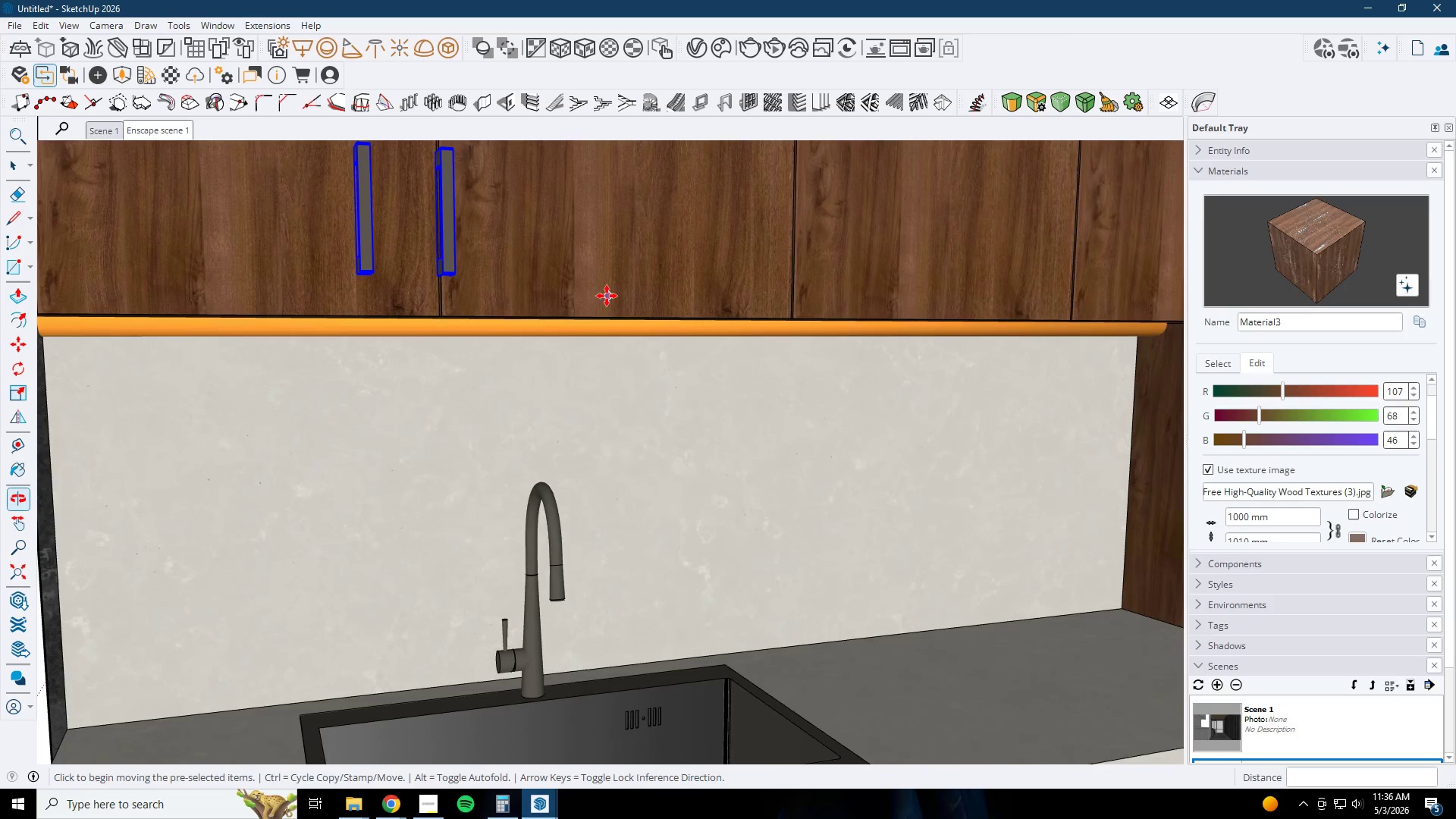 
left_click_drag(start_coordinate=[490, 292], to_coordinate=[494, 292])
 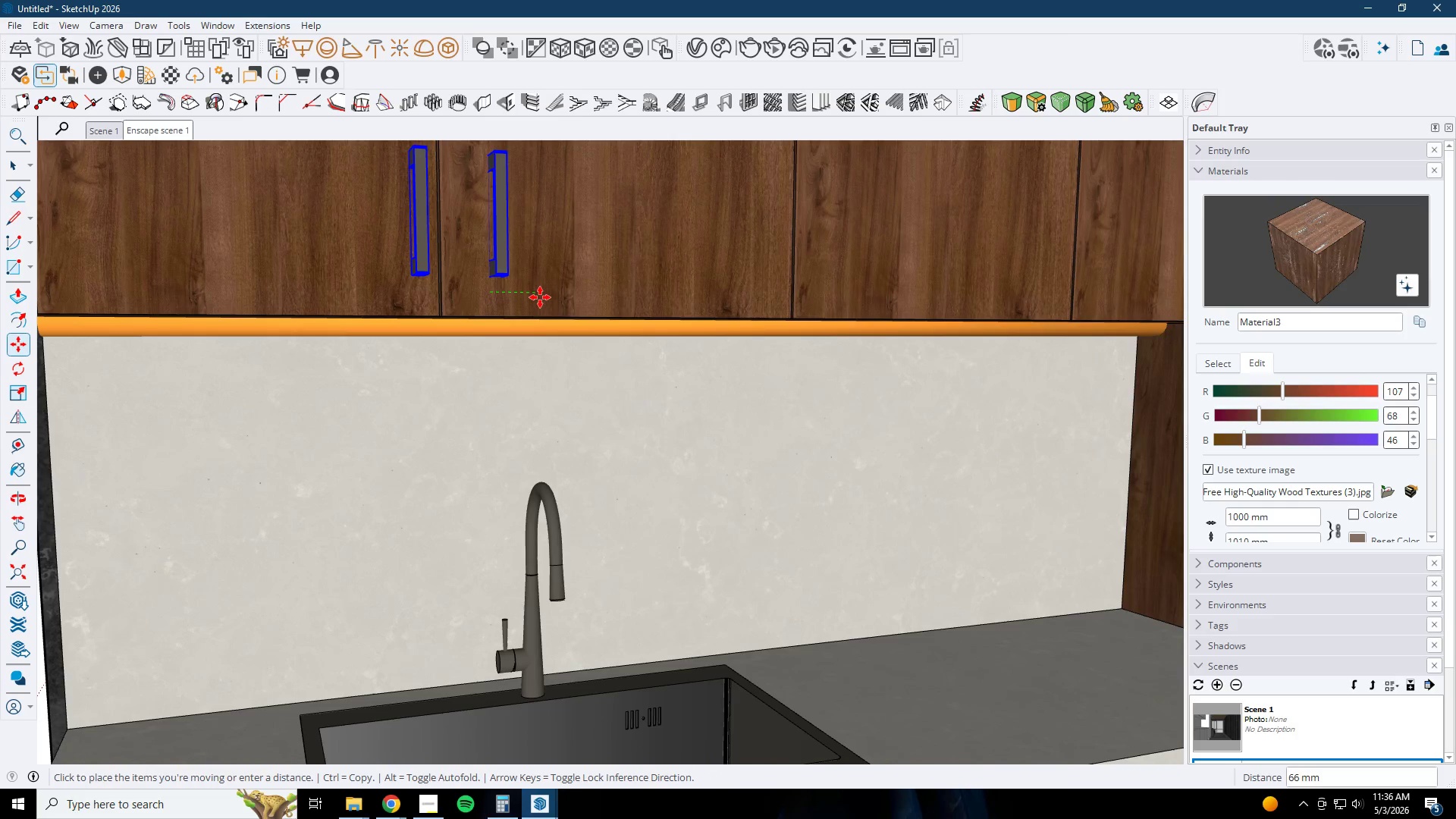 
hold_key(key=ShiftLeft, duration=1.5)
 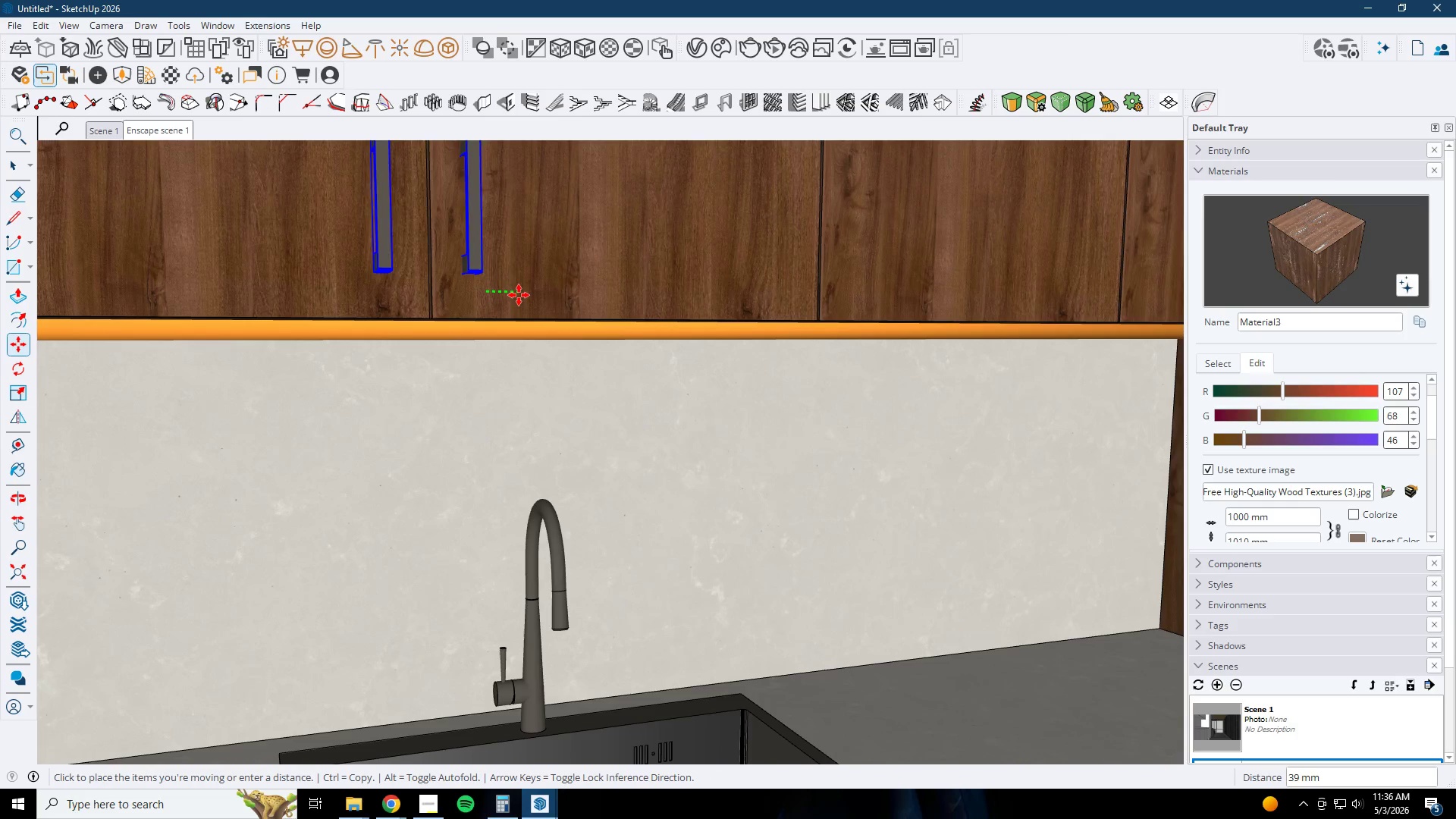 
hold_key(key=ShiftLeft, duration=1.51)
 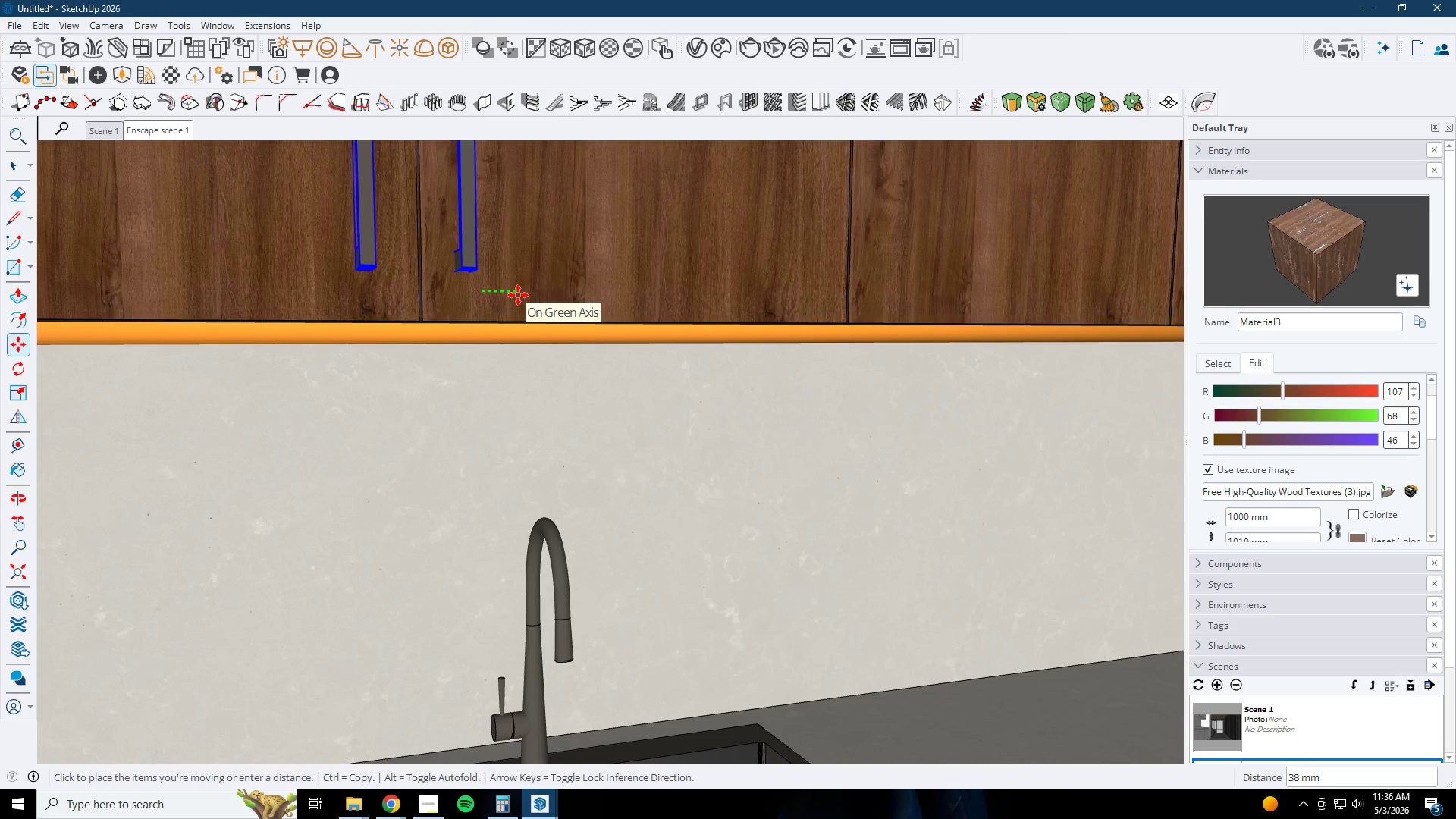 
scroll: coordinate [526, 297], scroll_direction: up, amount: 1.0
 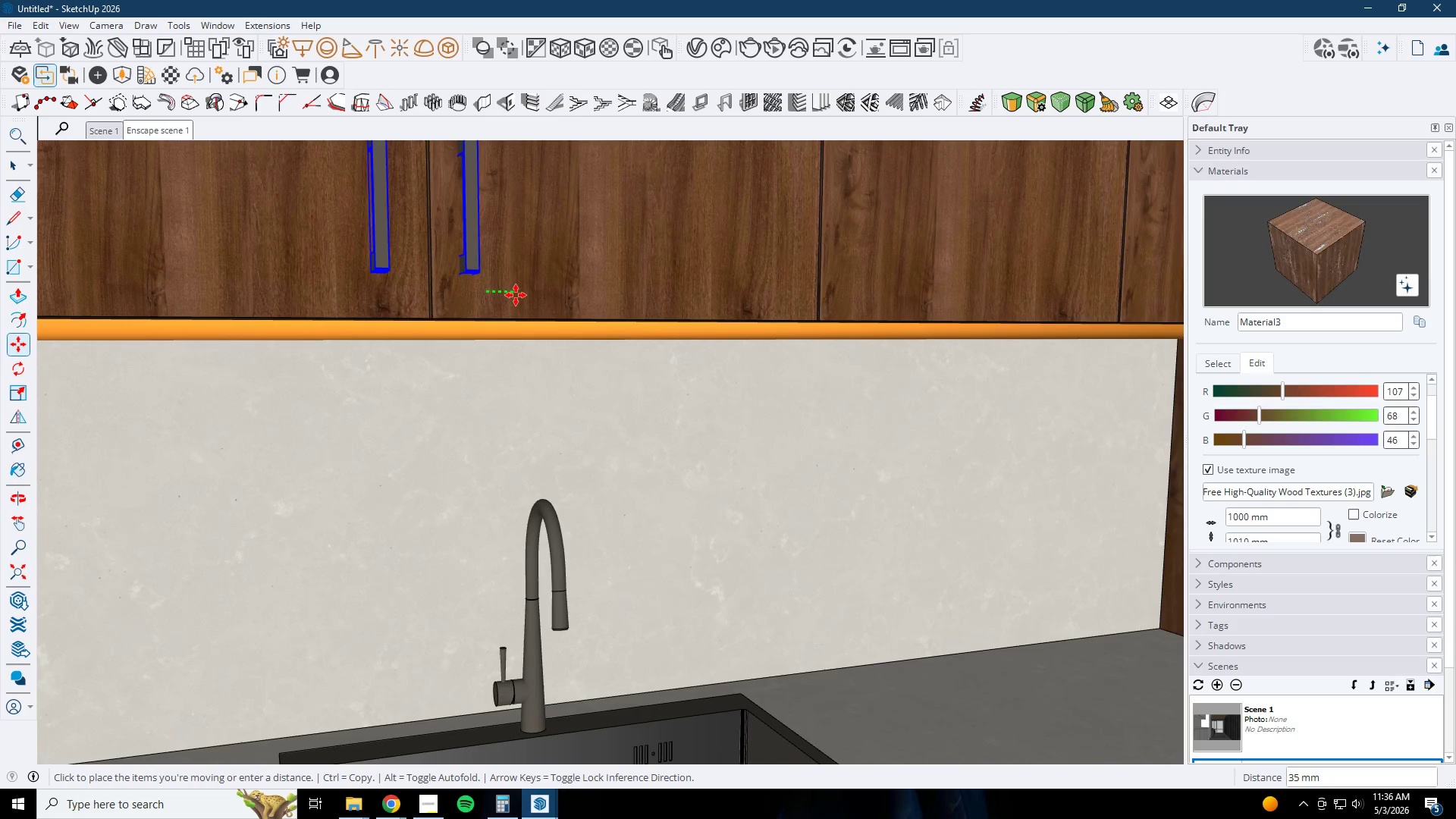 
hold_key(key=ShiftLeft, duration=1.31)
 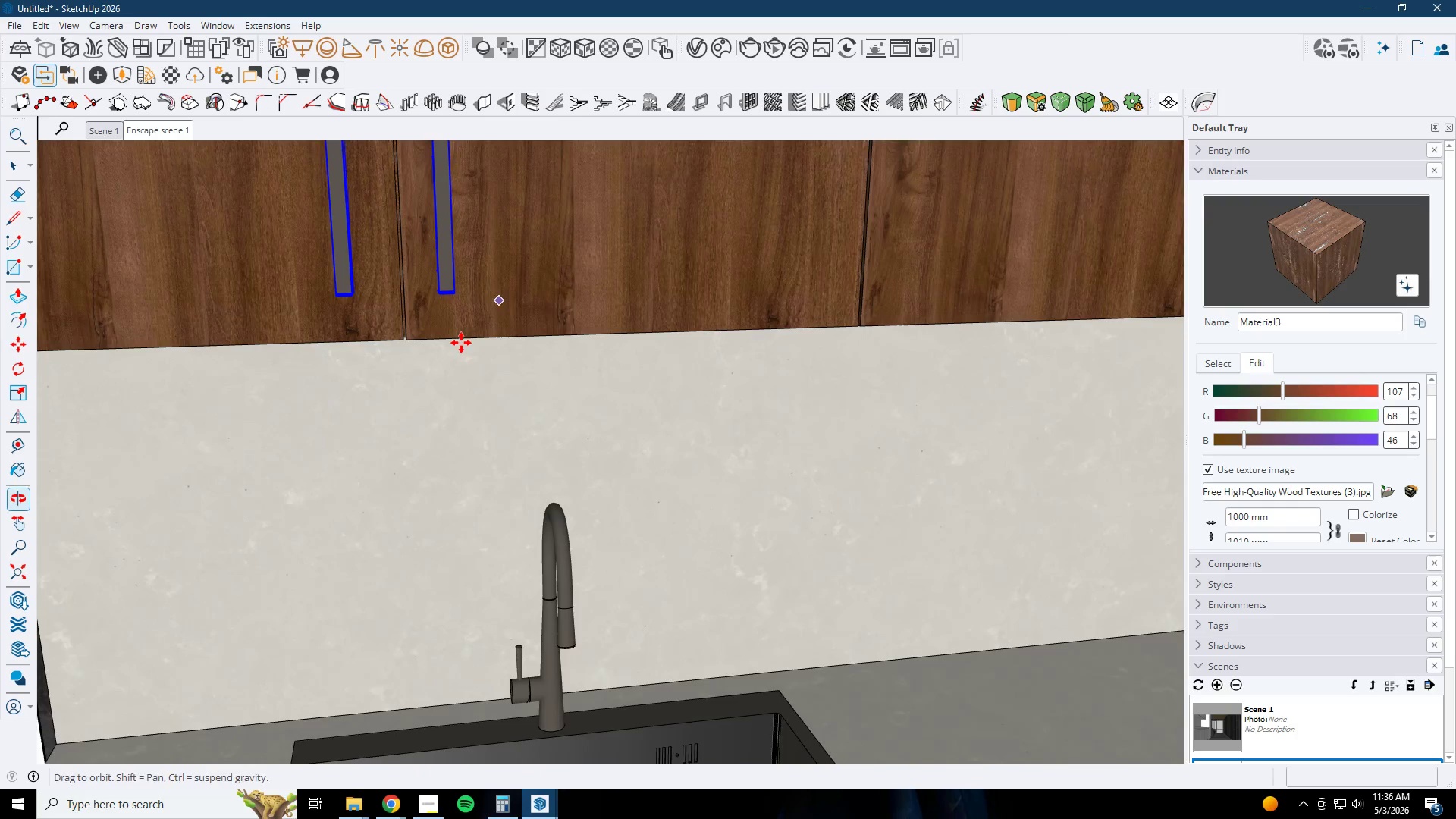 
scroll: coordinate [520, 295], scroll_direction: up, amount: 1.0
 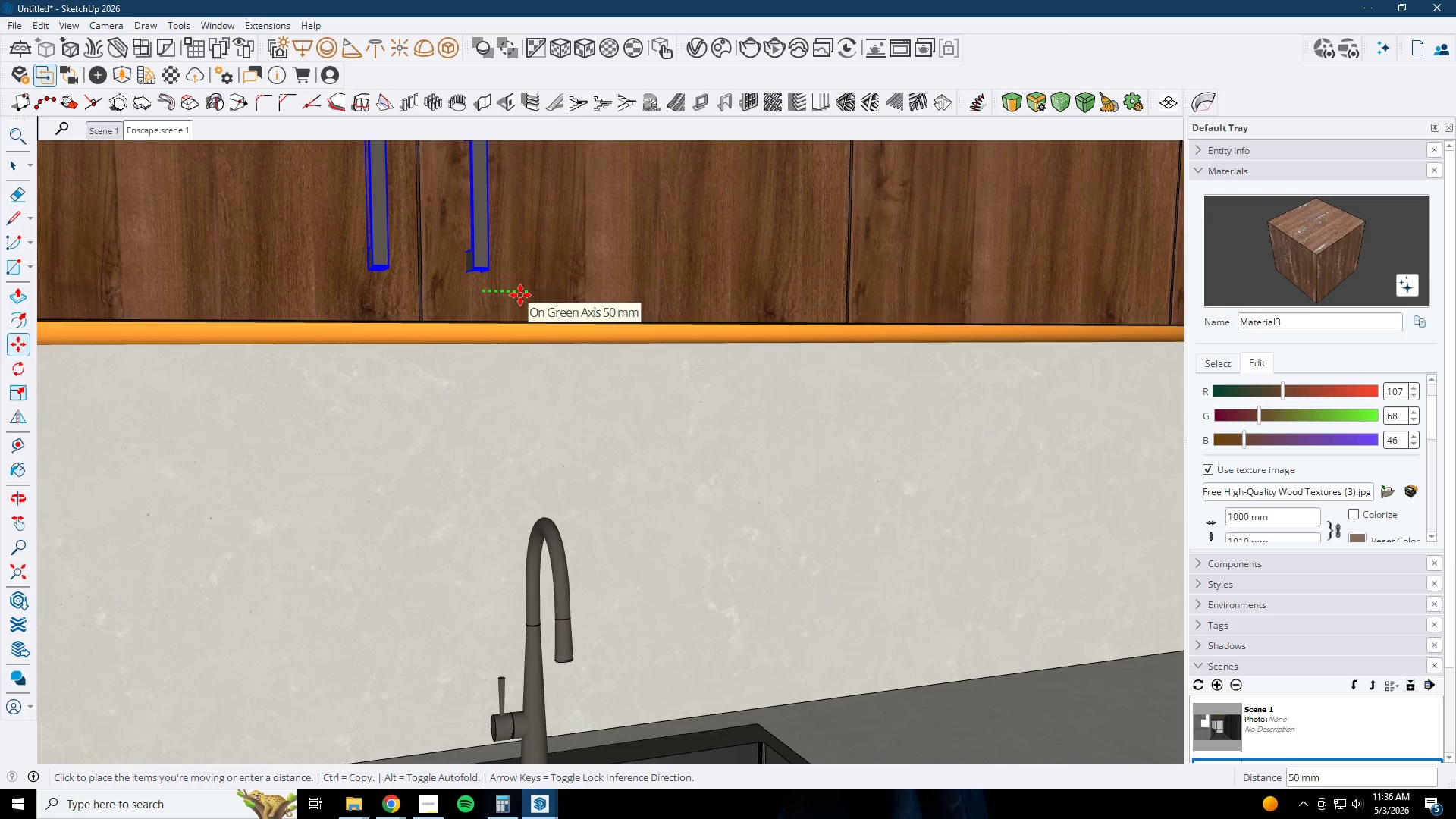 
left_click([518, 295])
 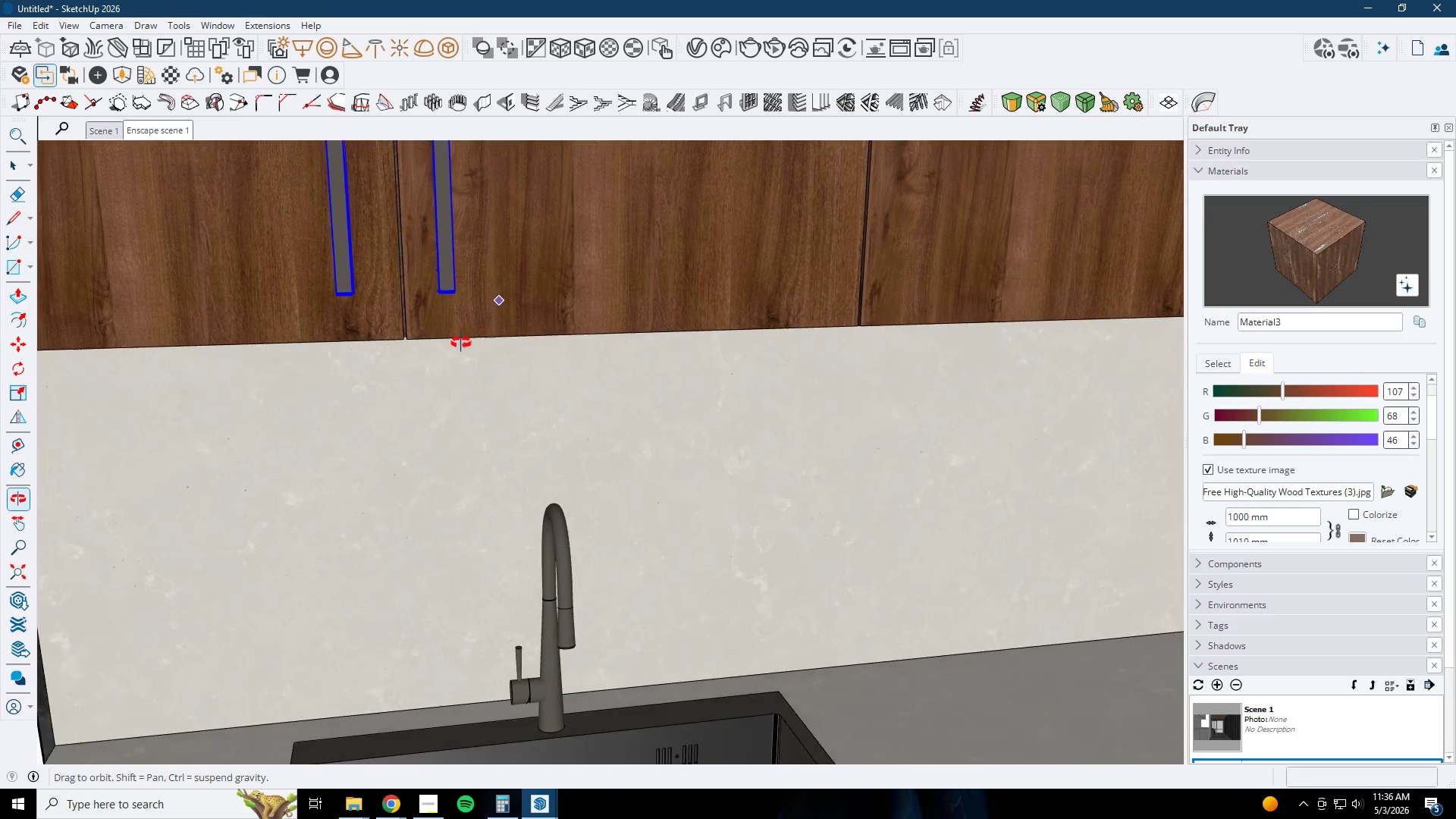 
left_click([499, 304])
 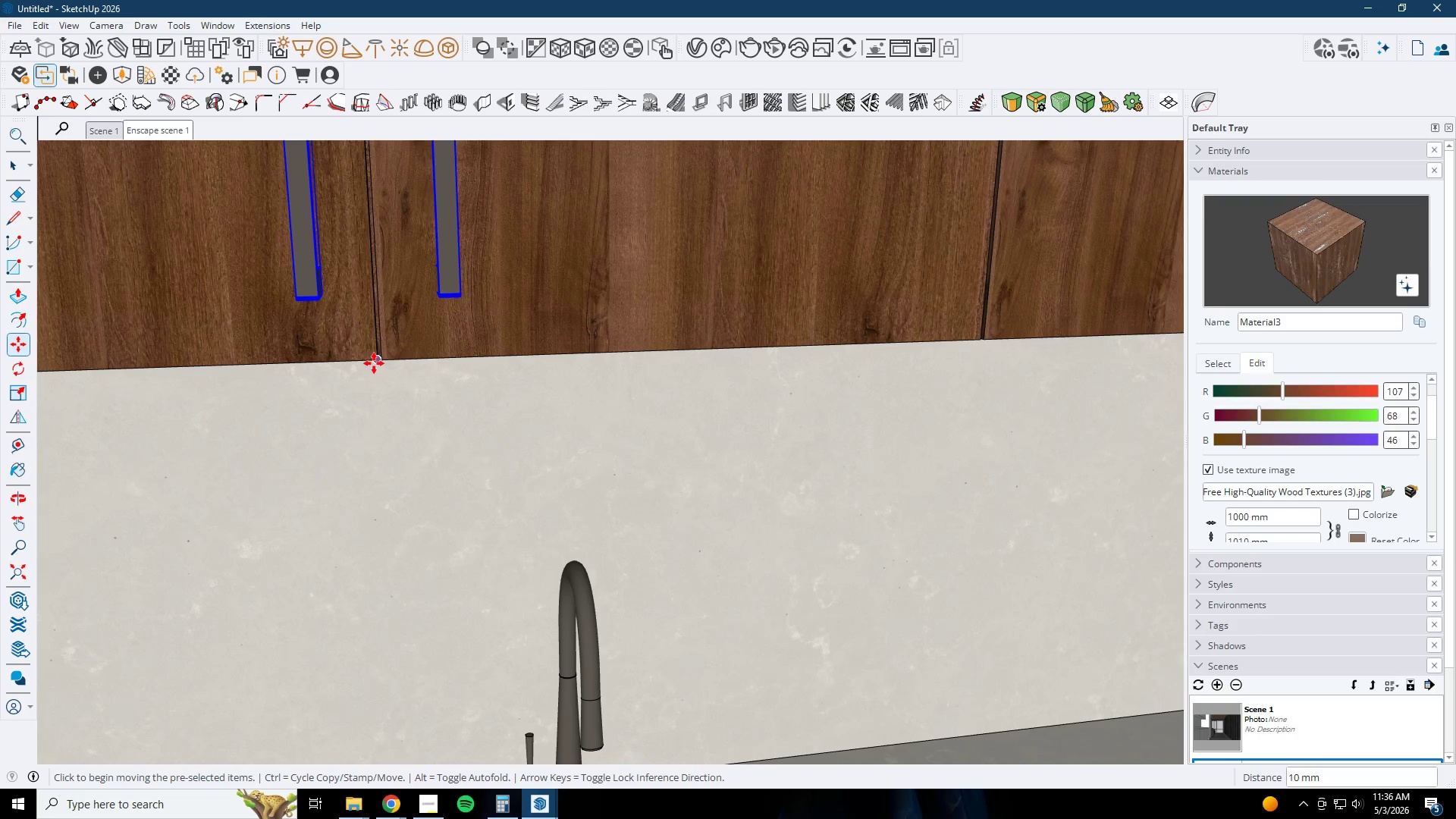 
scroll: coordinate [475, 284], scroll_direction: up, amount: 3.0
 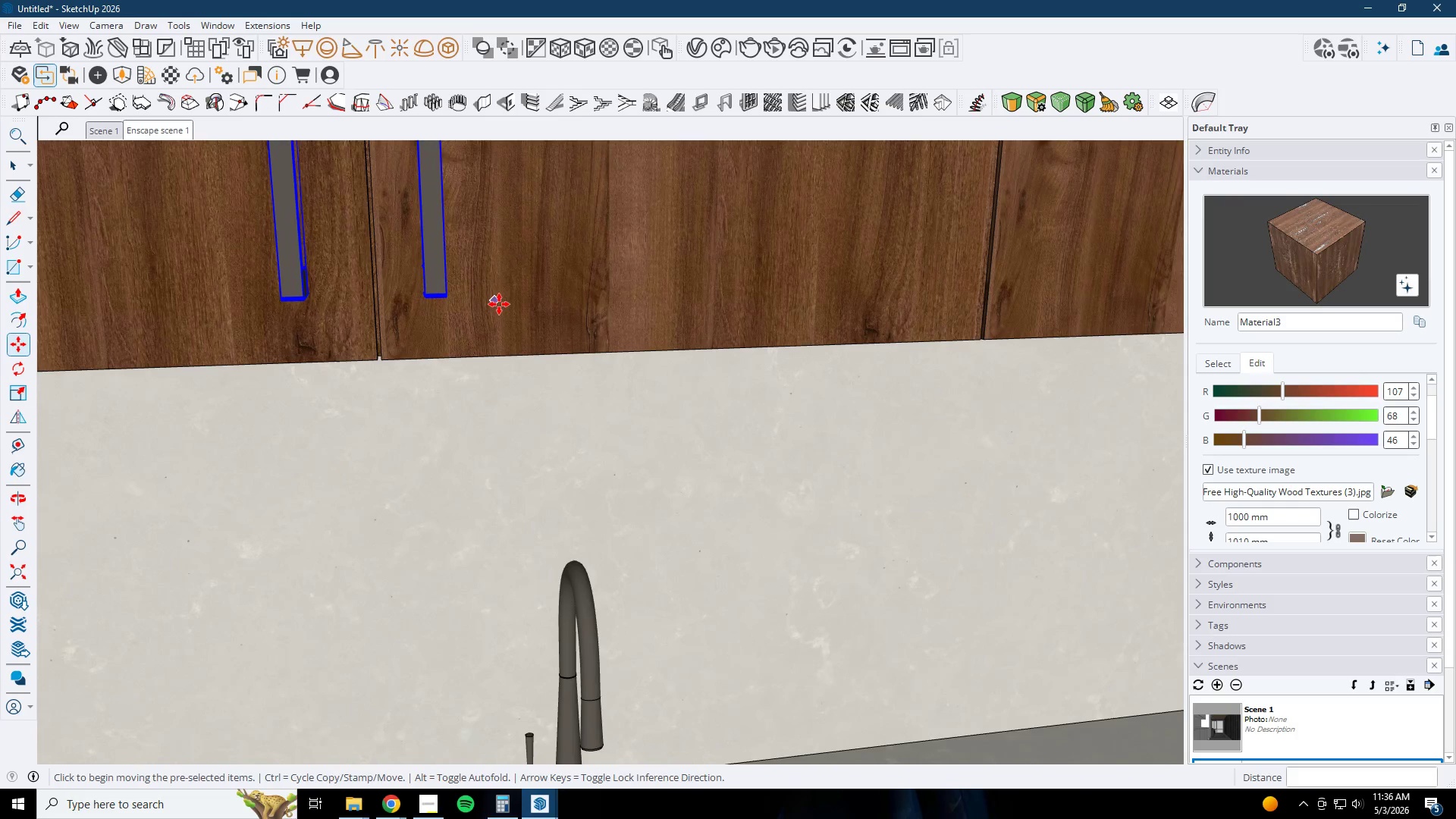 
left_click_drag(start_coordinate=[376, 361], to_coordinate=[384, 361])
 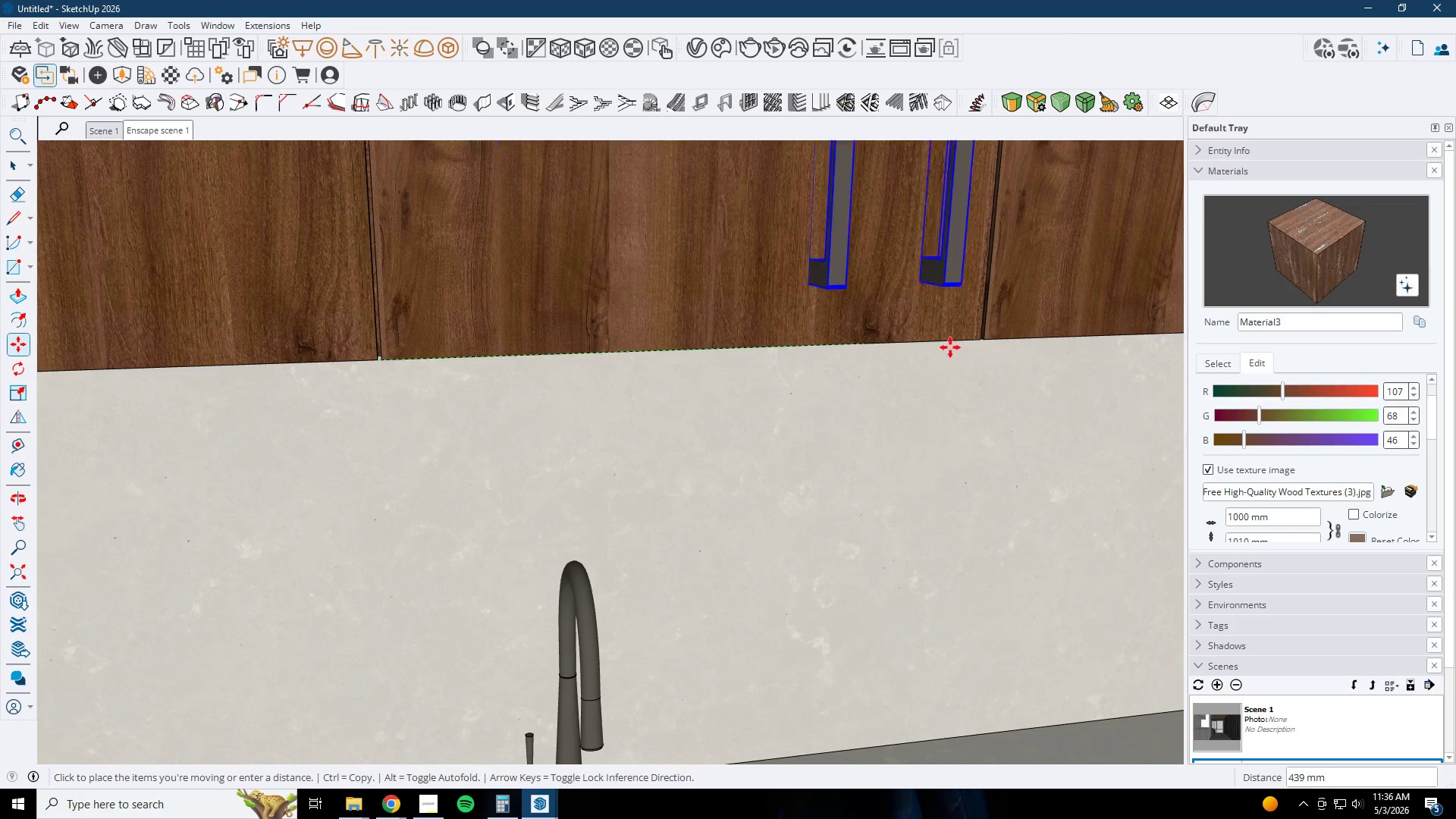 
key(Control+ControlLeft)
 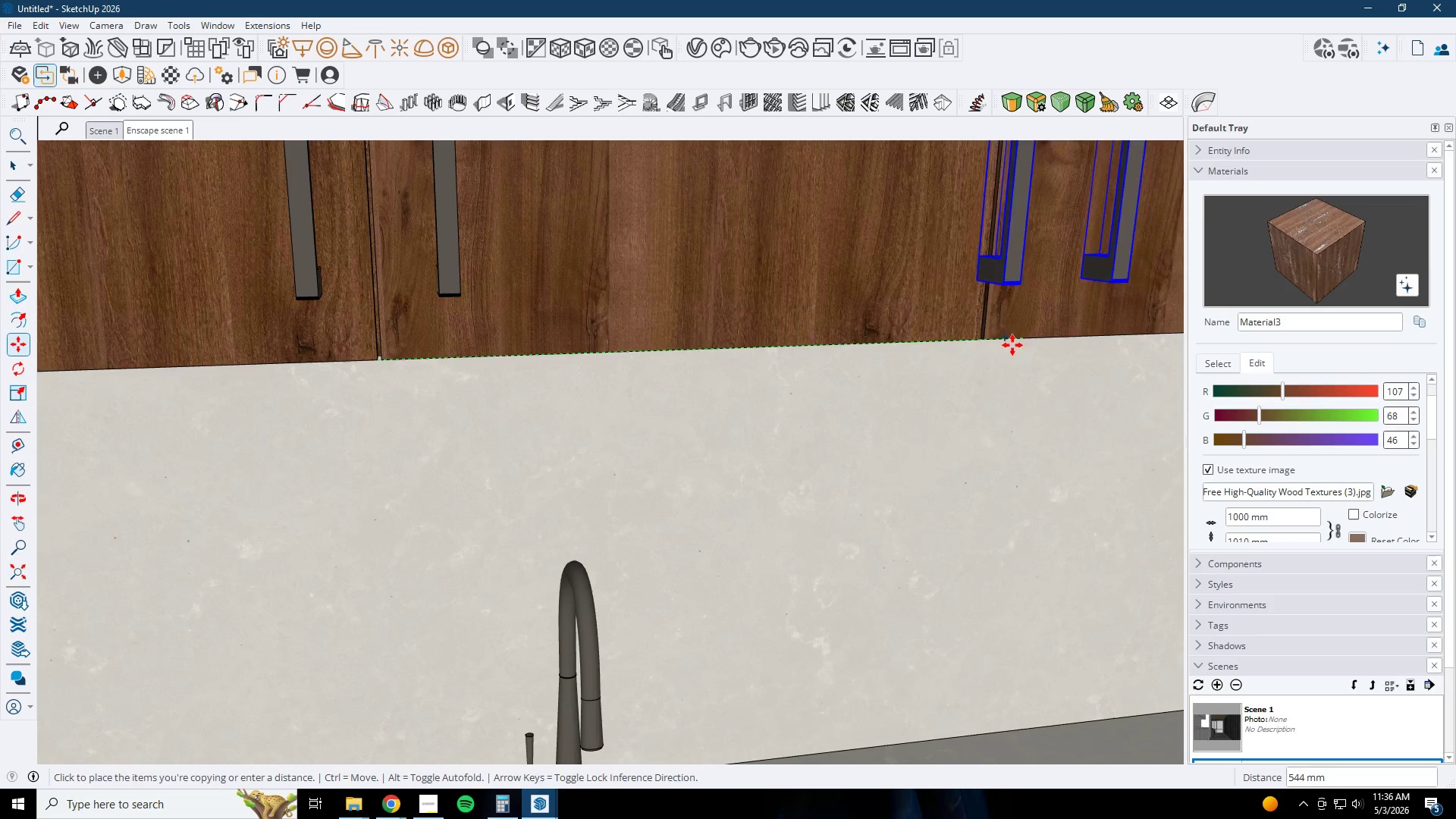 
scroll: coordinate [817, 348], scroll_direction: down, amount: 2.0
 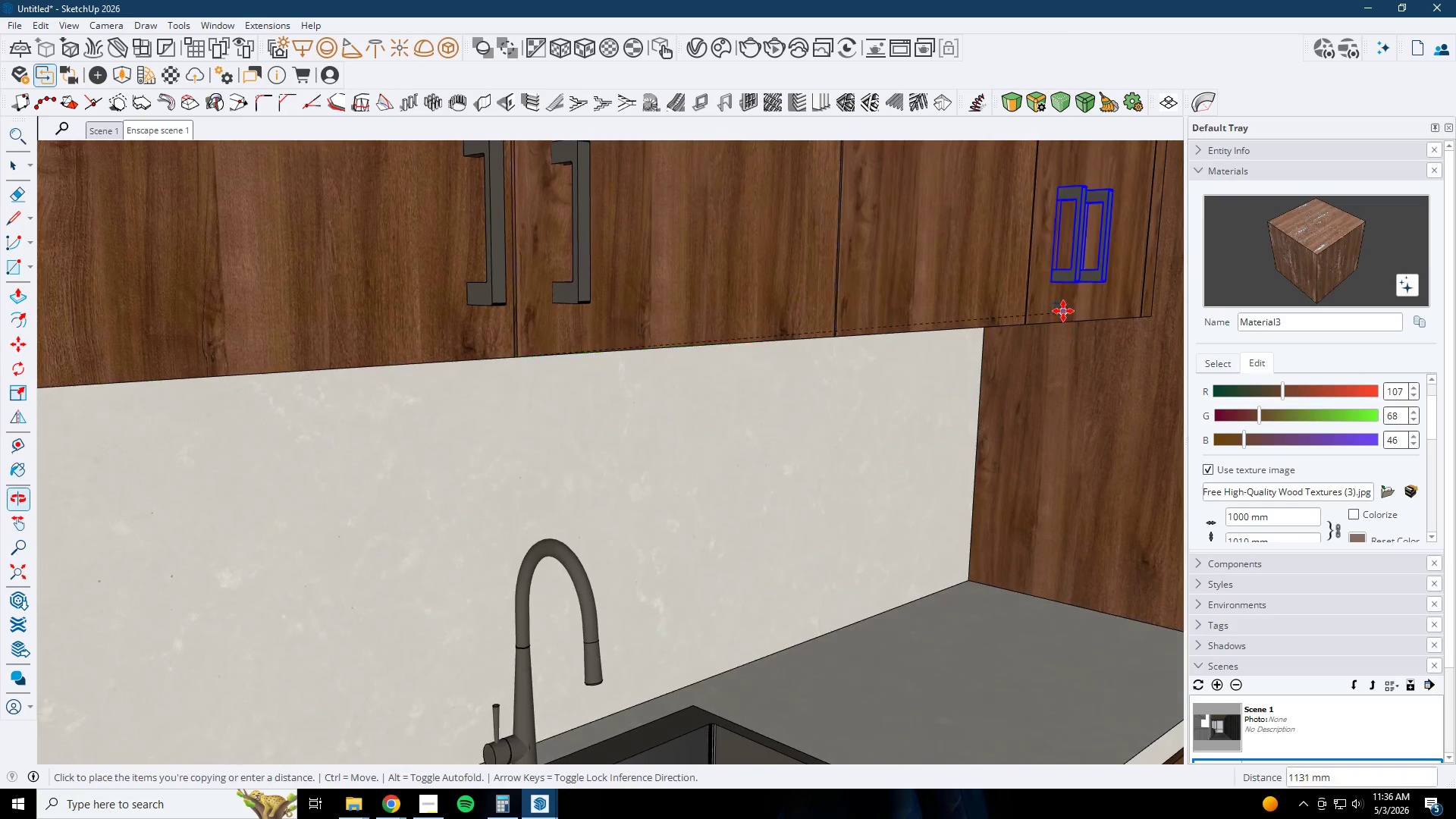 
scroll: coordinate [1040, 316], scroll_direction: up, amount: 2.0
 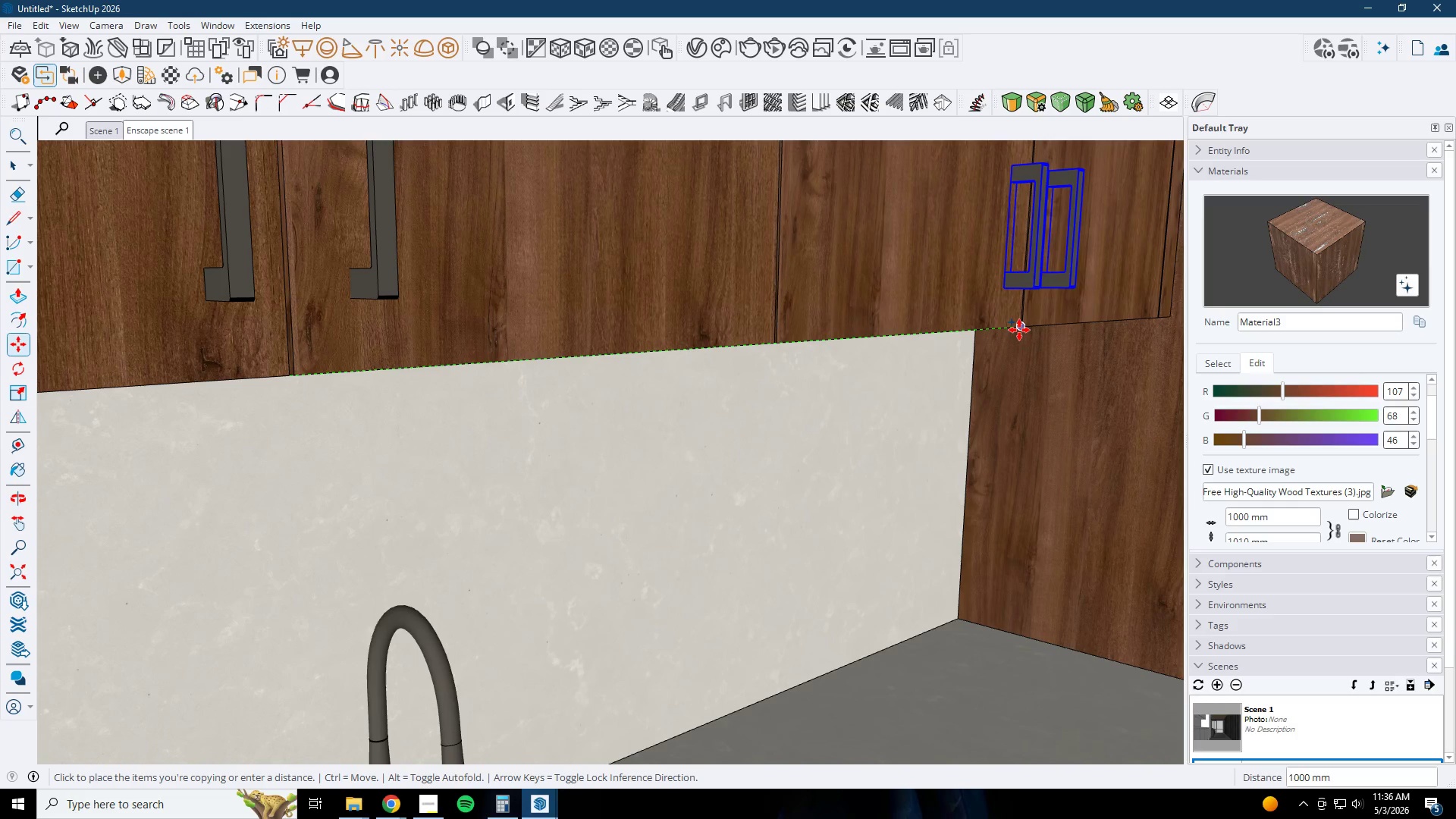 
left_click([1019, 330])
 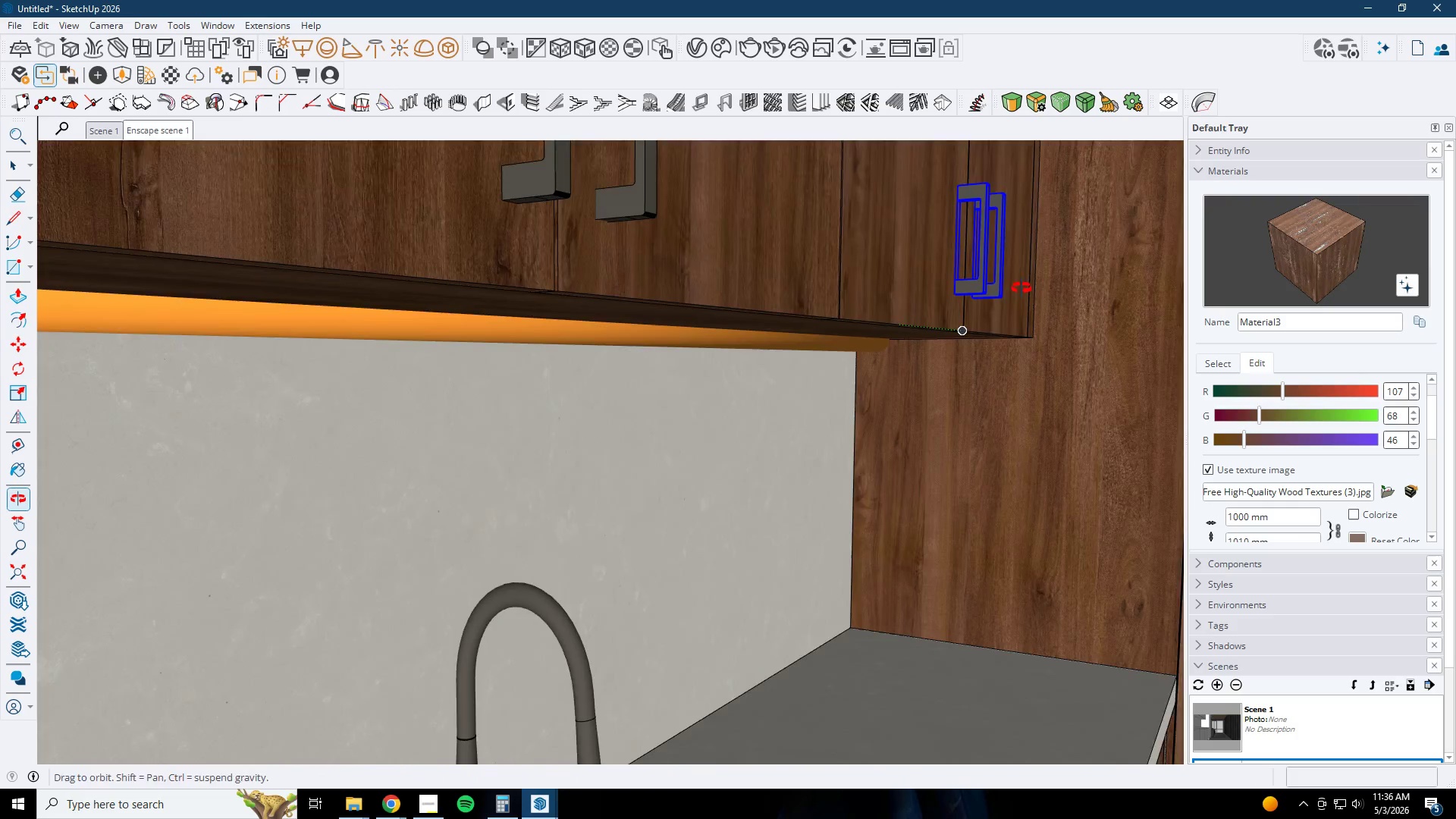 
key(Space)
 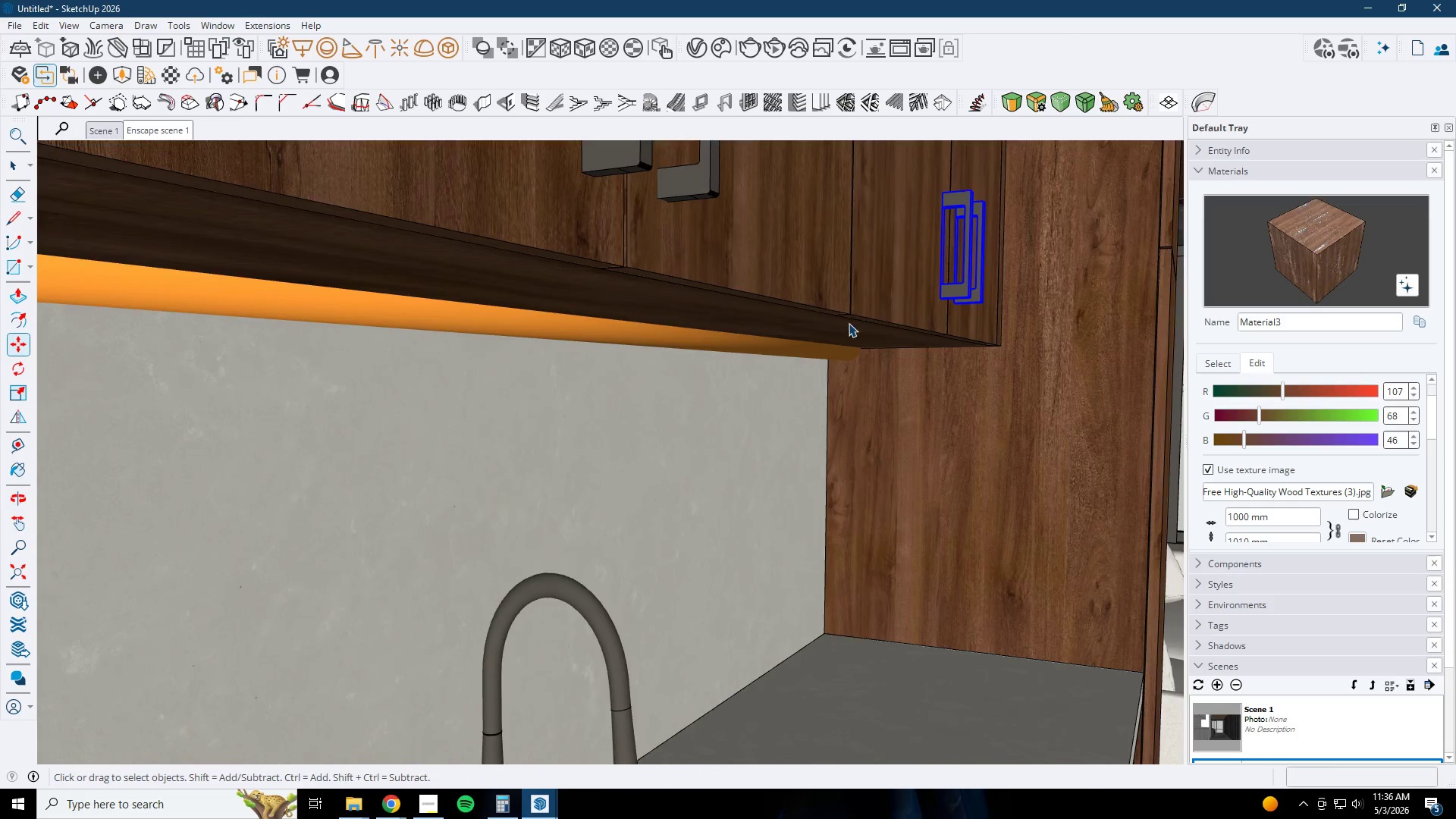 
key(Escape)
 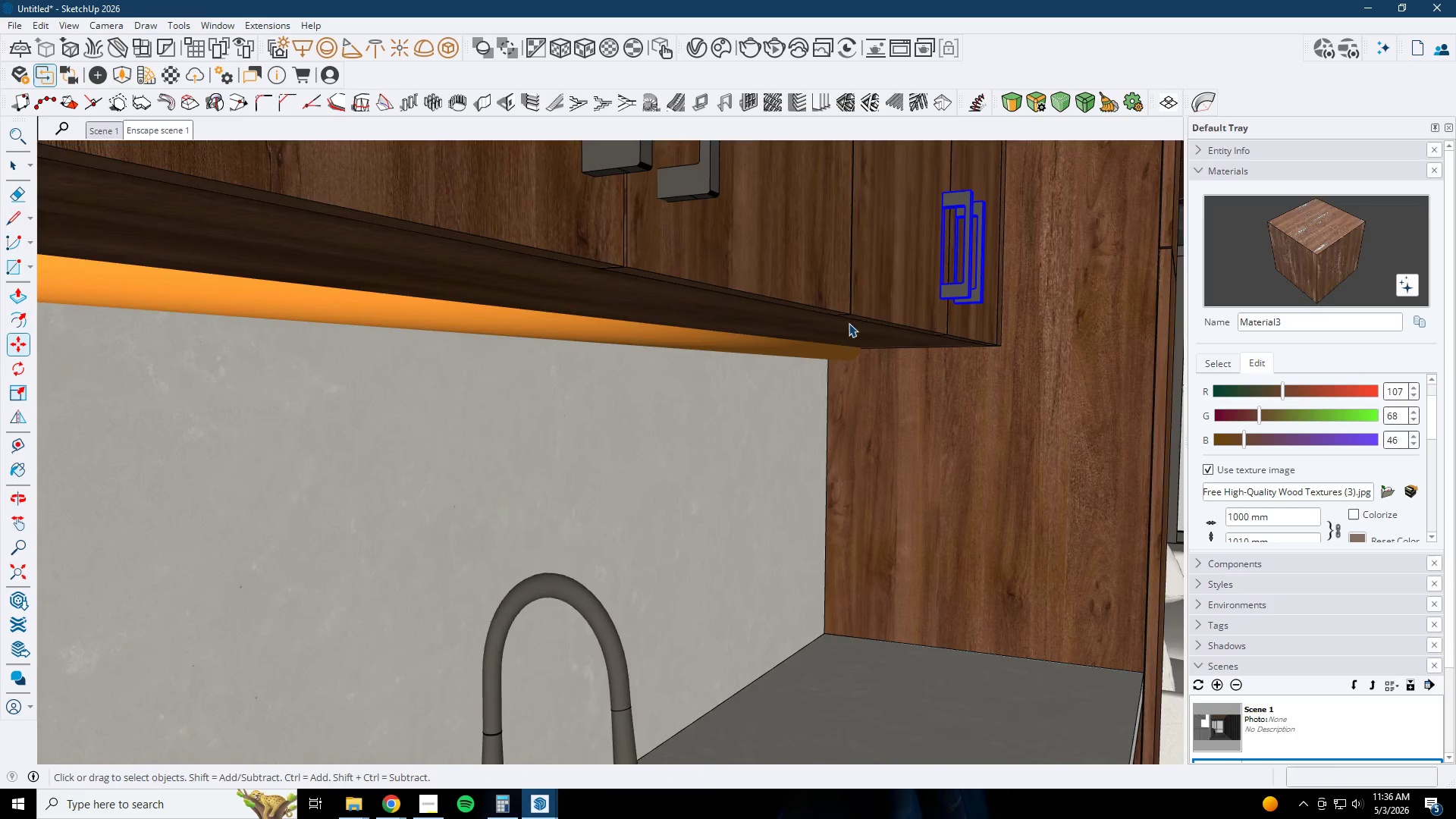 
key(Escape)
 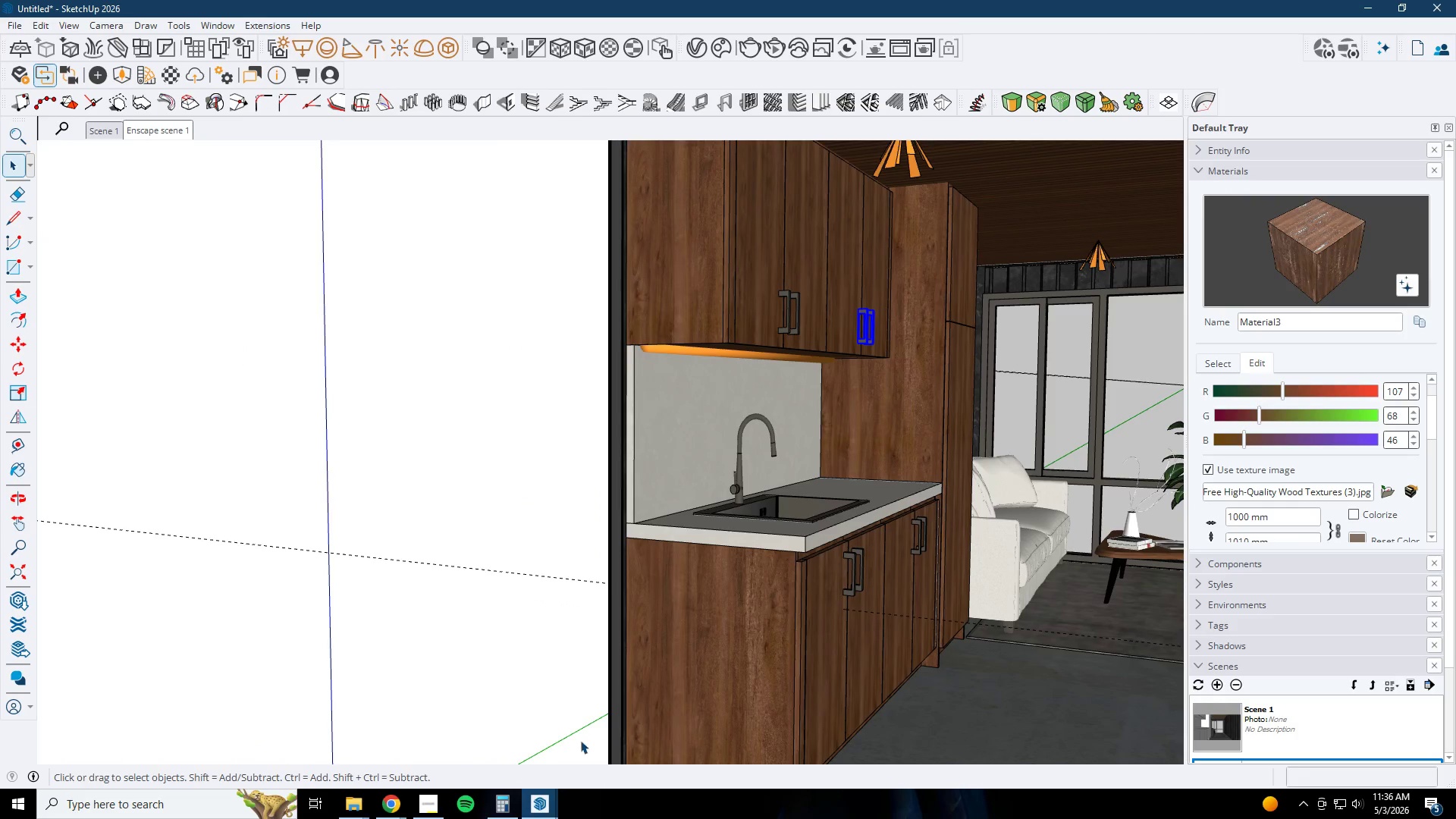 
scroll: coordinate [805, 391], scroll_direction: down, amount: 11.0
 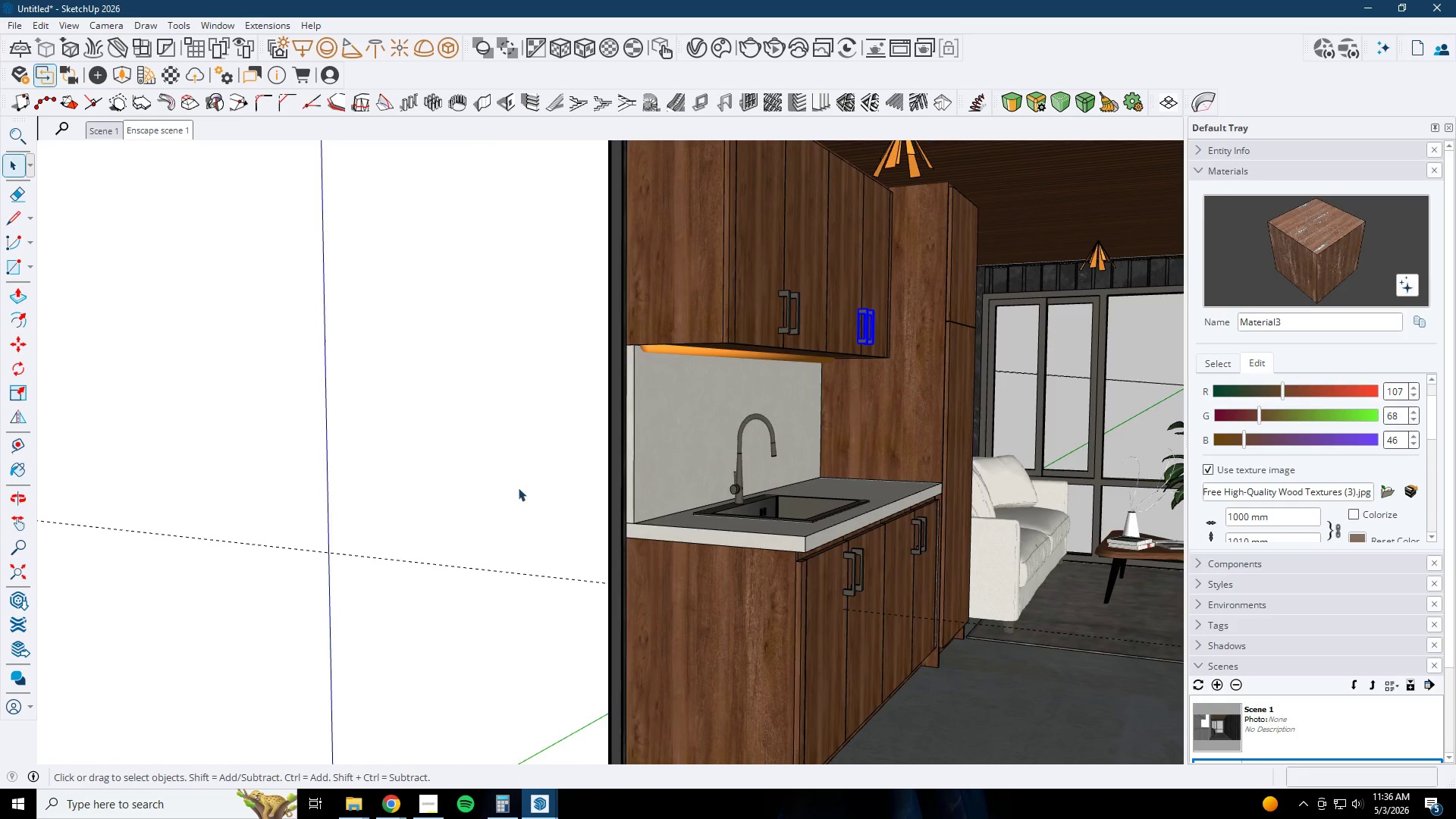 
left_click([551, 798])
 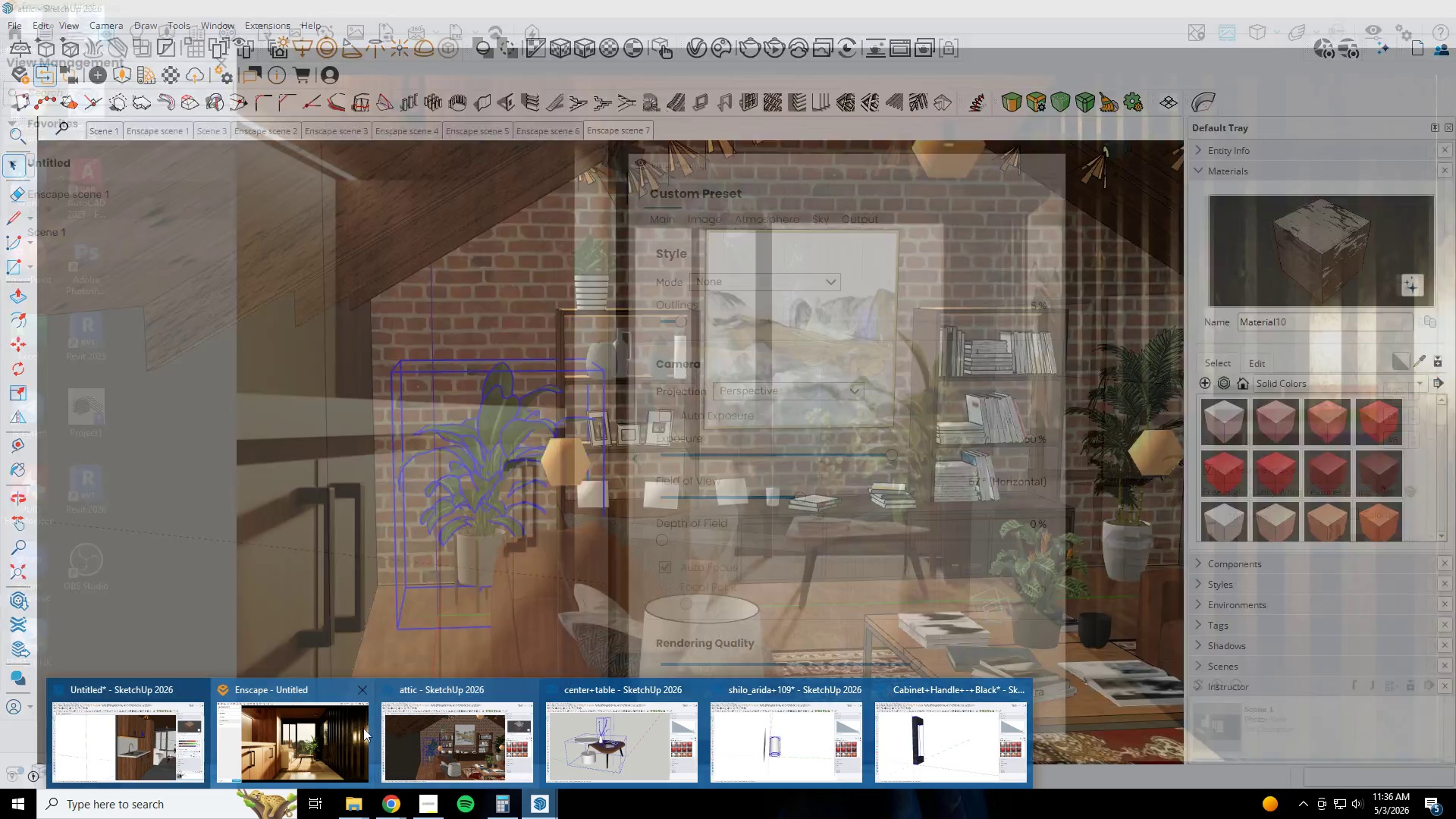 
left_click([357, 730])
 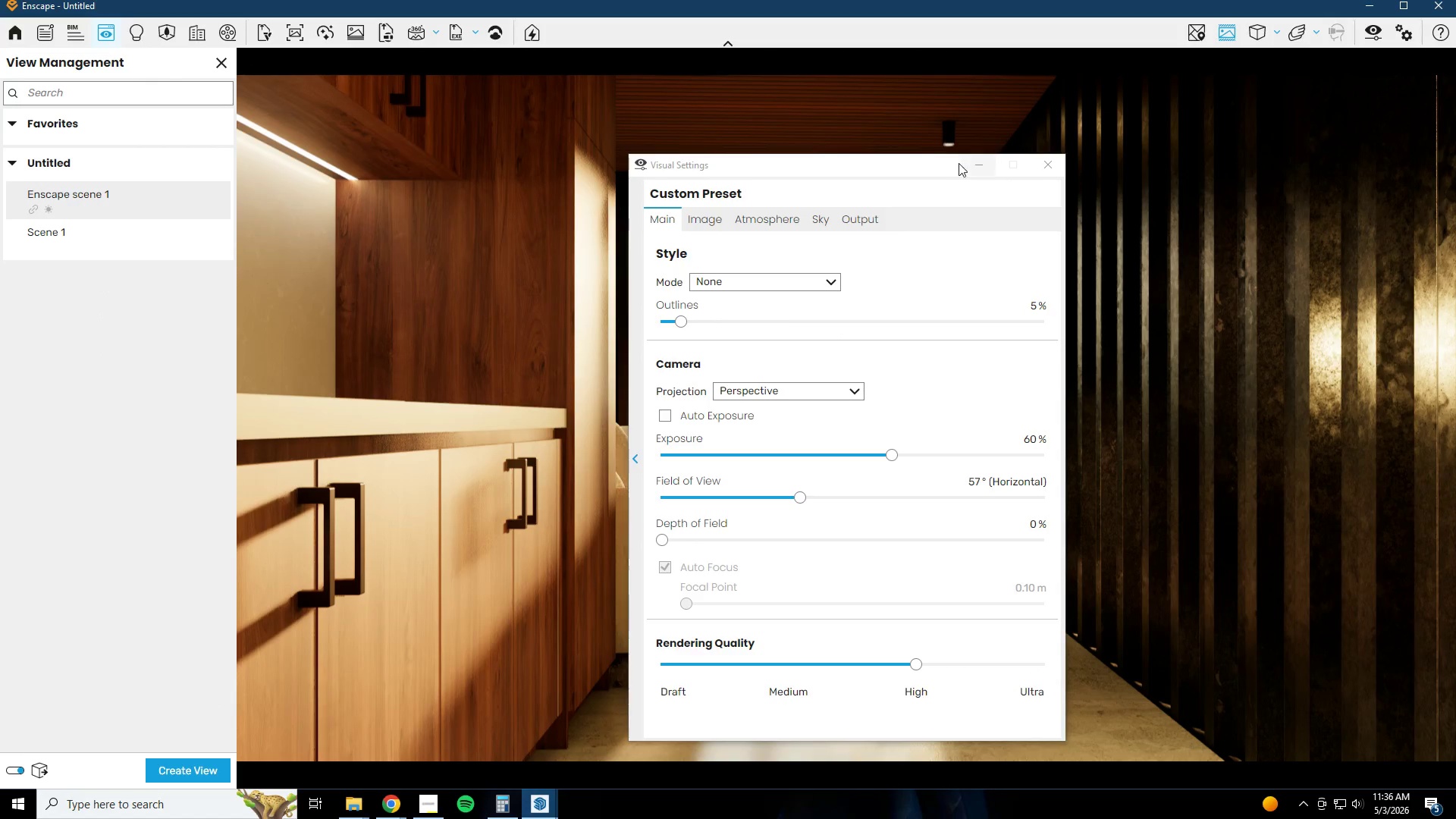 
double_click([971, 176])
 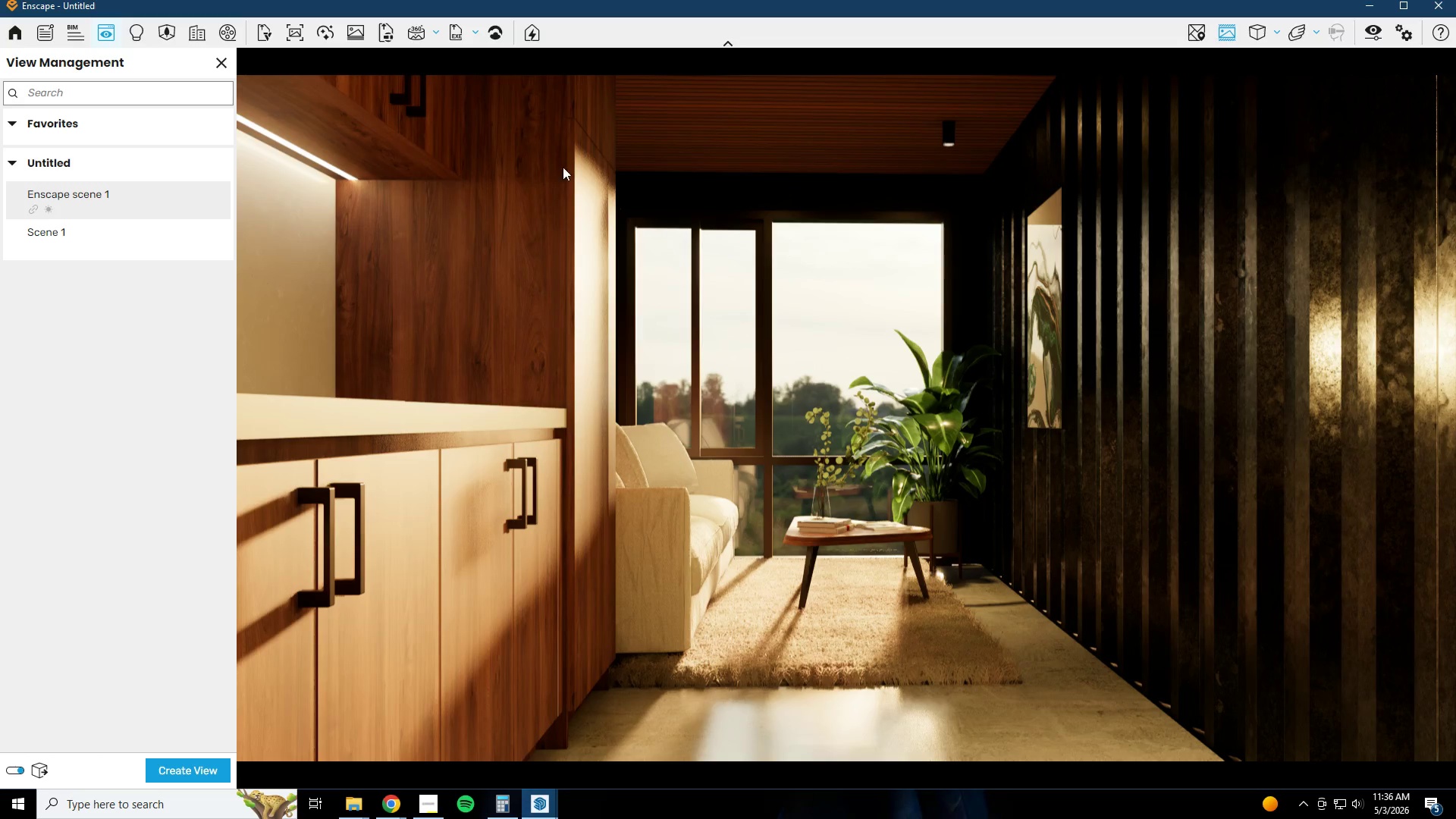 
left_click([100, 195])
 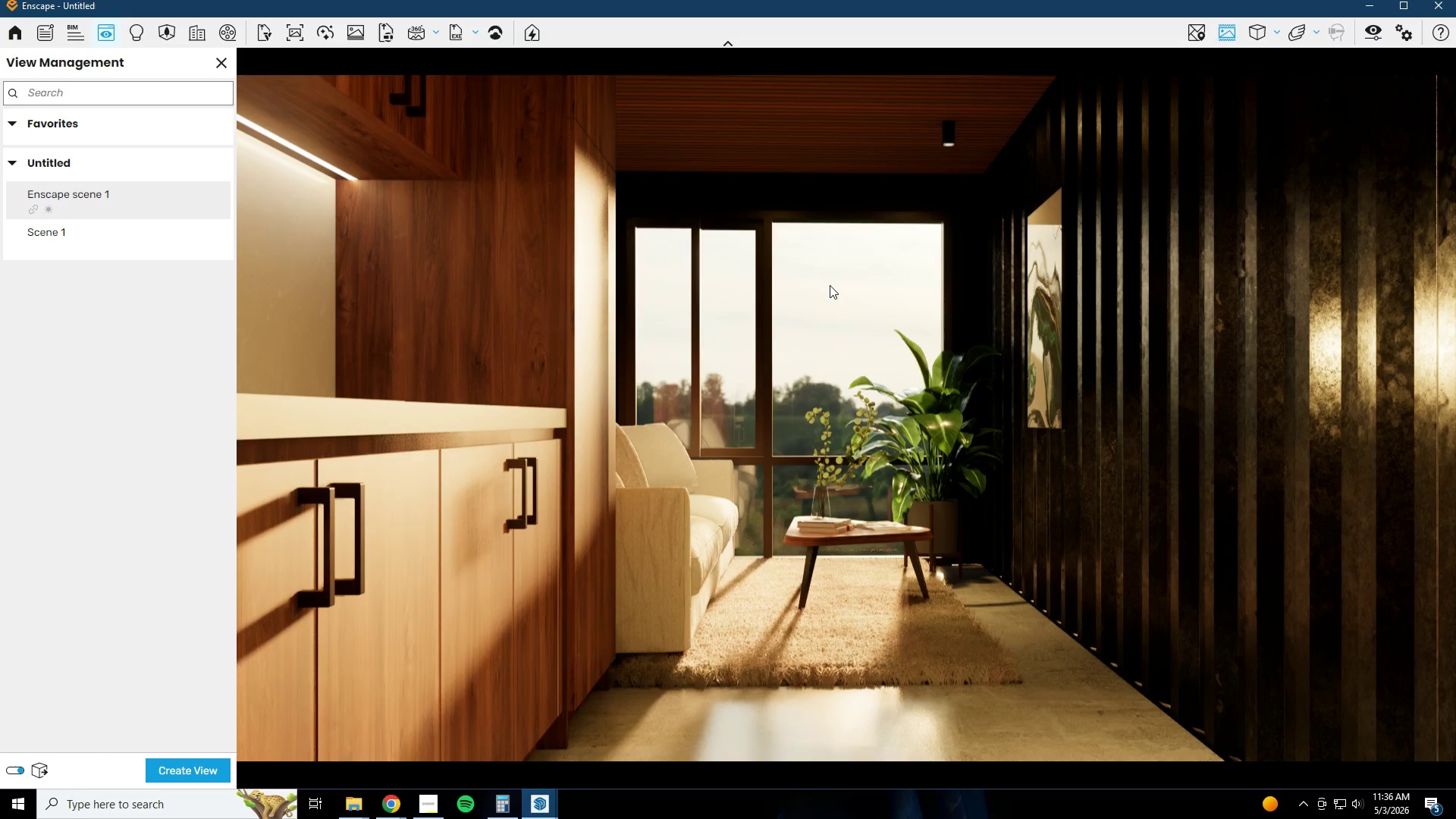 
wait(13.0)
 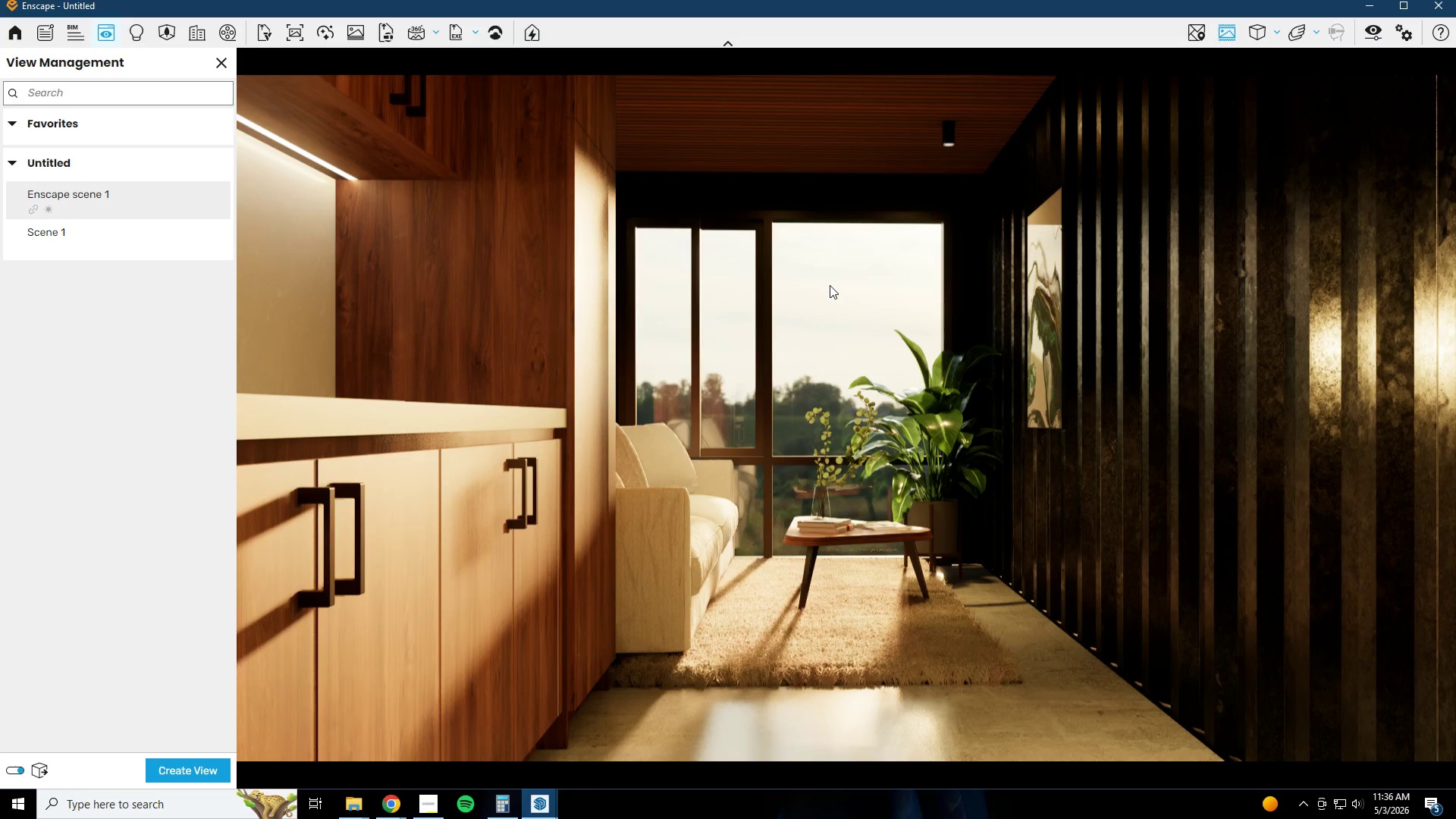 
mouse_move([1332, 42])
 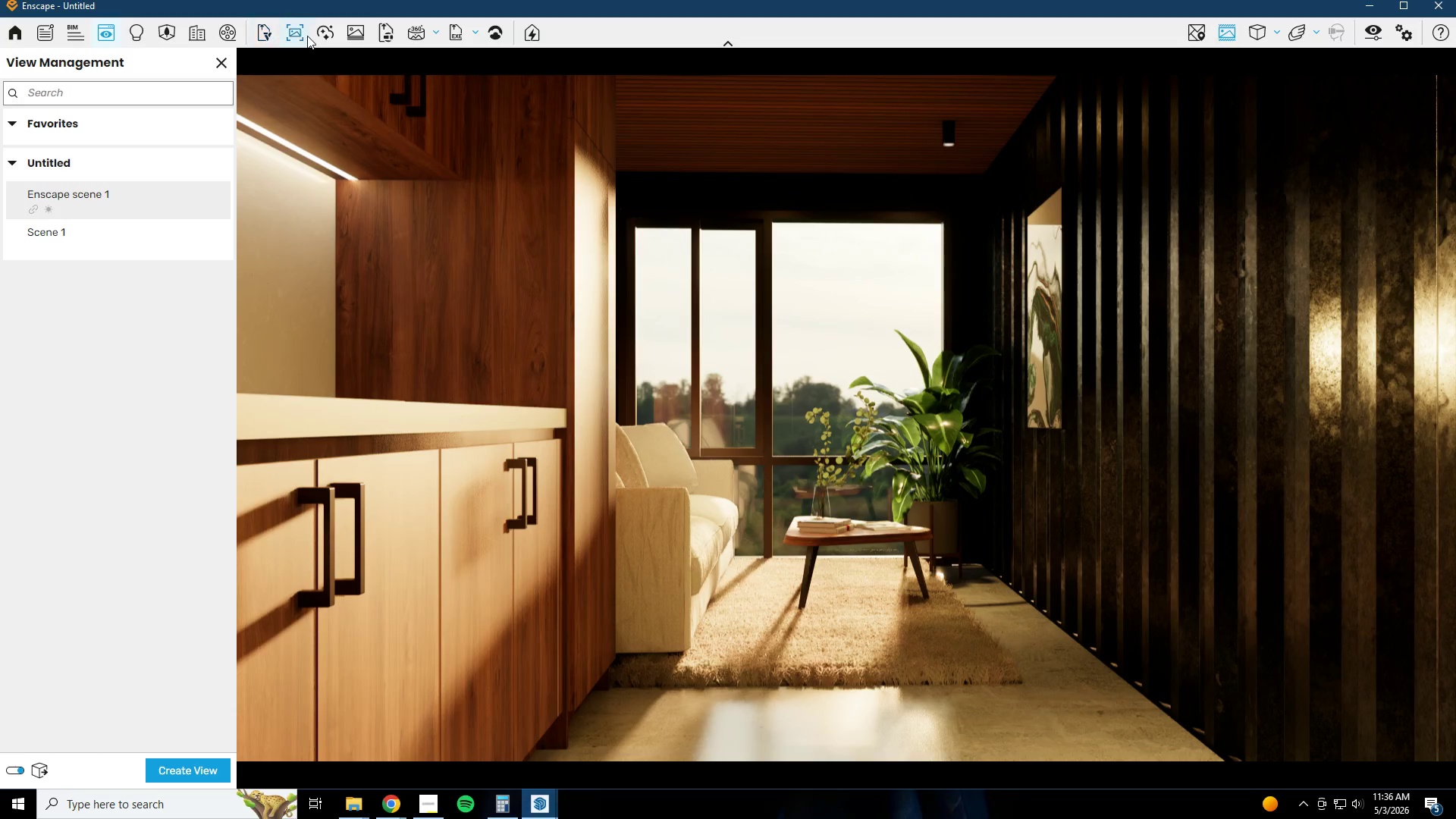 
left_click([296, 36])
 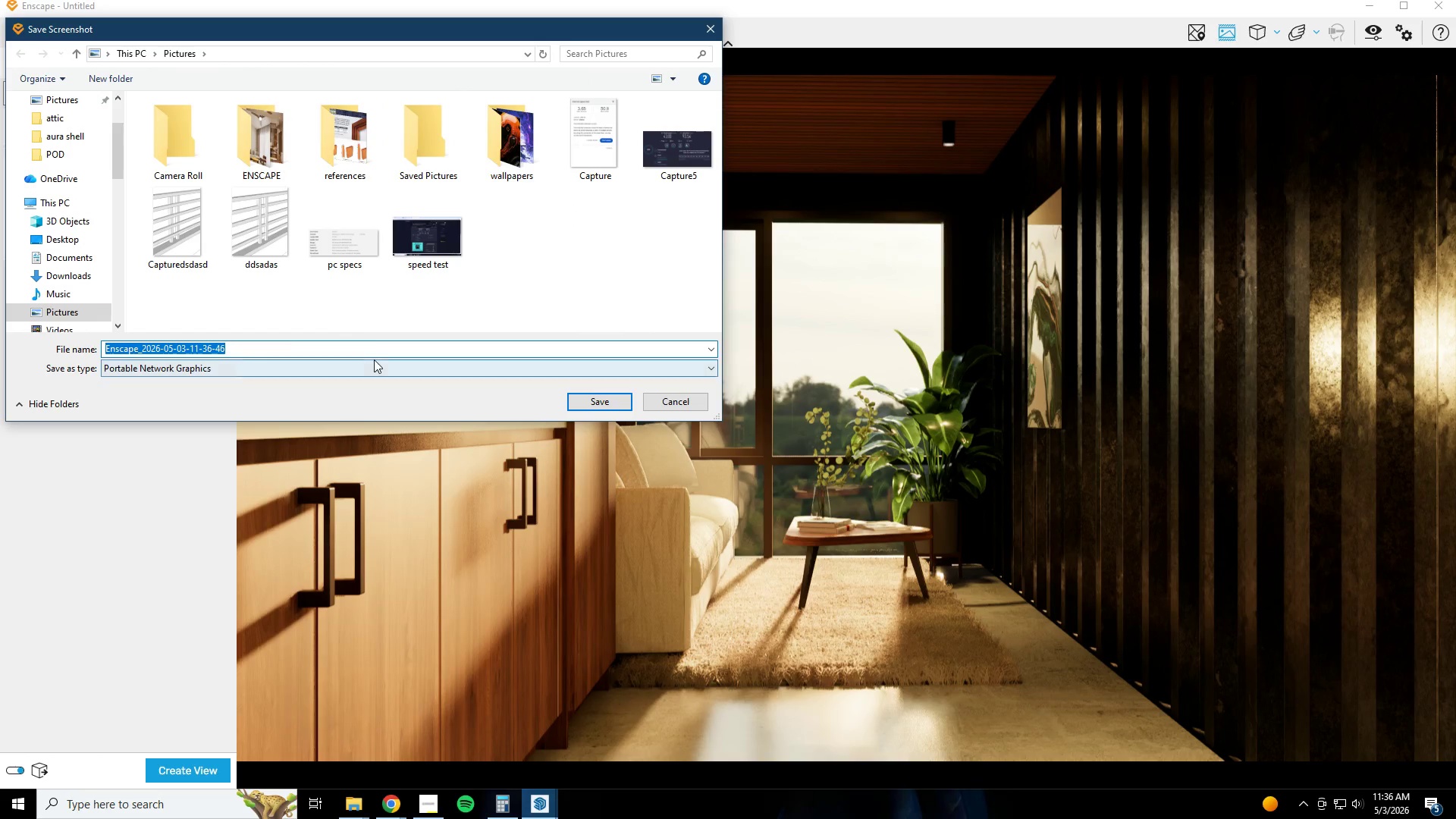 
scroll: coordinate [89, 312], scroll_direction: down, amount: 4.0
 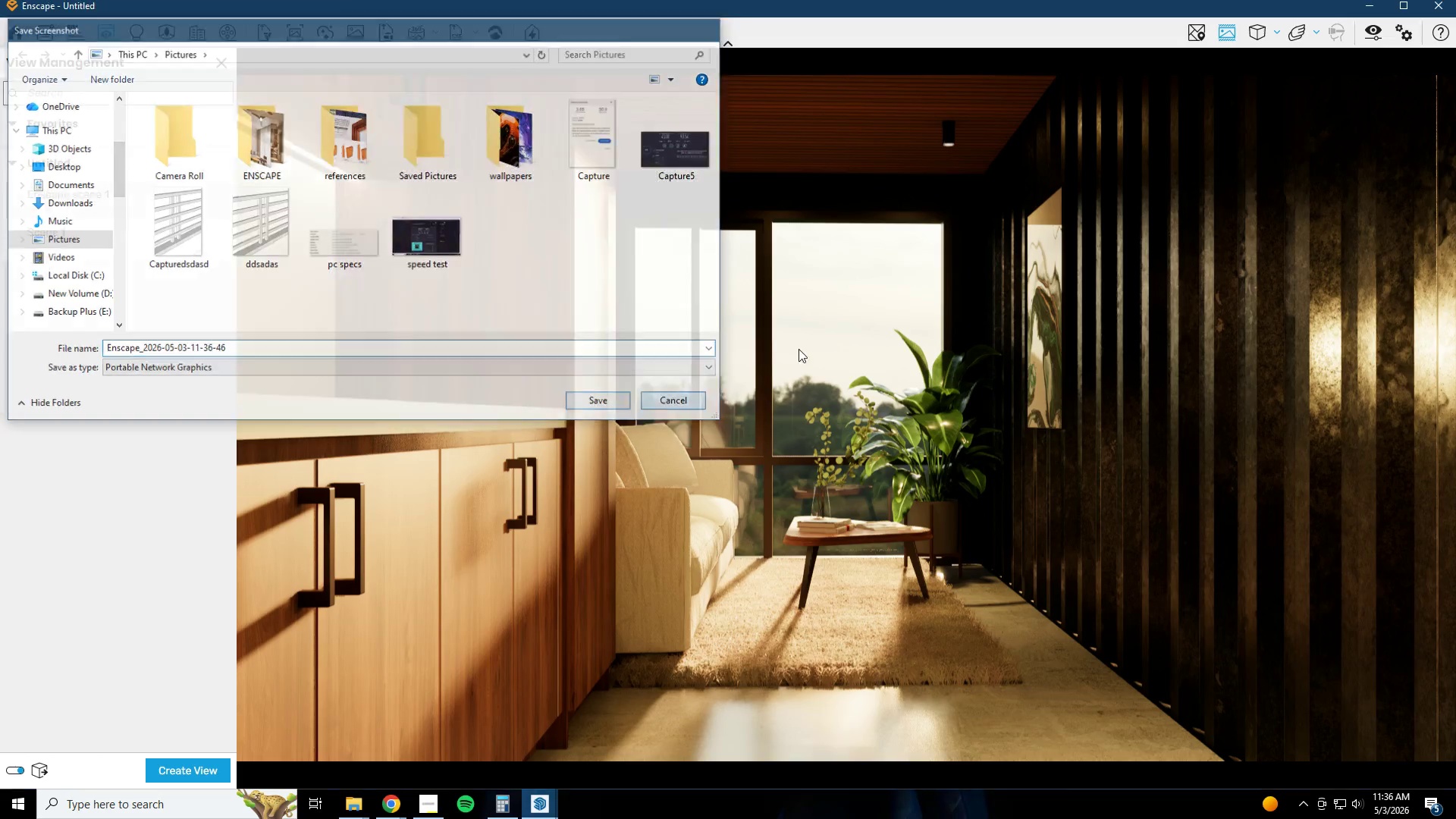 
left_click([1379, 33])
 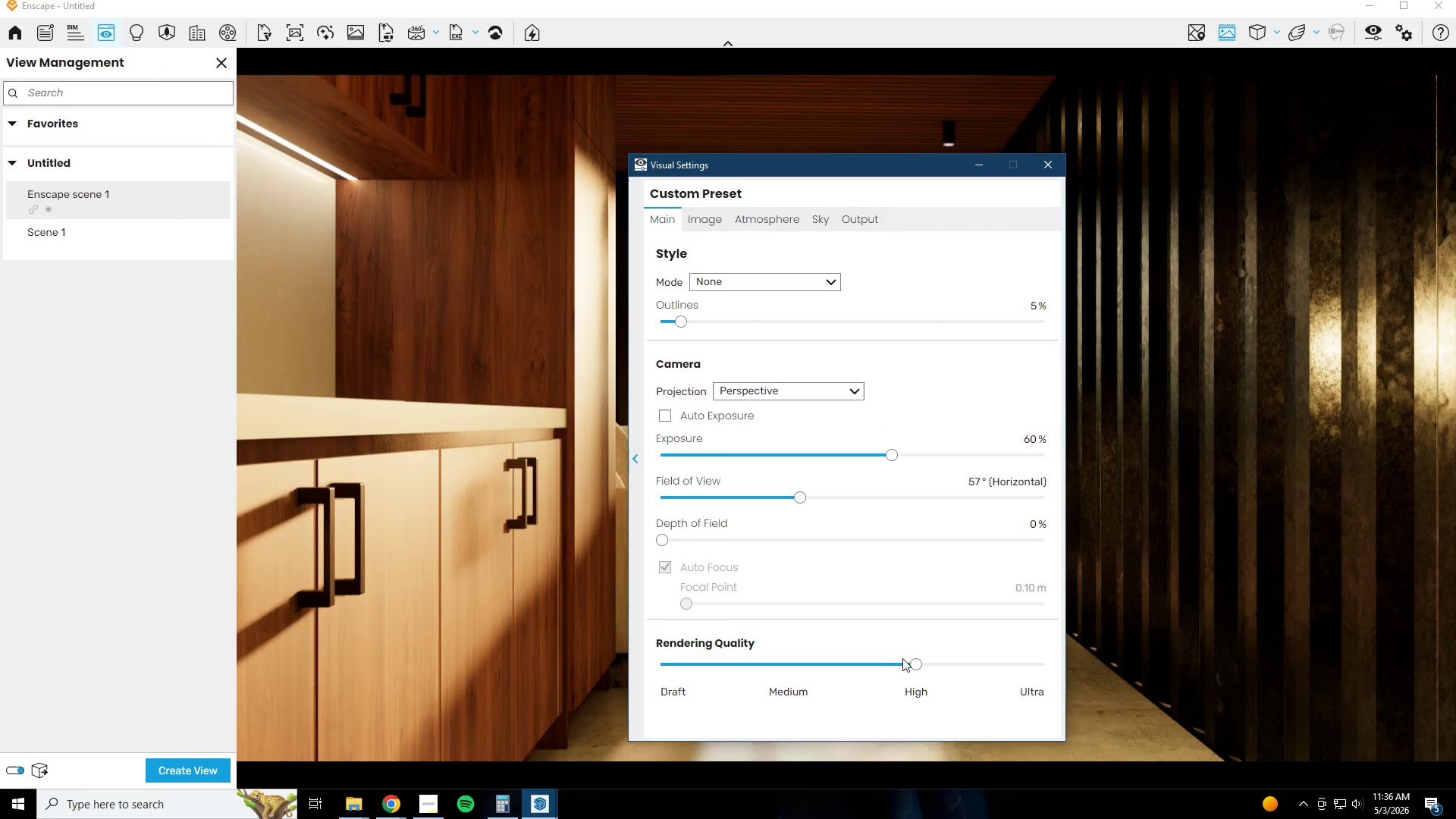 
left_click_drag(start_coordinate=[916, 664], to_coordinate=[1053, 664])
 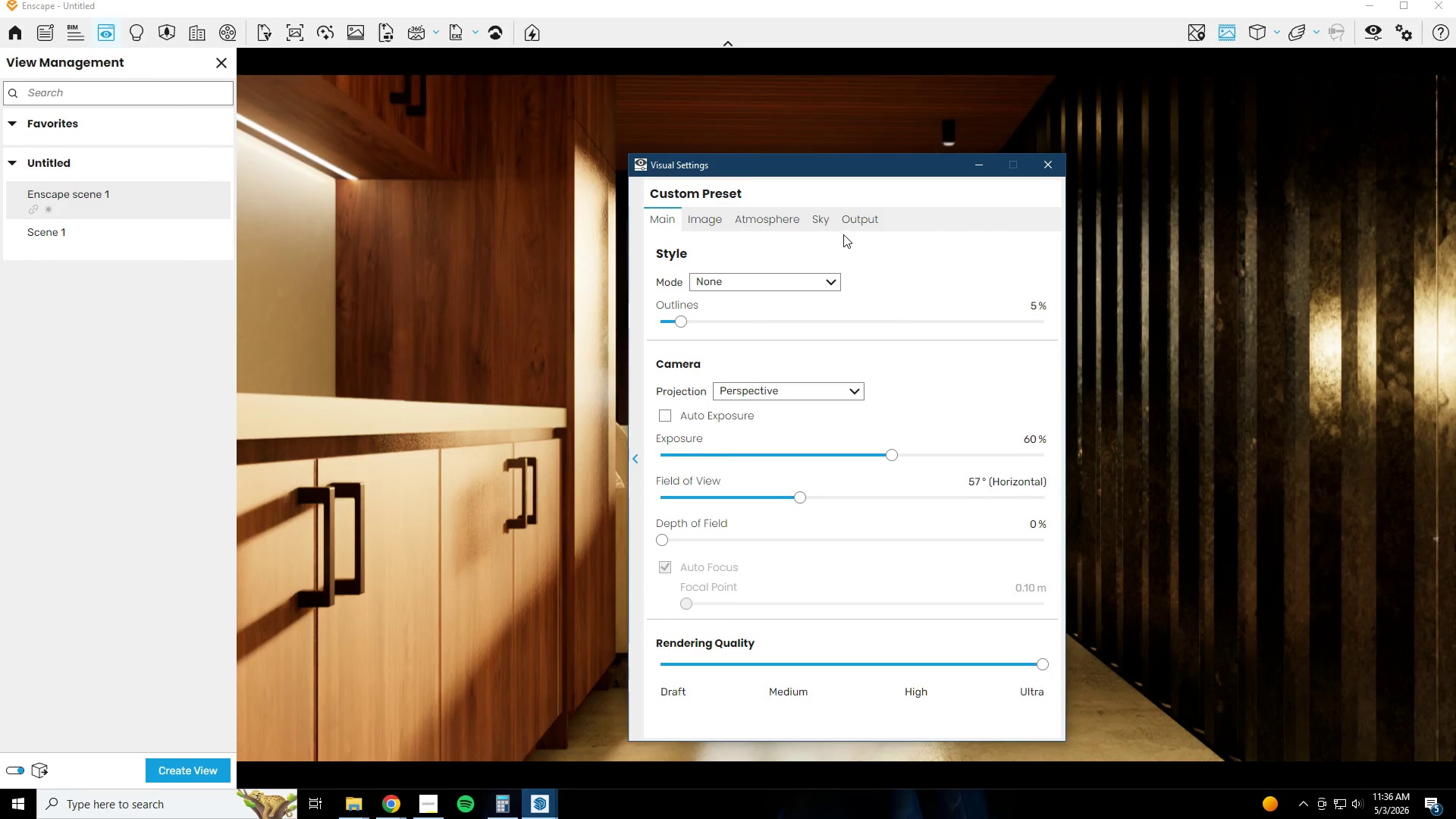 
left_click([830, 221])
 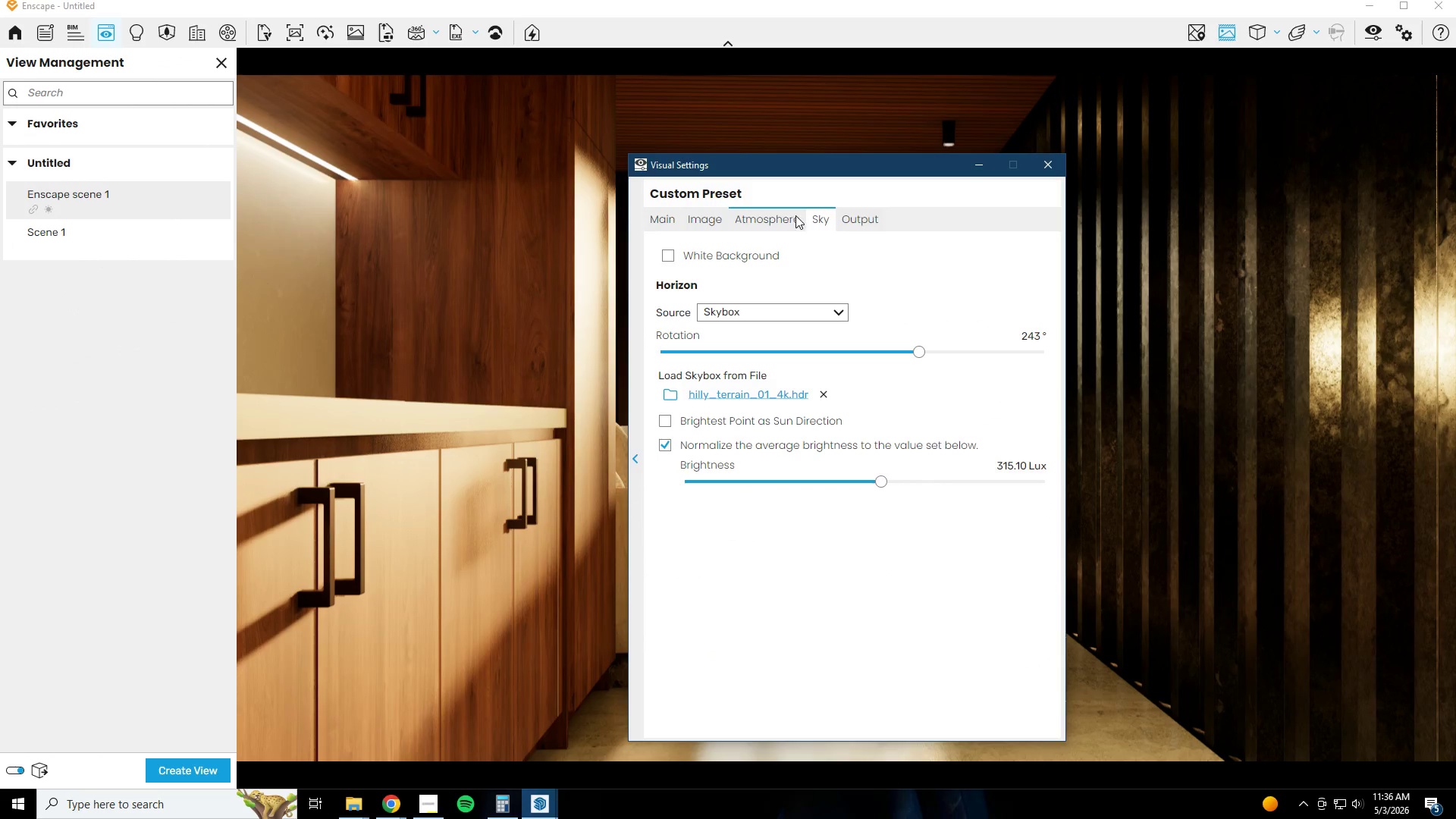 
left_click([882, 215])
 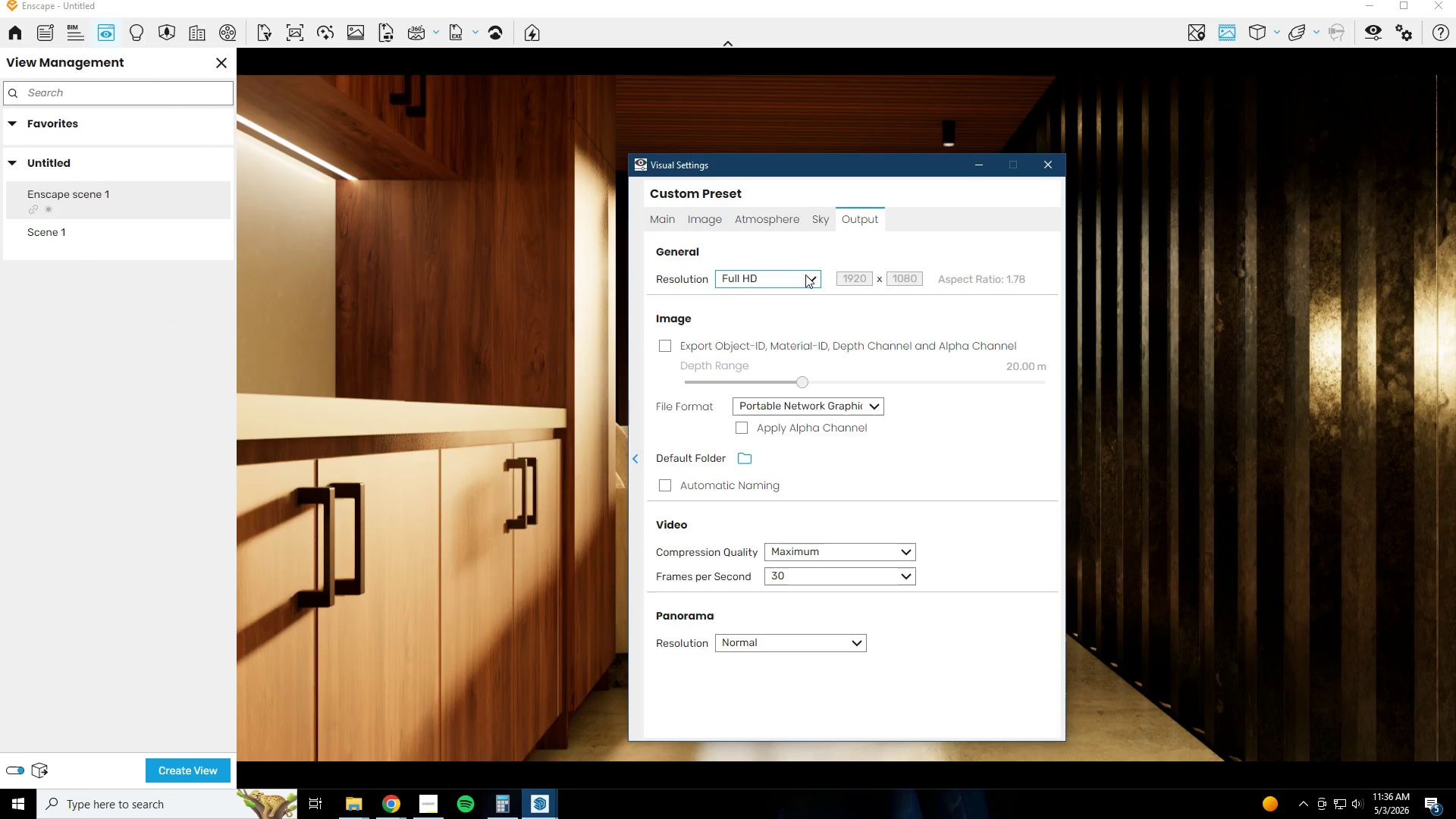 
left_click([796, 275])
 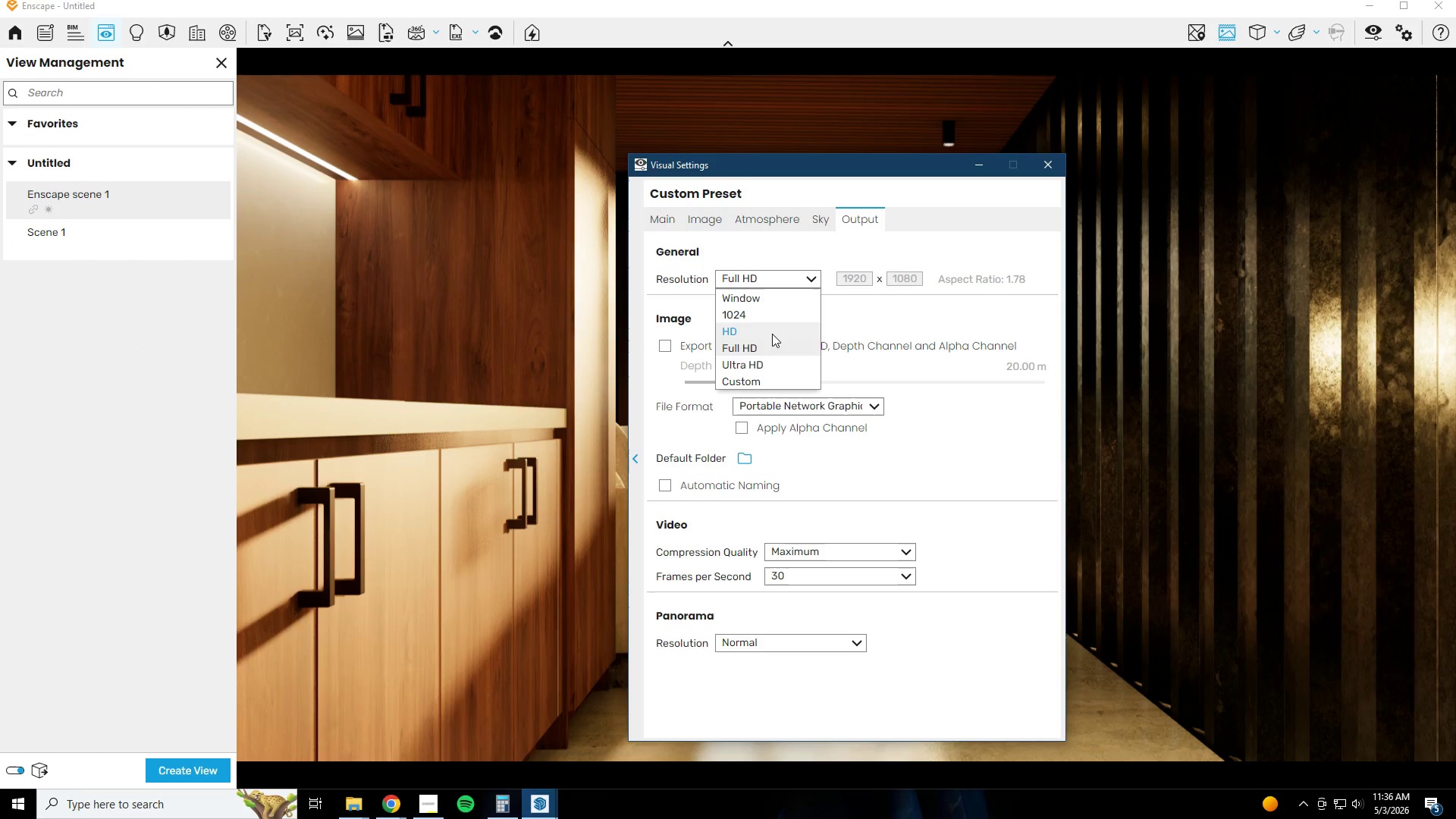 
left_click([757, 359])
 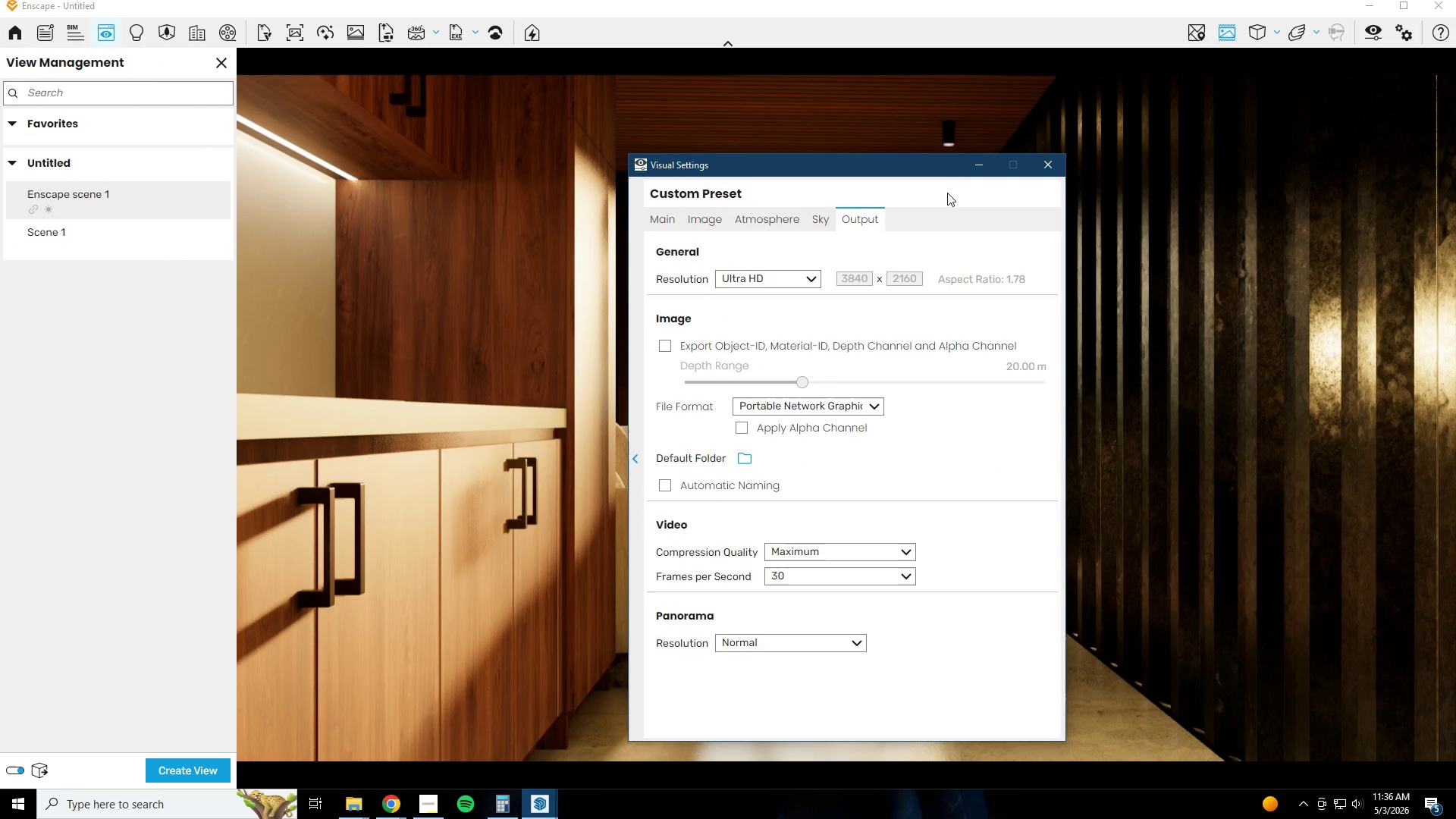 
left_click([991, 158])
 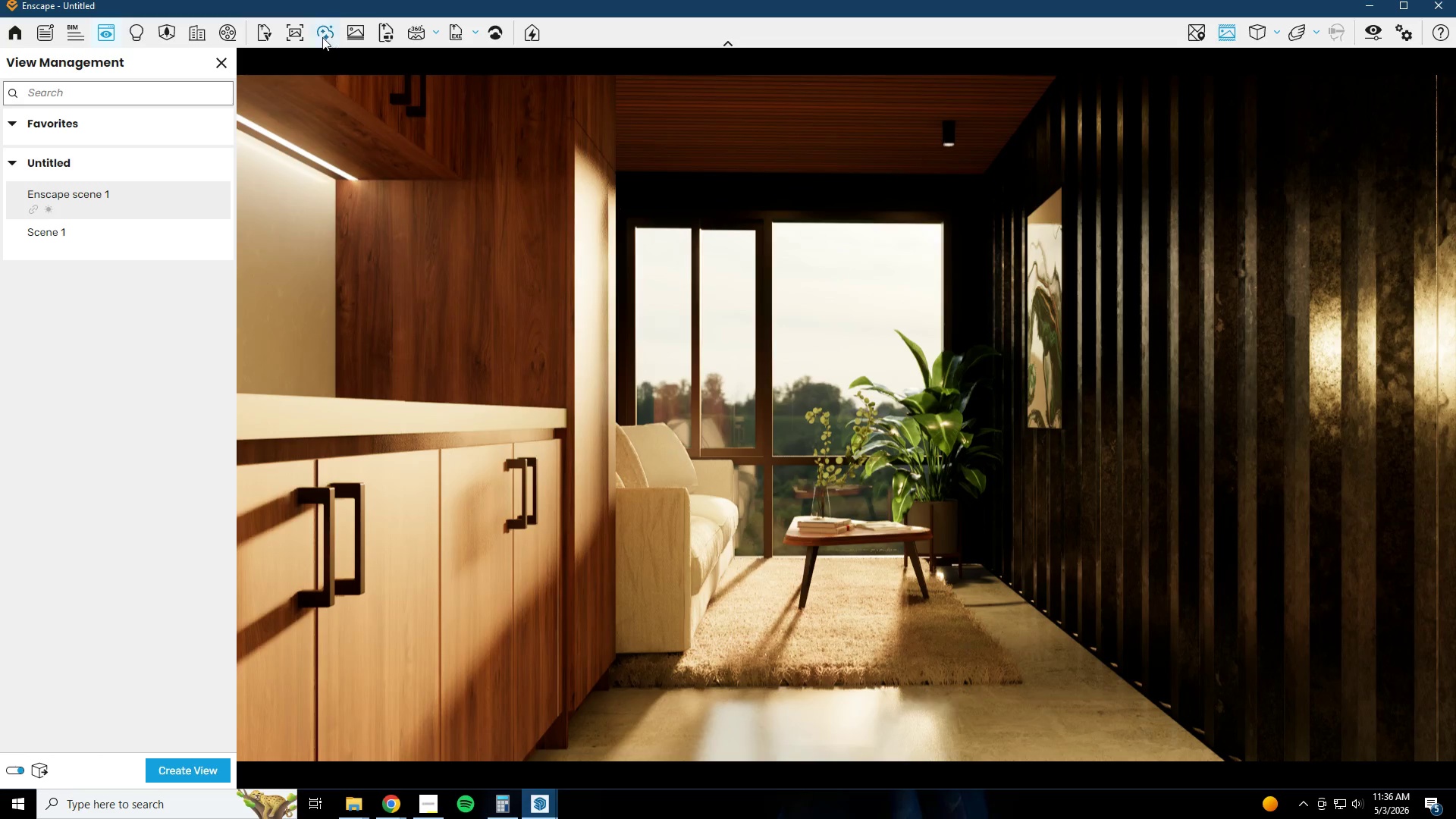 
left_click([300, 30])
 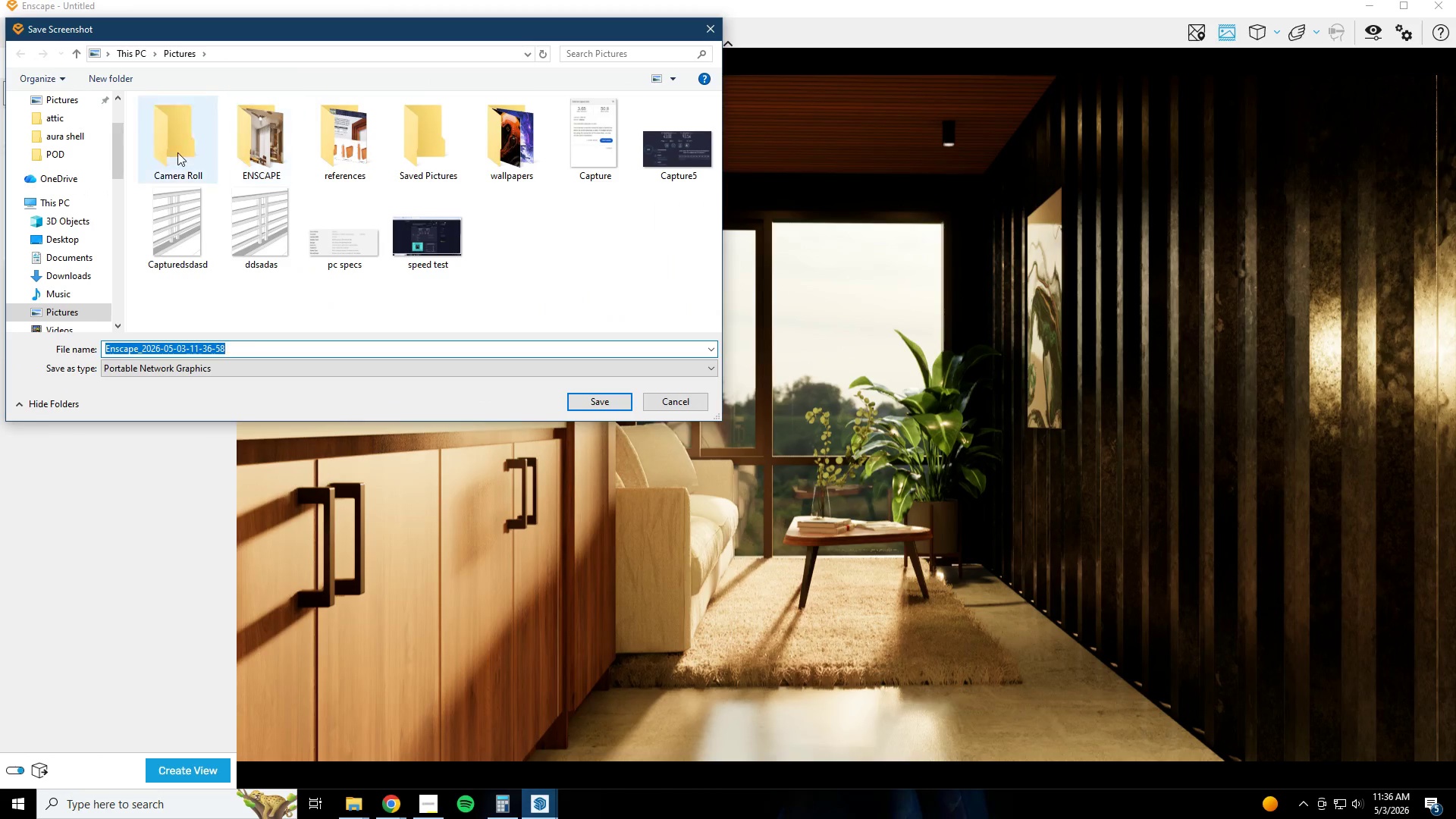 
scroll: coordinate [67, 286], scroll_direction: down, amount: 4.0
 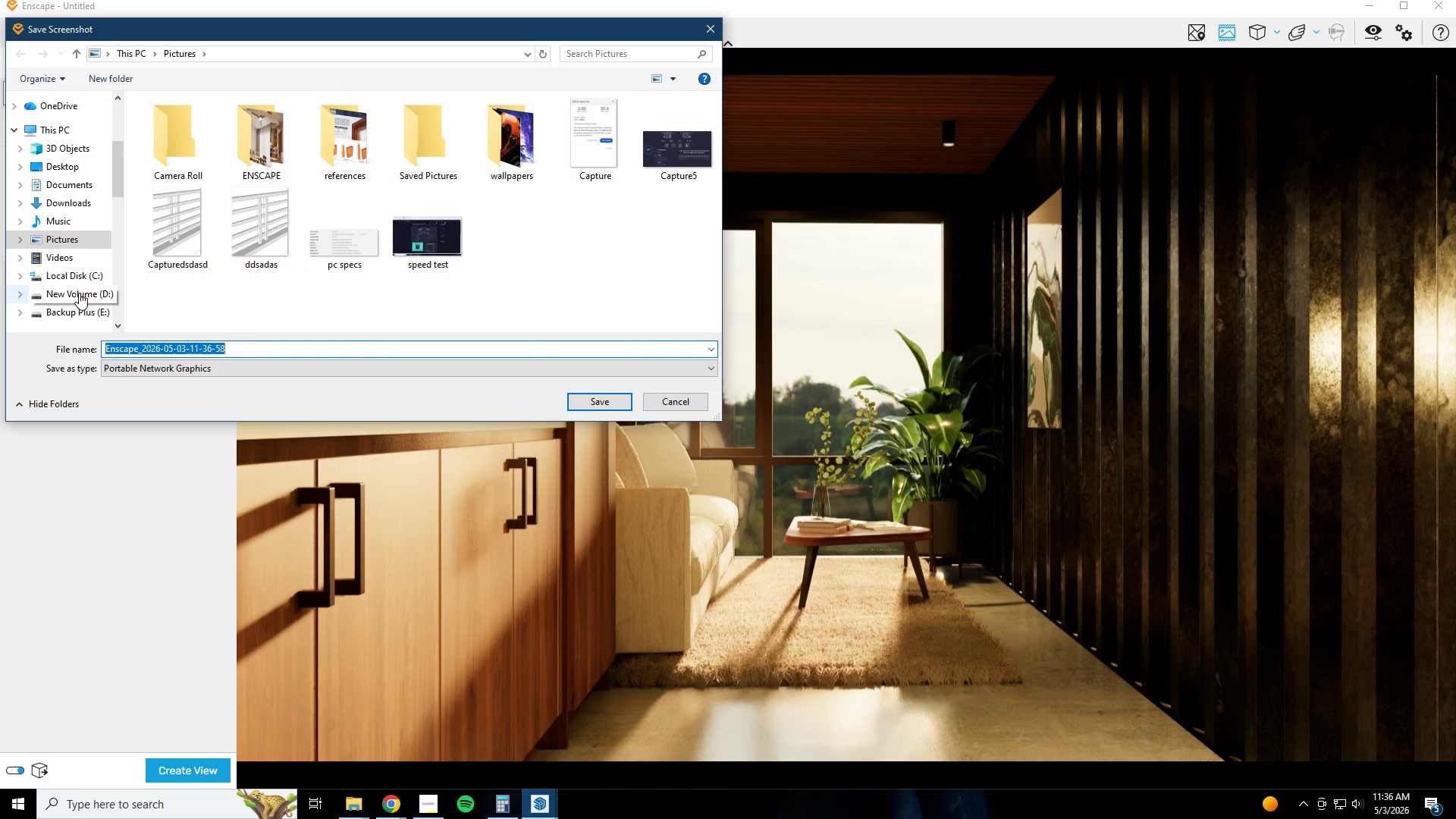 
left_click([79, 293])
 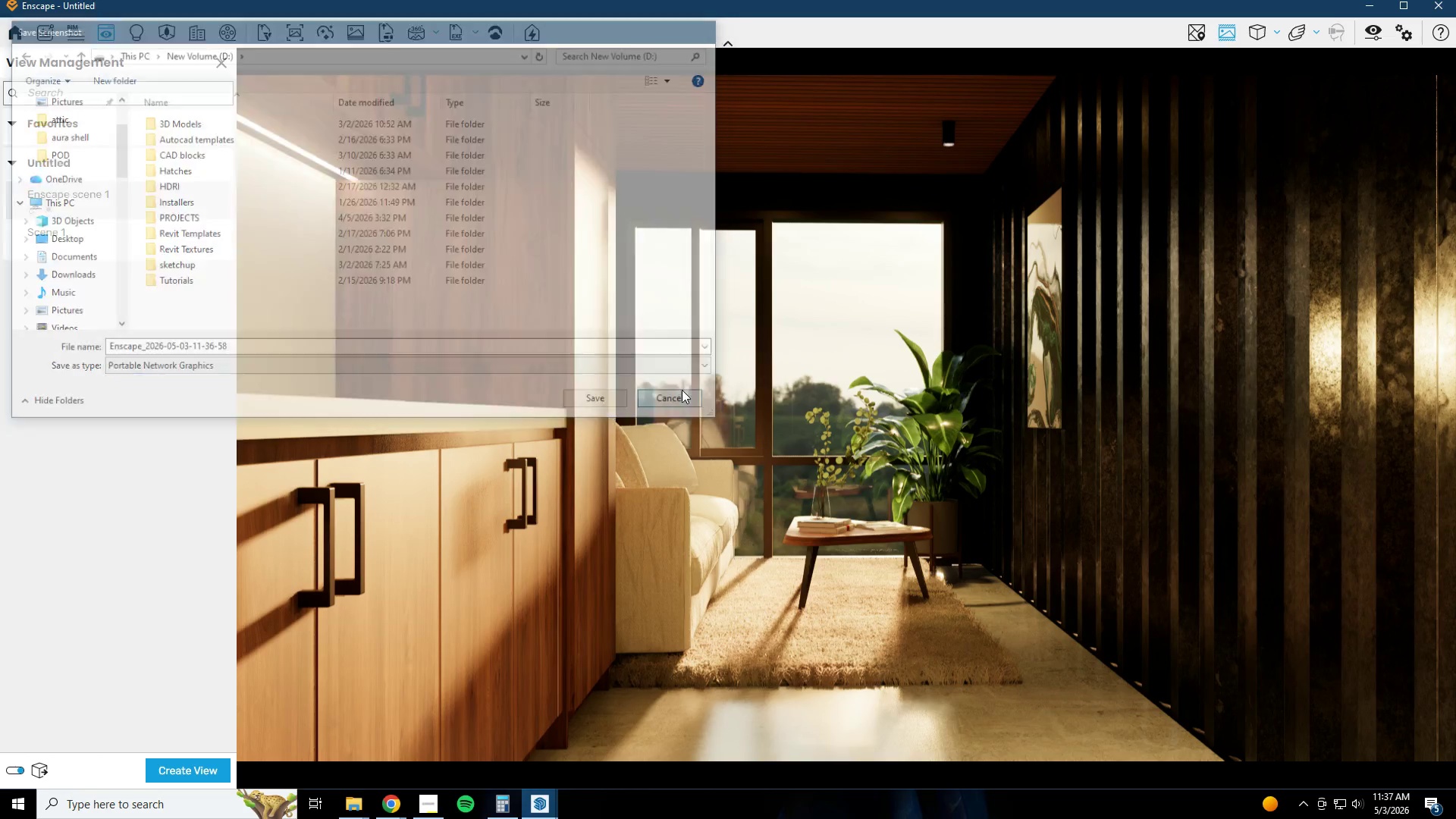 
left_click([1371, 33])
 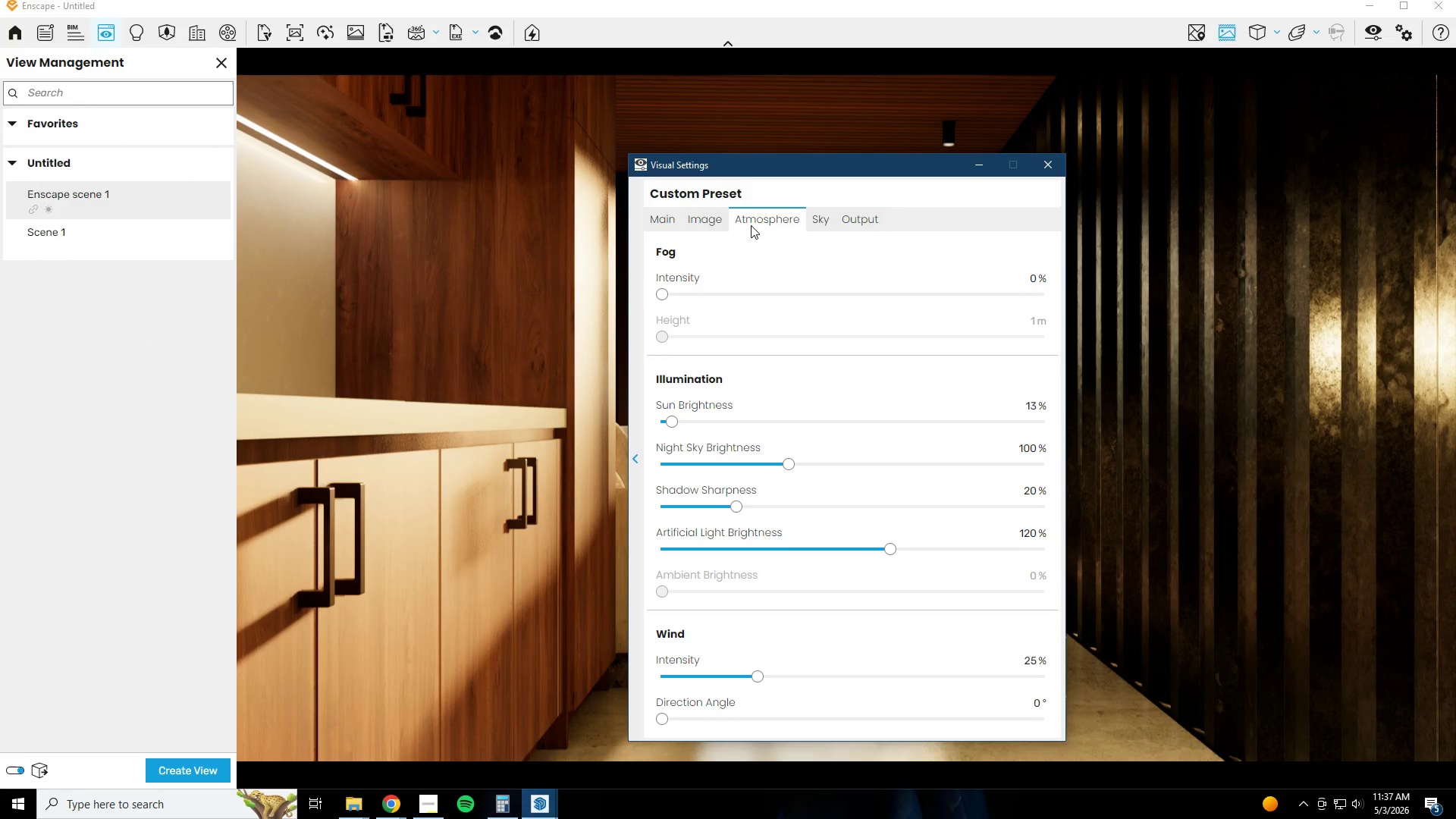 
double_click([720, 203])
 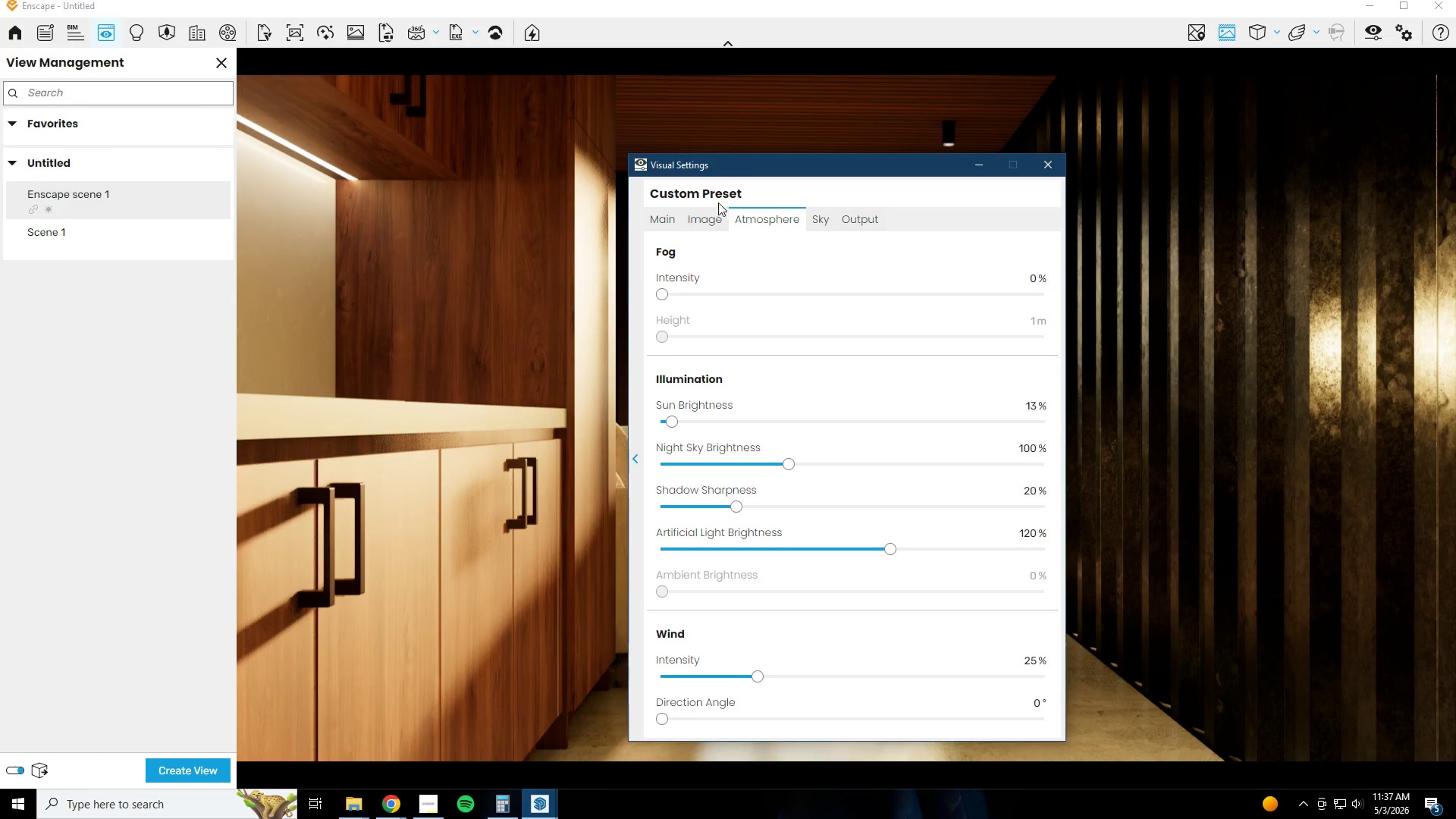 
left_click([711, 209])
 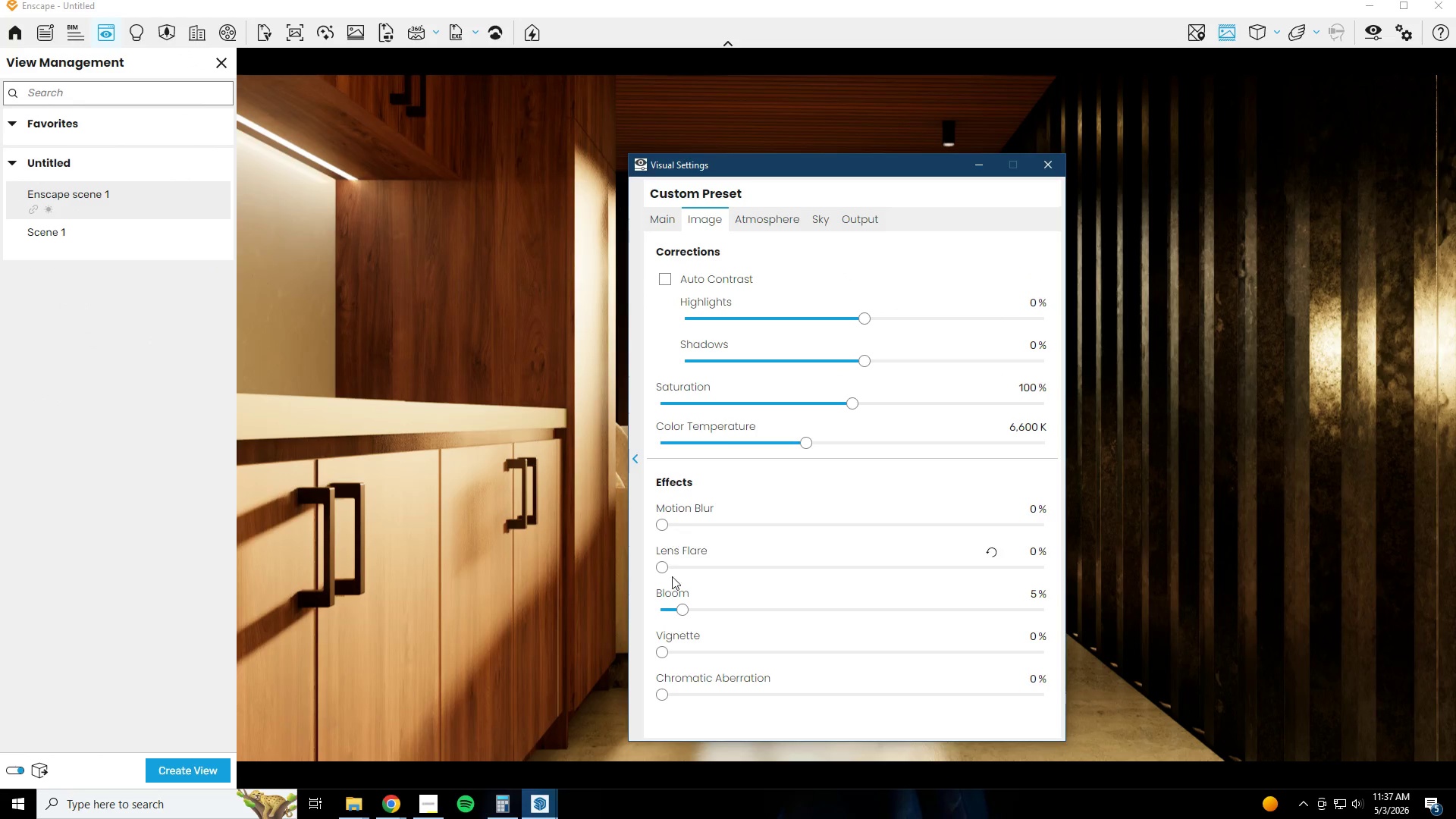 
left_click_drag(start_coordinate=[682, 608], to_coordinate=[718, 611])
 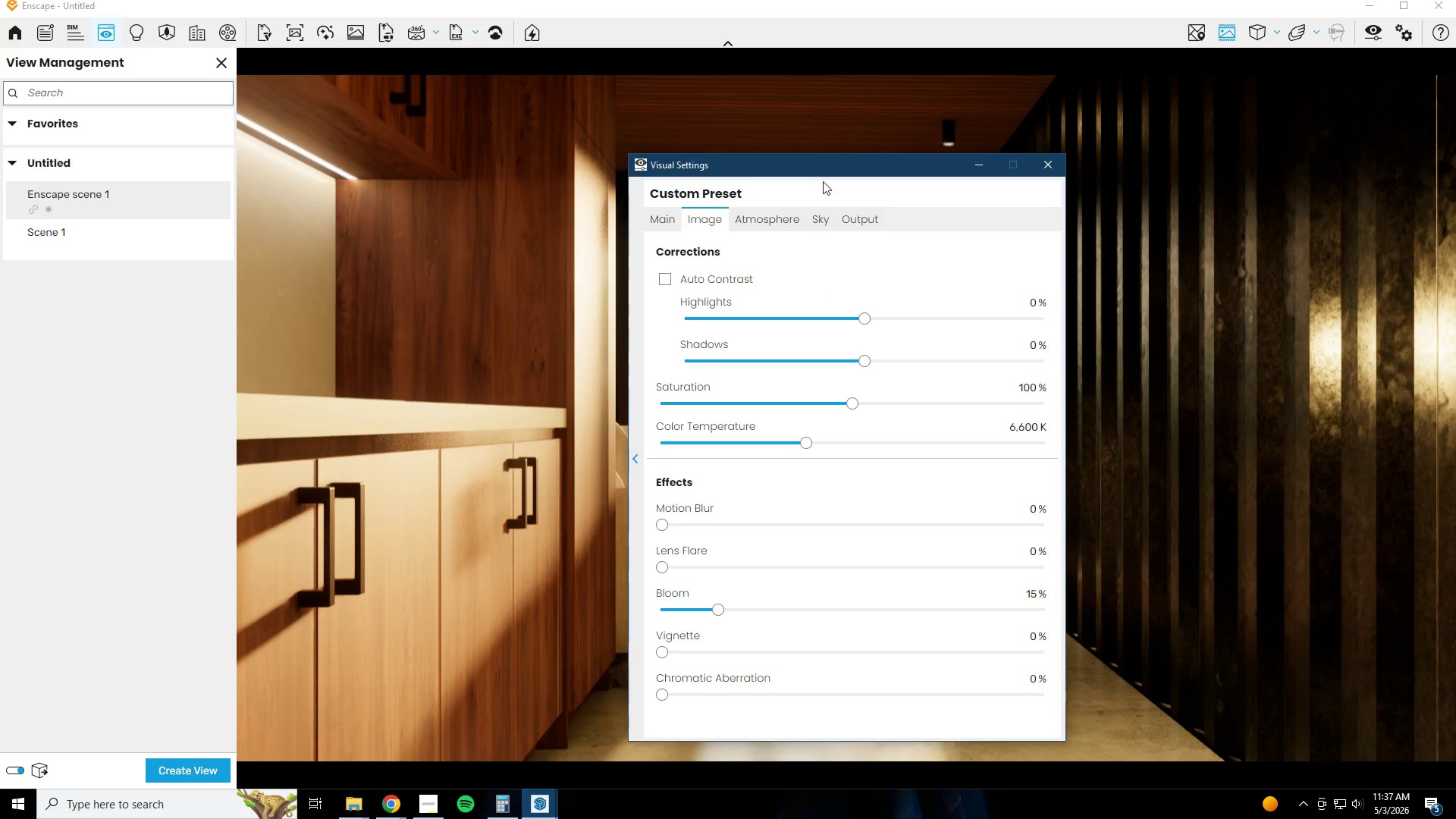 
left_click_drag(start_coordinate=[826, 171], to_coordinate=[467, 124])
 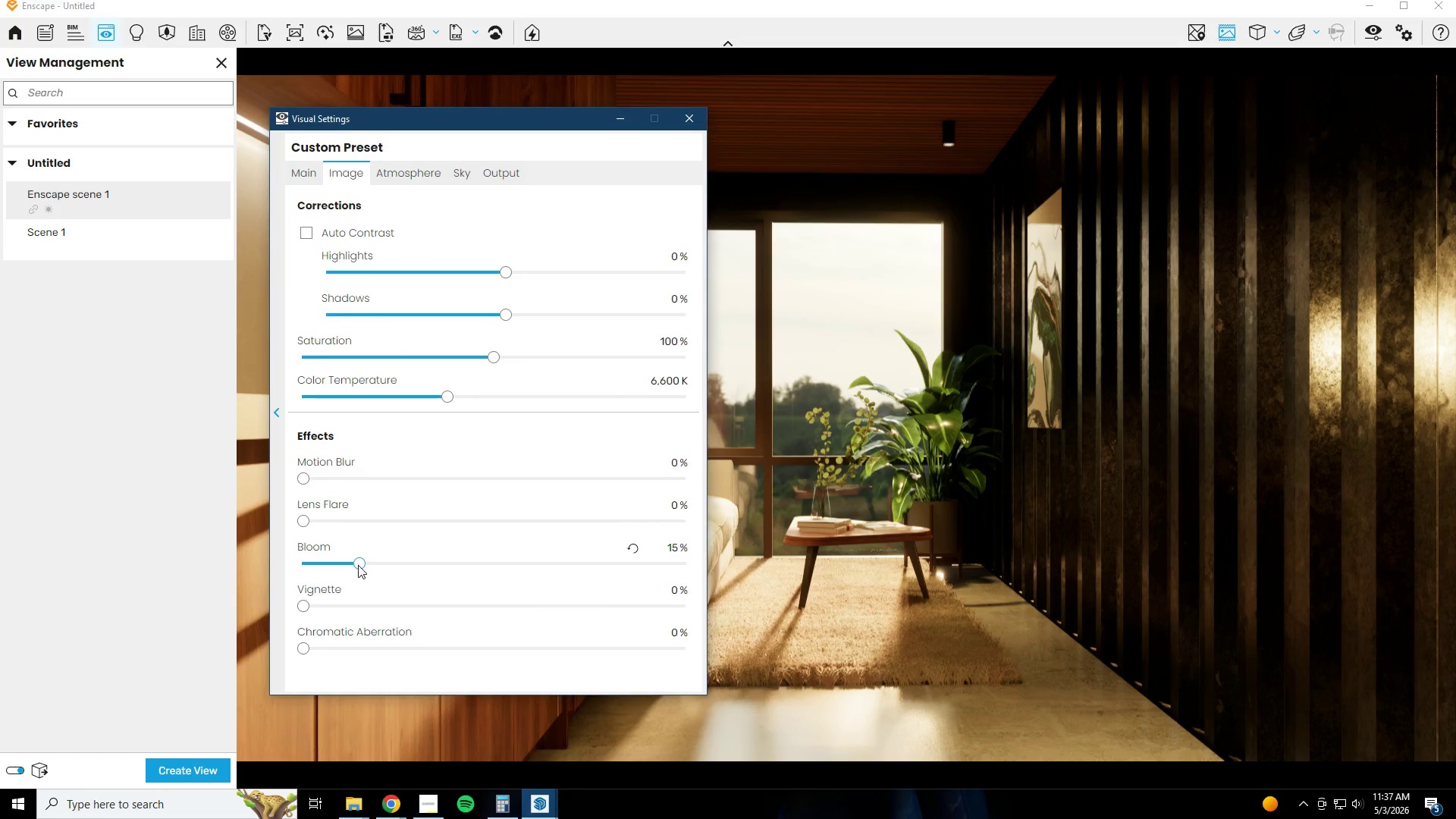 
left_click_drag(start_coordinate=[358, 565], to_coordinate=[419, 565])
 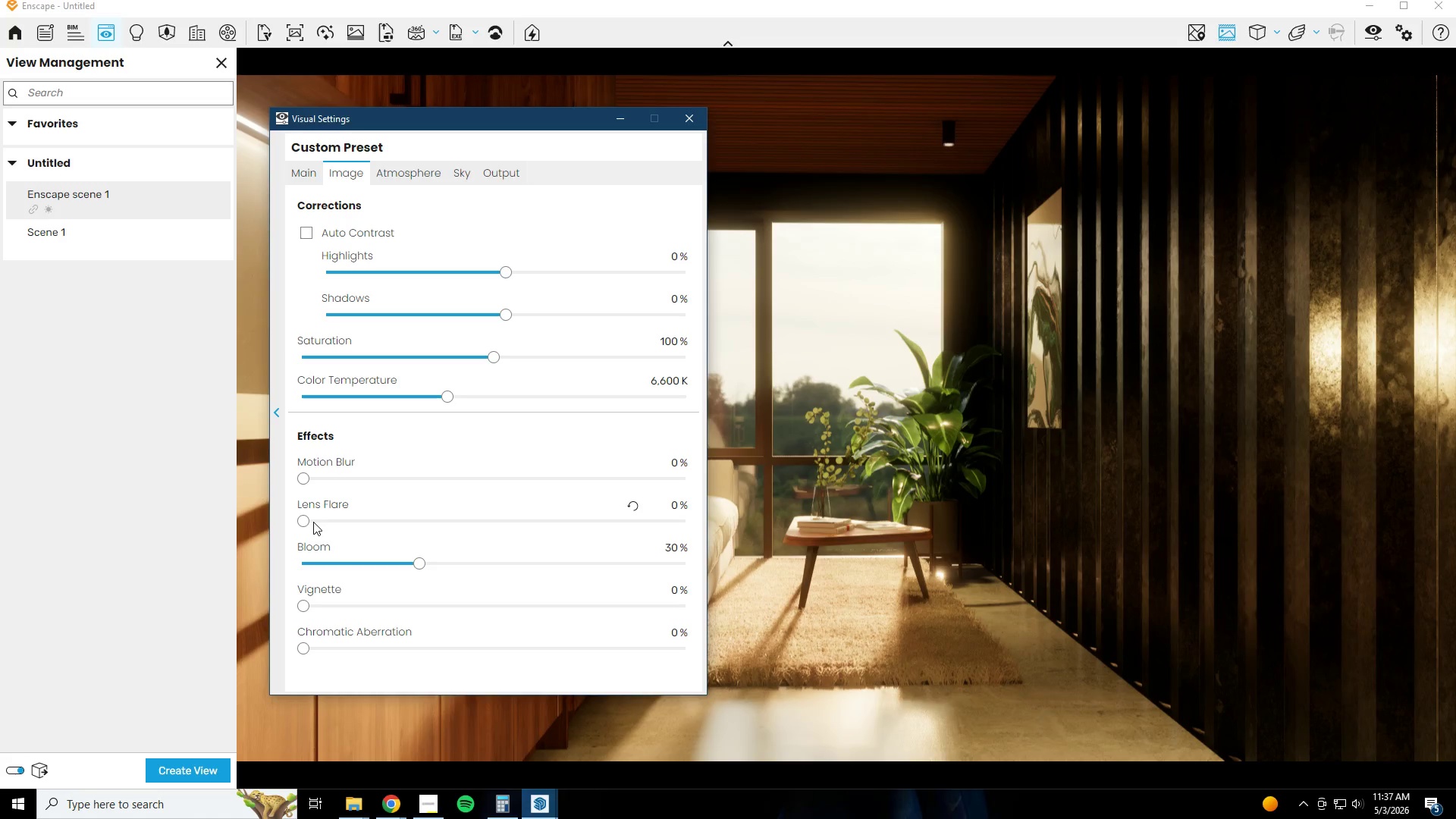 
left_click_drag(start_coordinate=[302, 519], to_coordinate=[325, 526])
 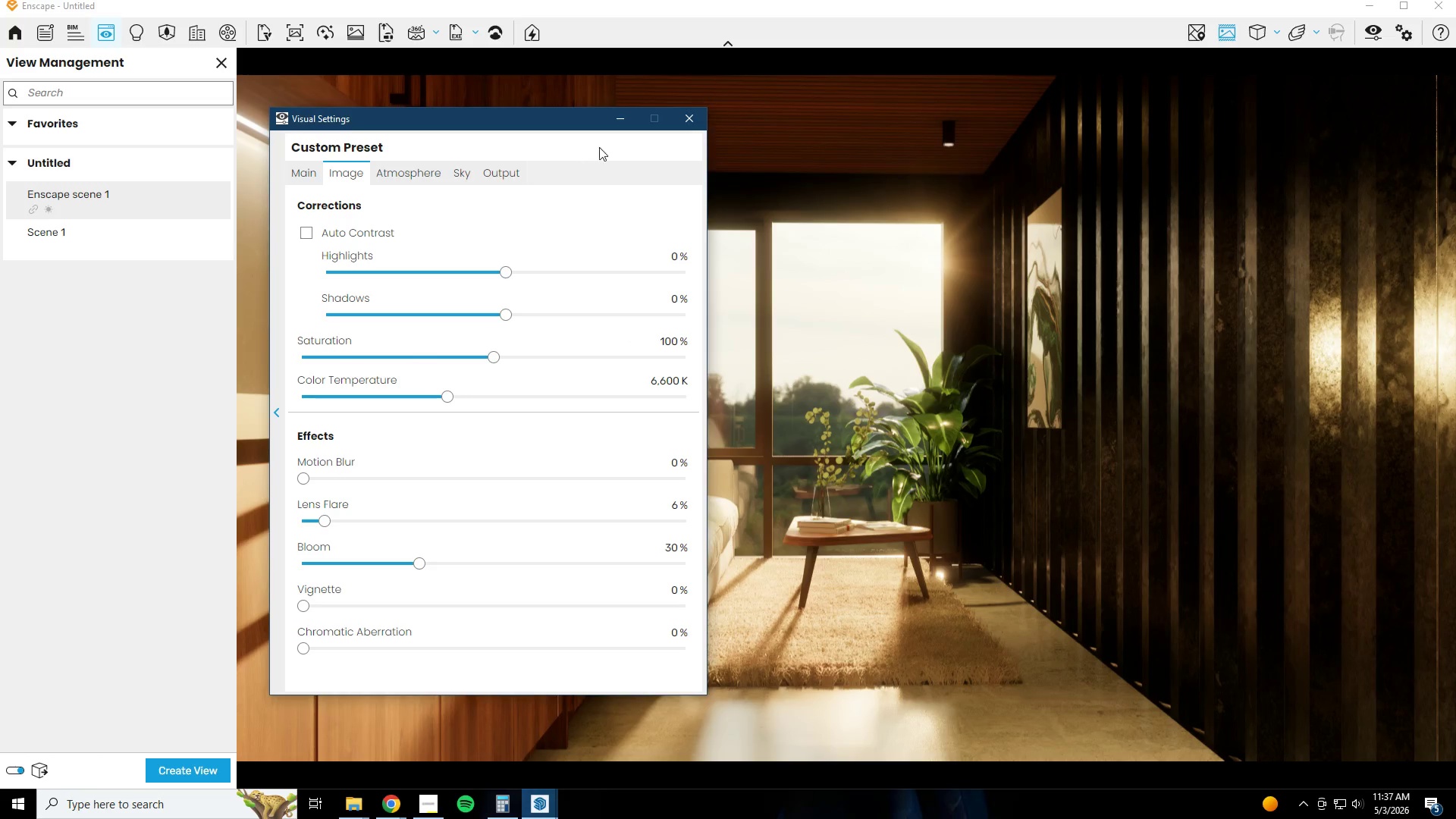 
left_click([621, 123])
 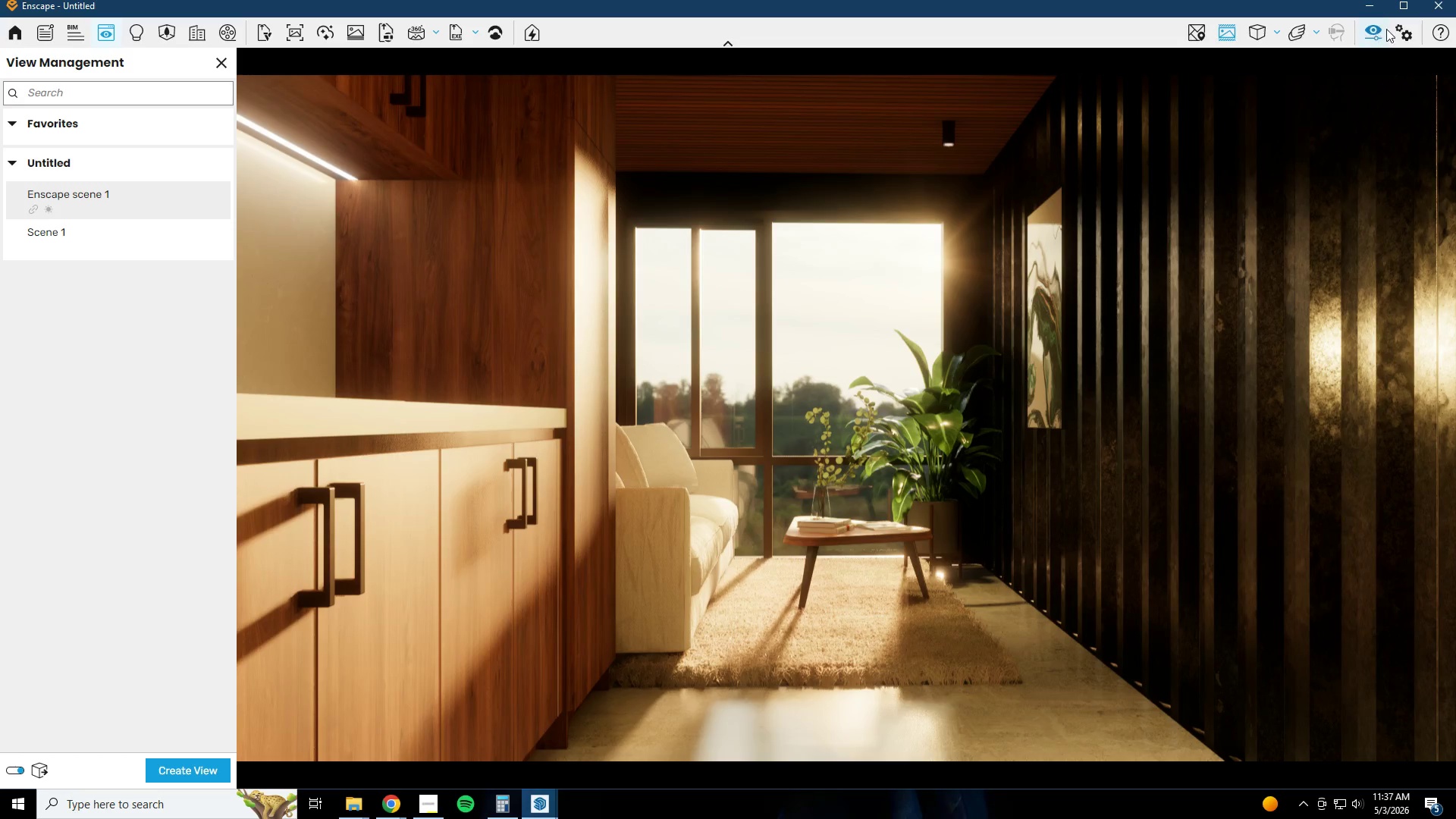 
left_click([298, 180])
 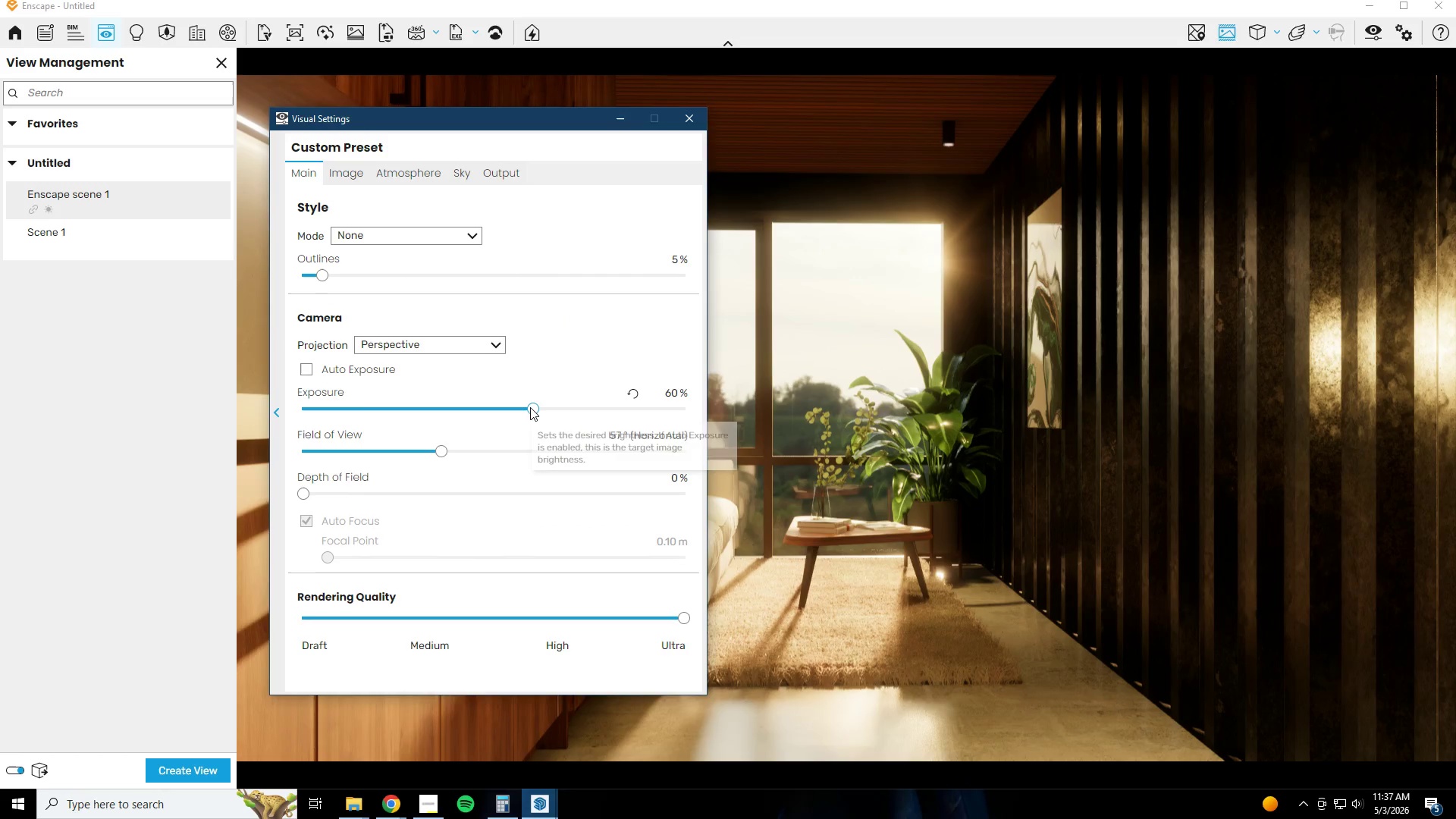 
left_click_drag(start_coordinate=[530, 407], to_coordinate=[531, 416])
 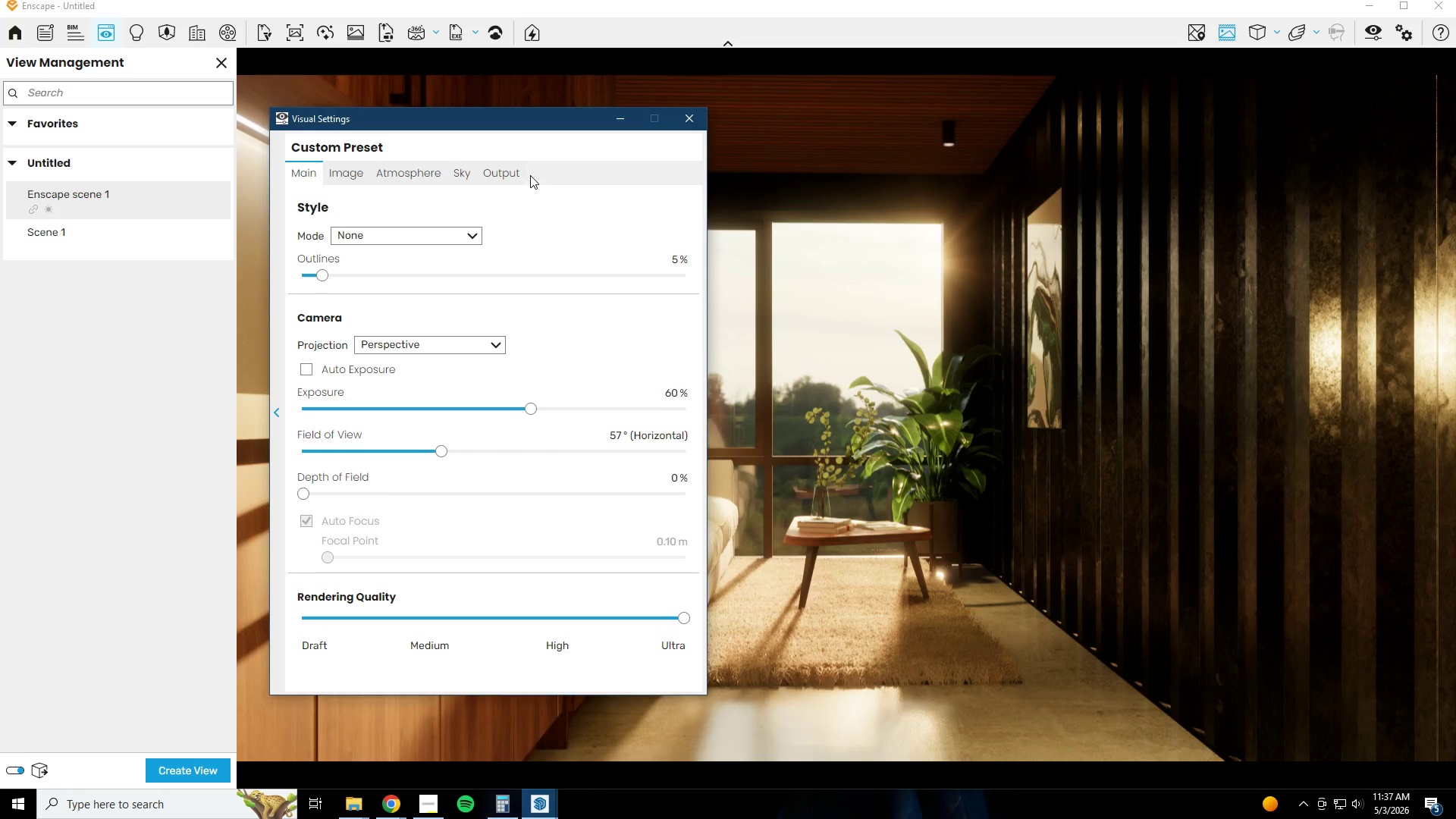 
left_click([622, 115])
 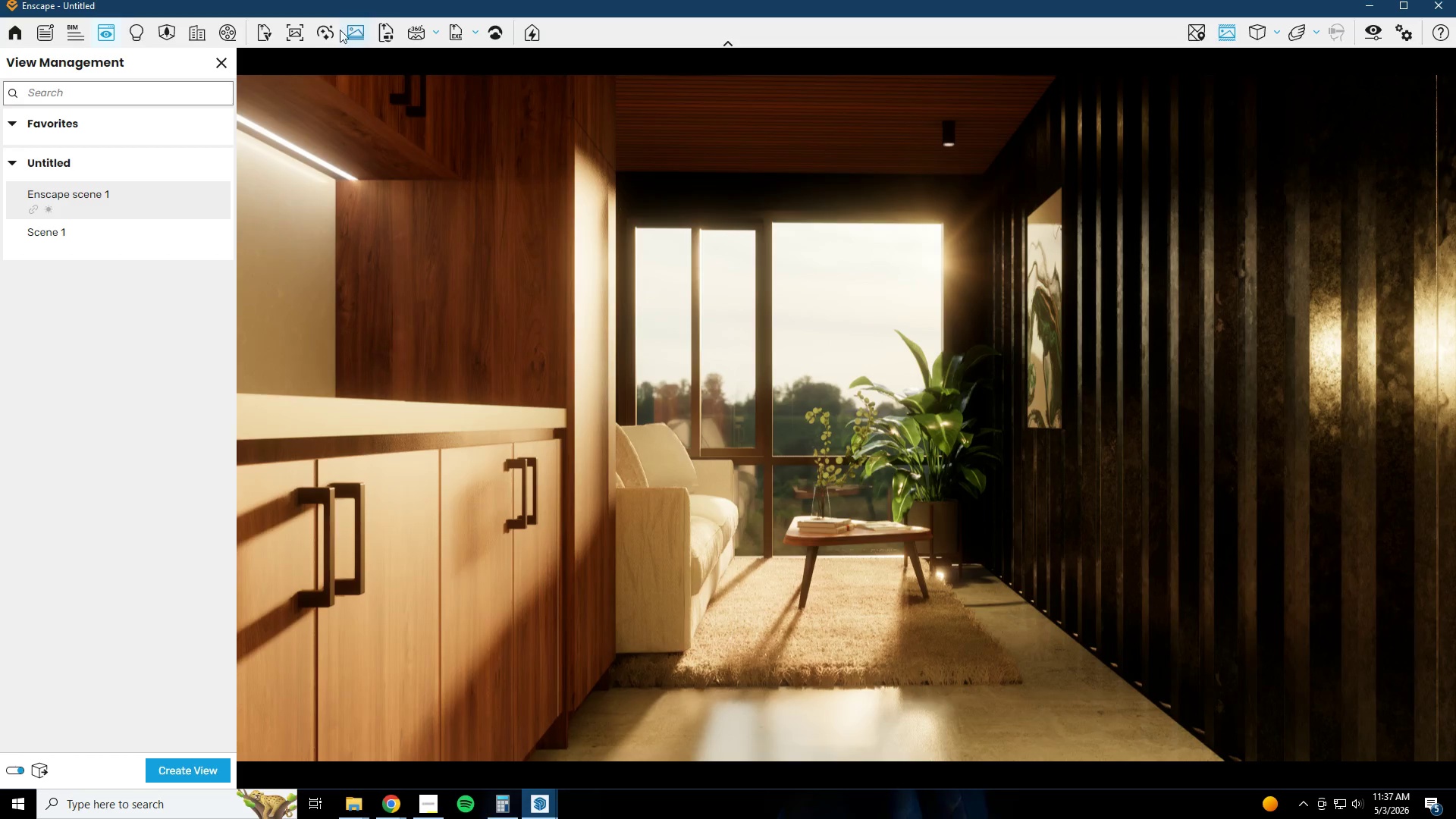 
left_click([300, 29])
 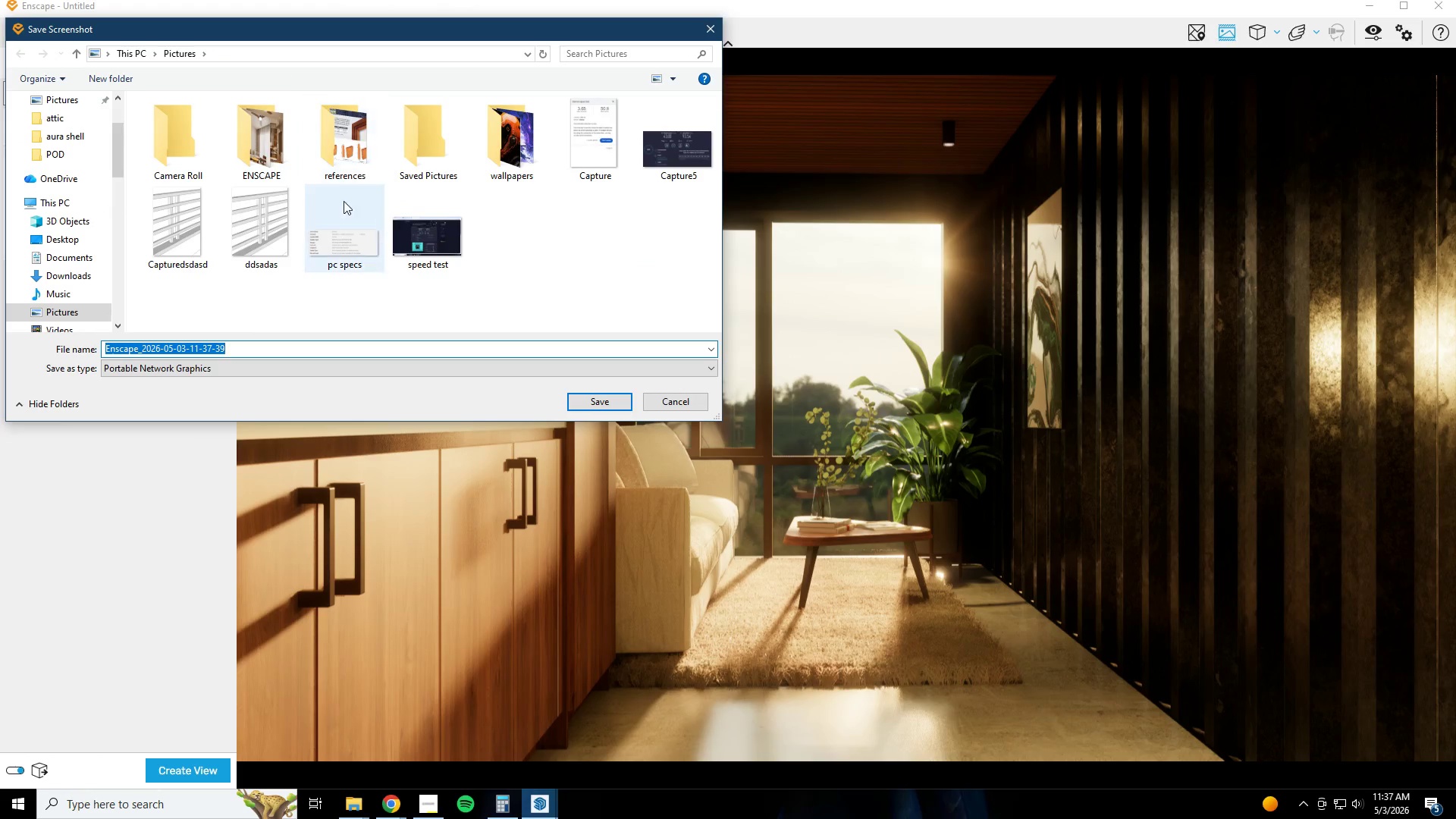 
left_click([93, 269])
 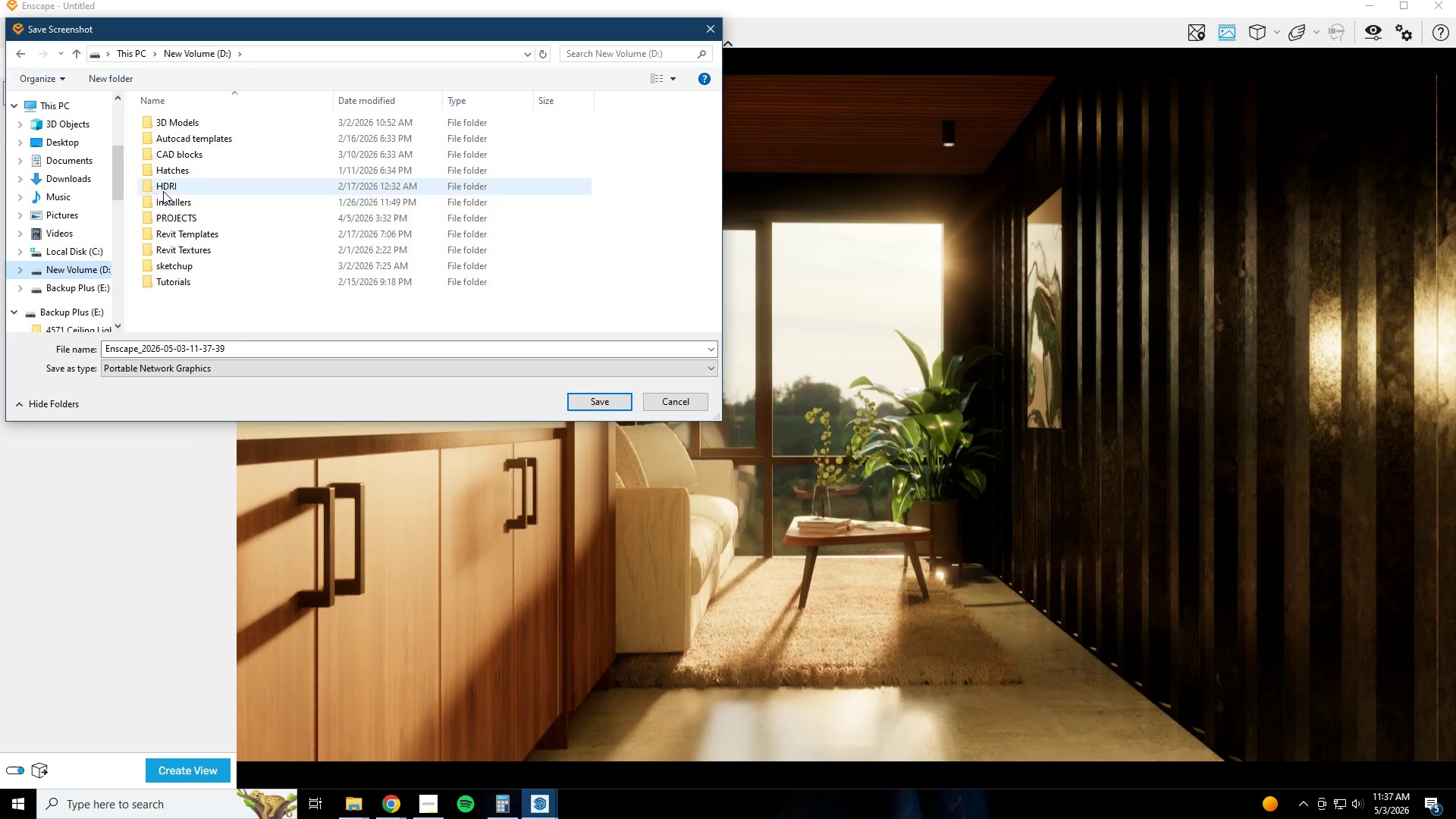 
scroll: coordinate [93, 307], scroll_direction: down, amount: 5.0
 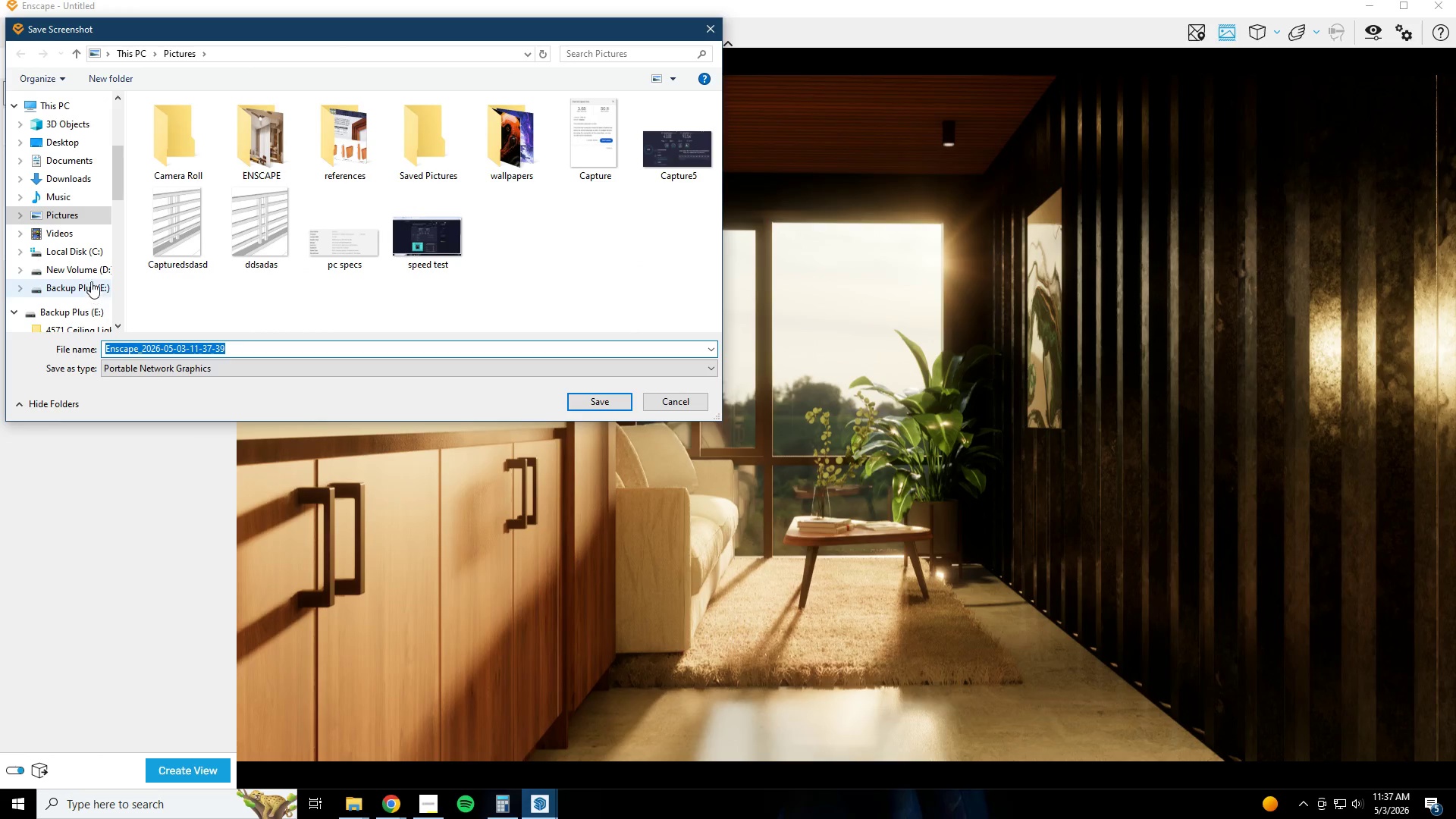 
double_click([188, 215])
 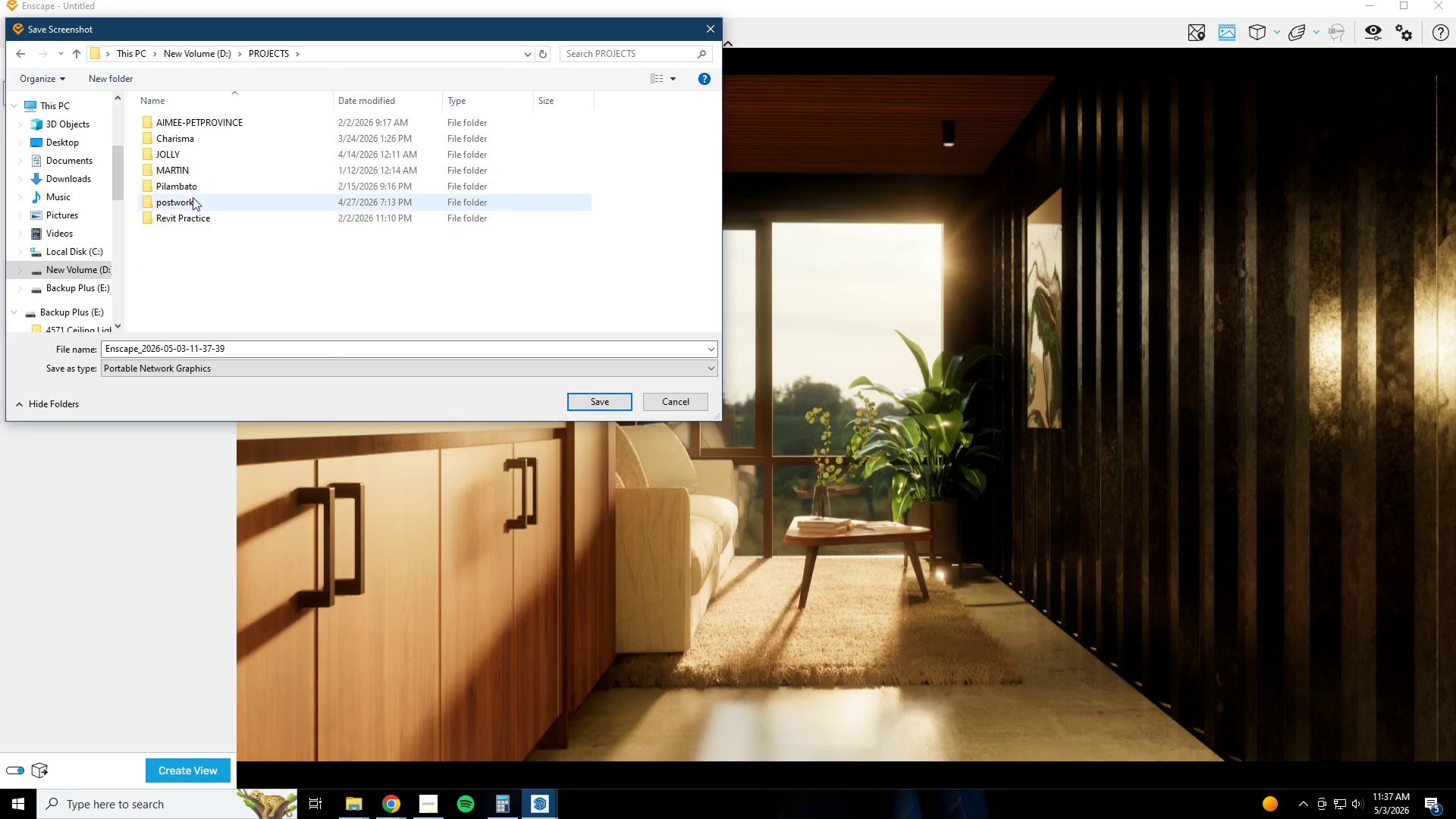 
double_click([191, 202])
 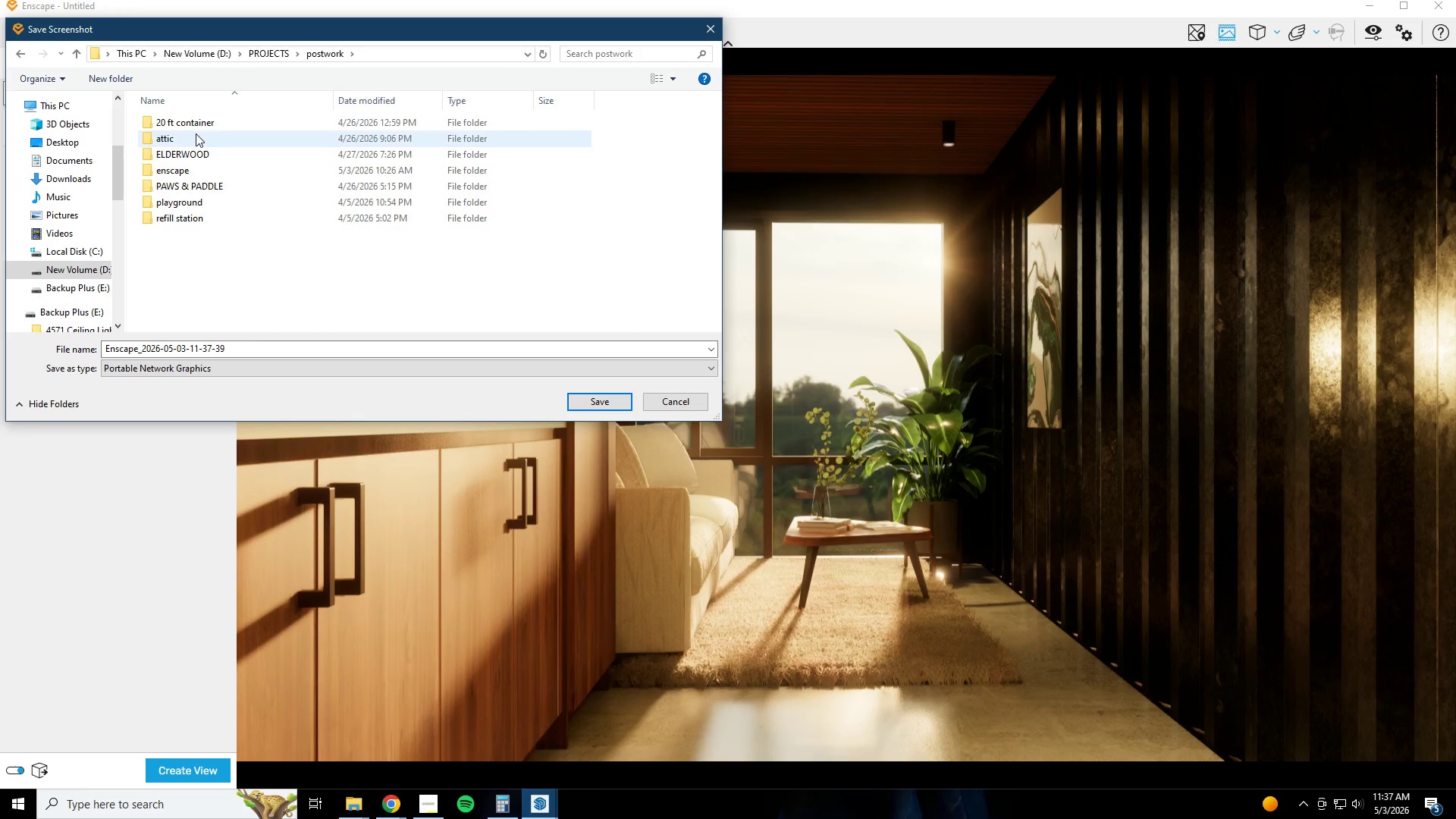 
double_click([197, 124])
 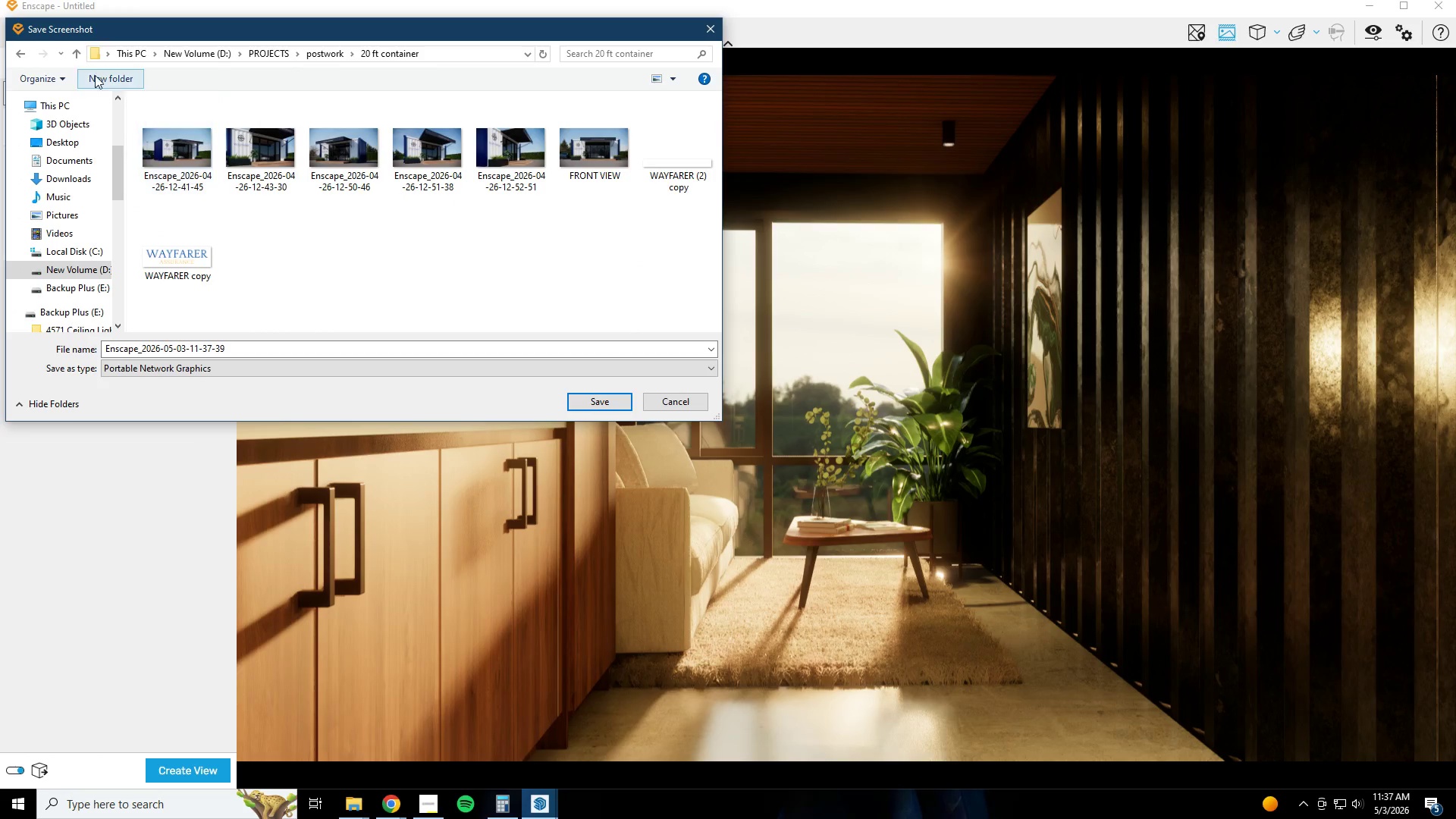 
left_click([80, 52])
 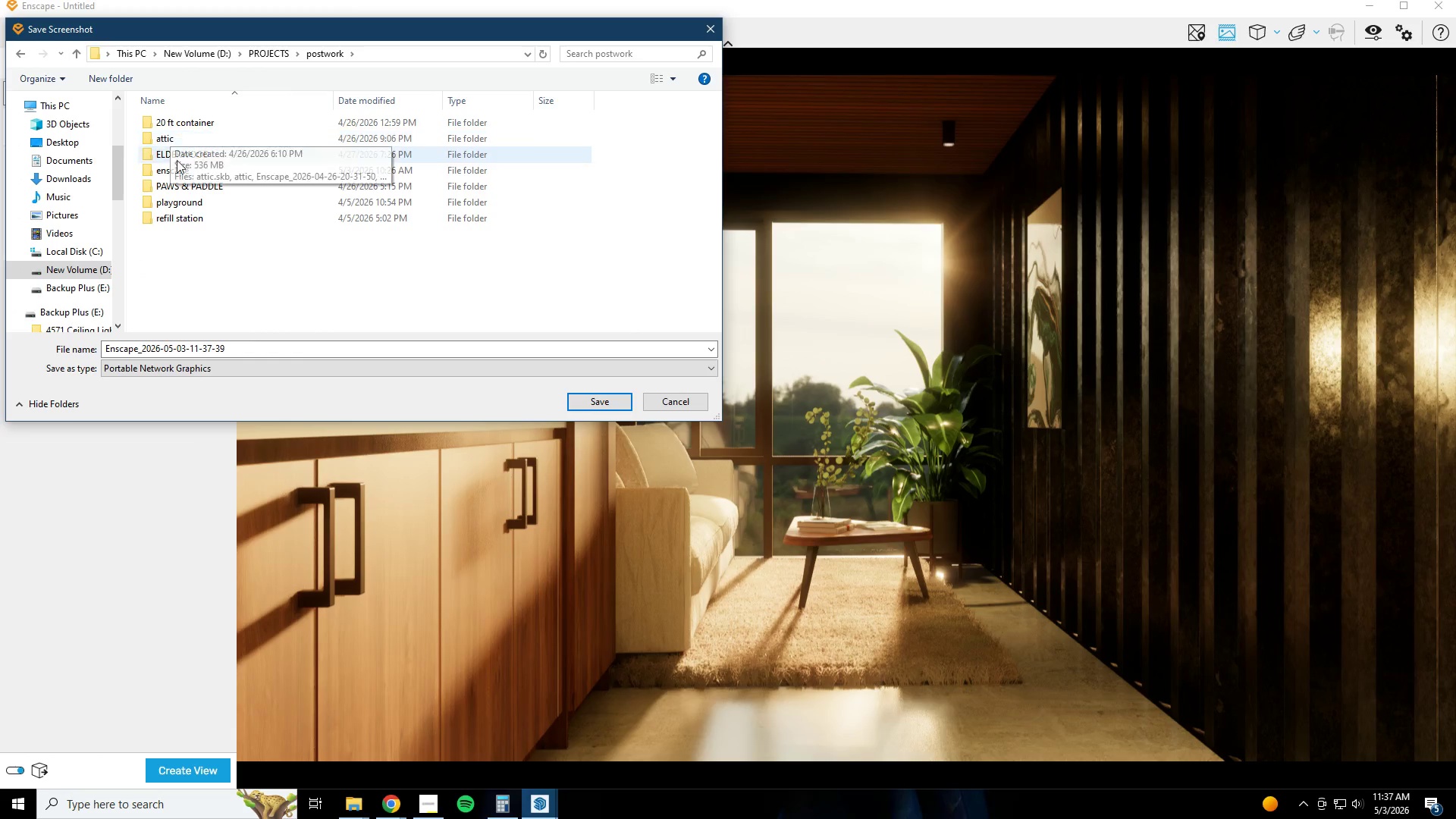 
double_click([177, 171])
 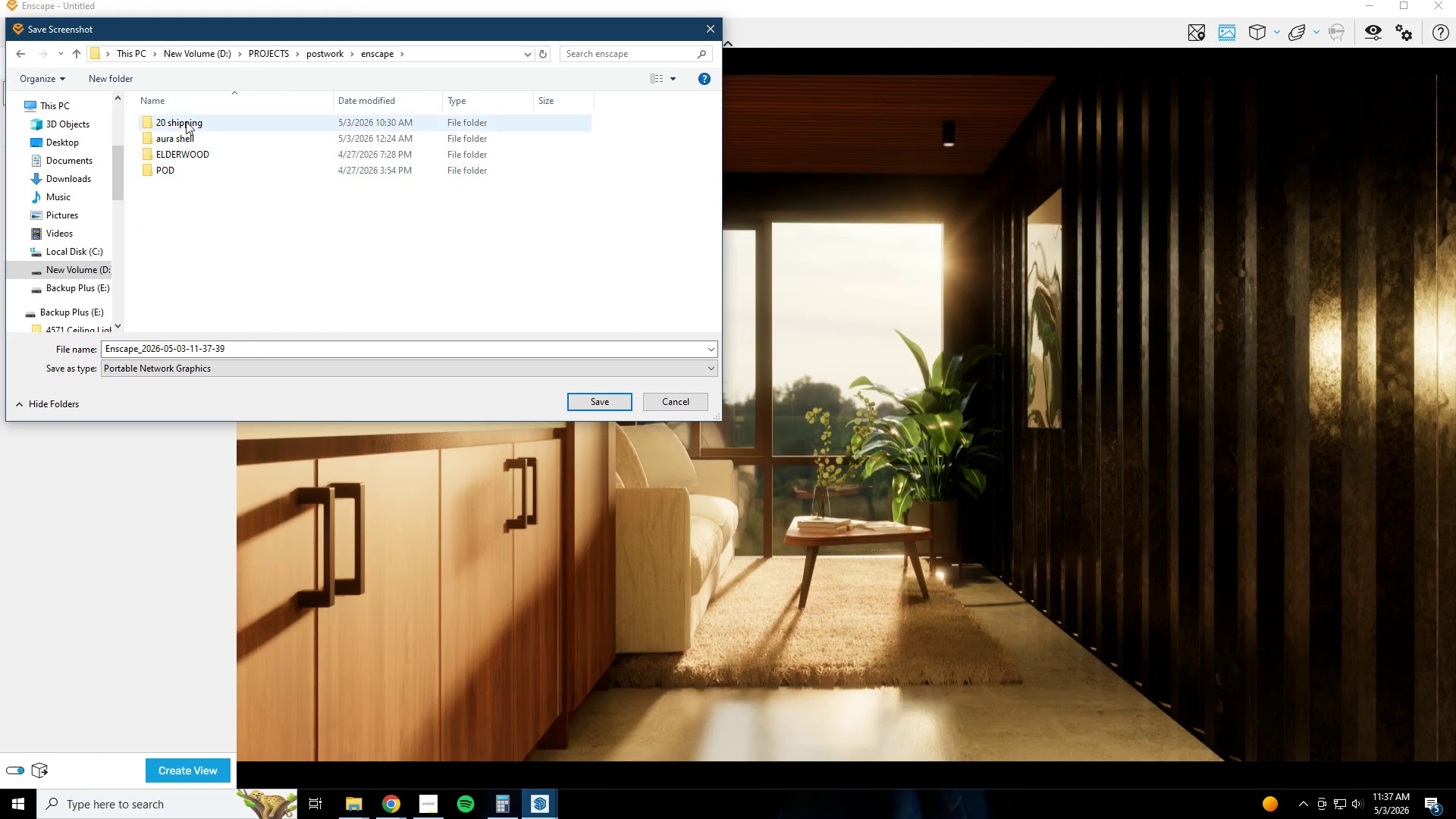 
triple_click([187, 121])
 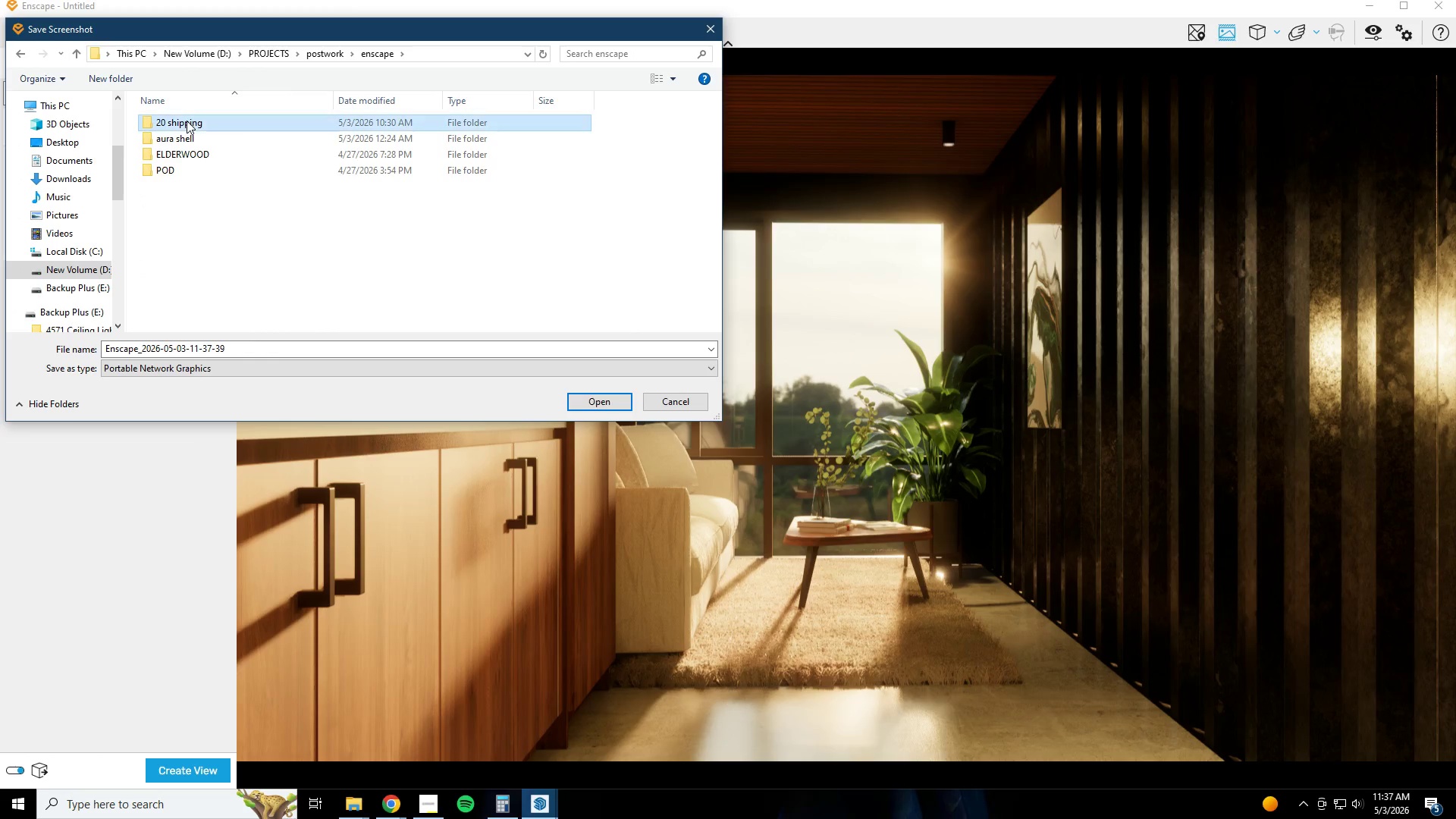 
triple_click([187, 121])
 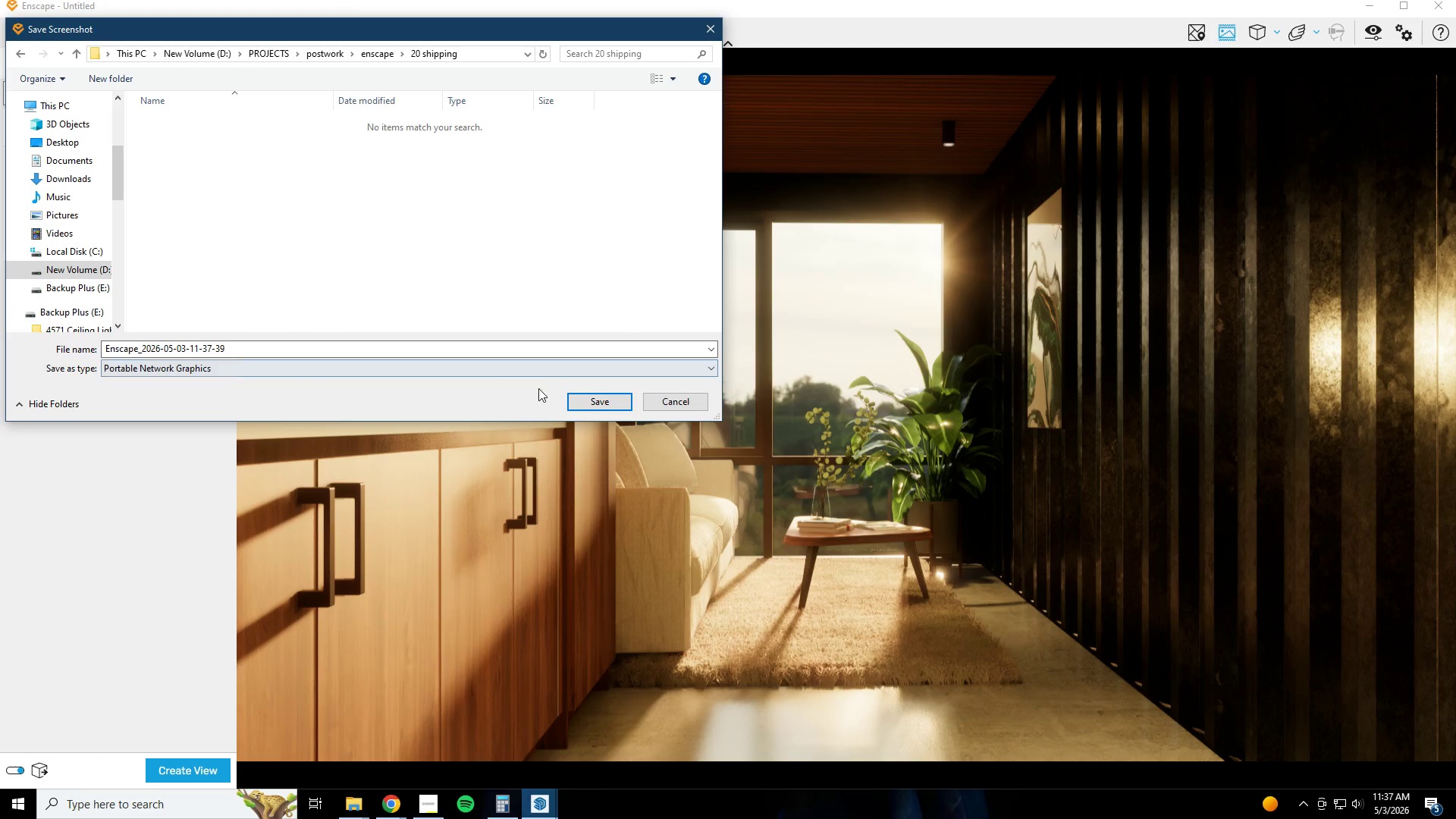 
left_click([580, 402])
 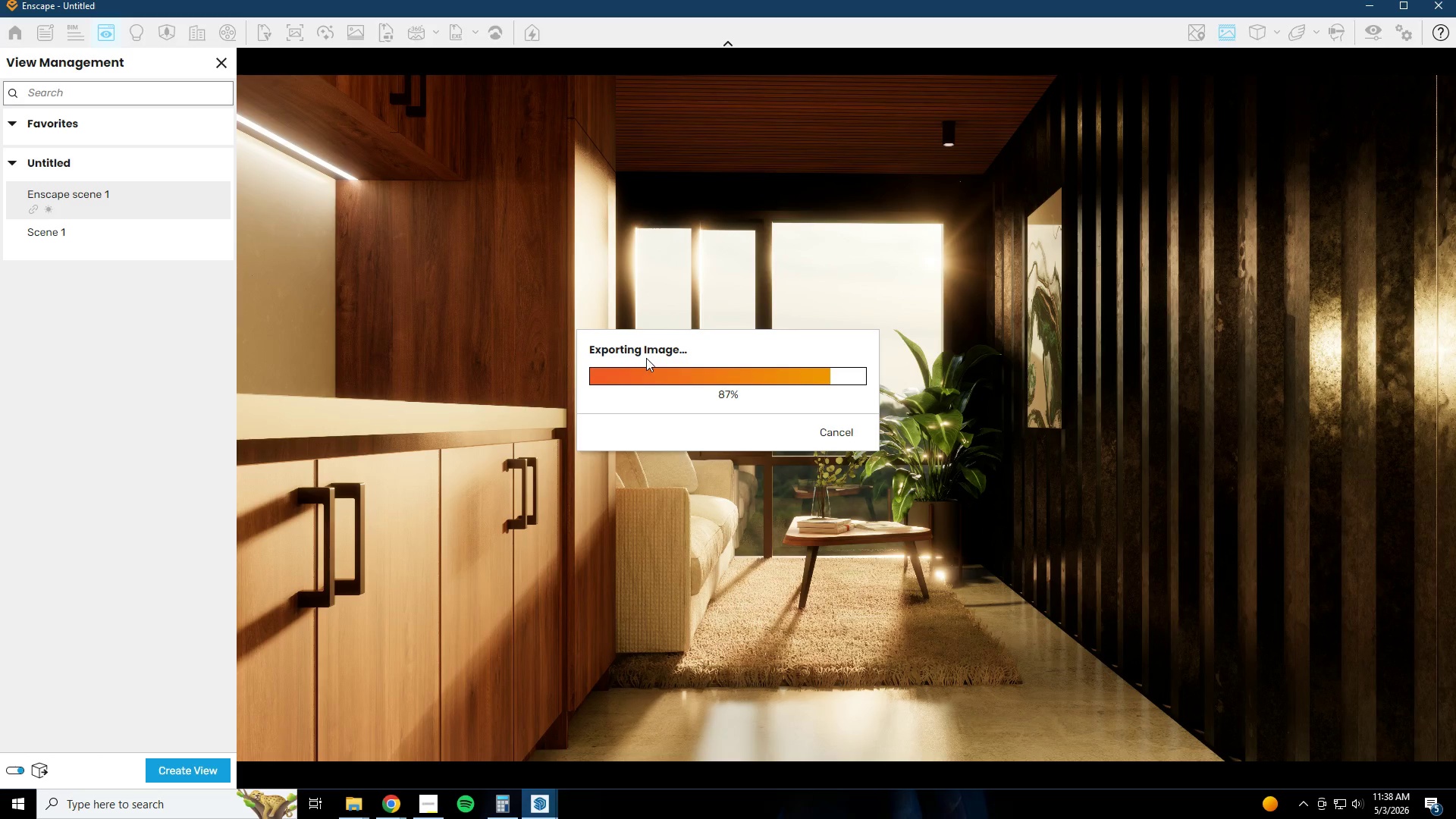 
wait(44.73)
 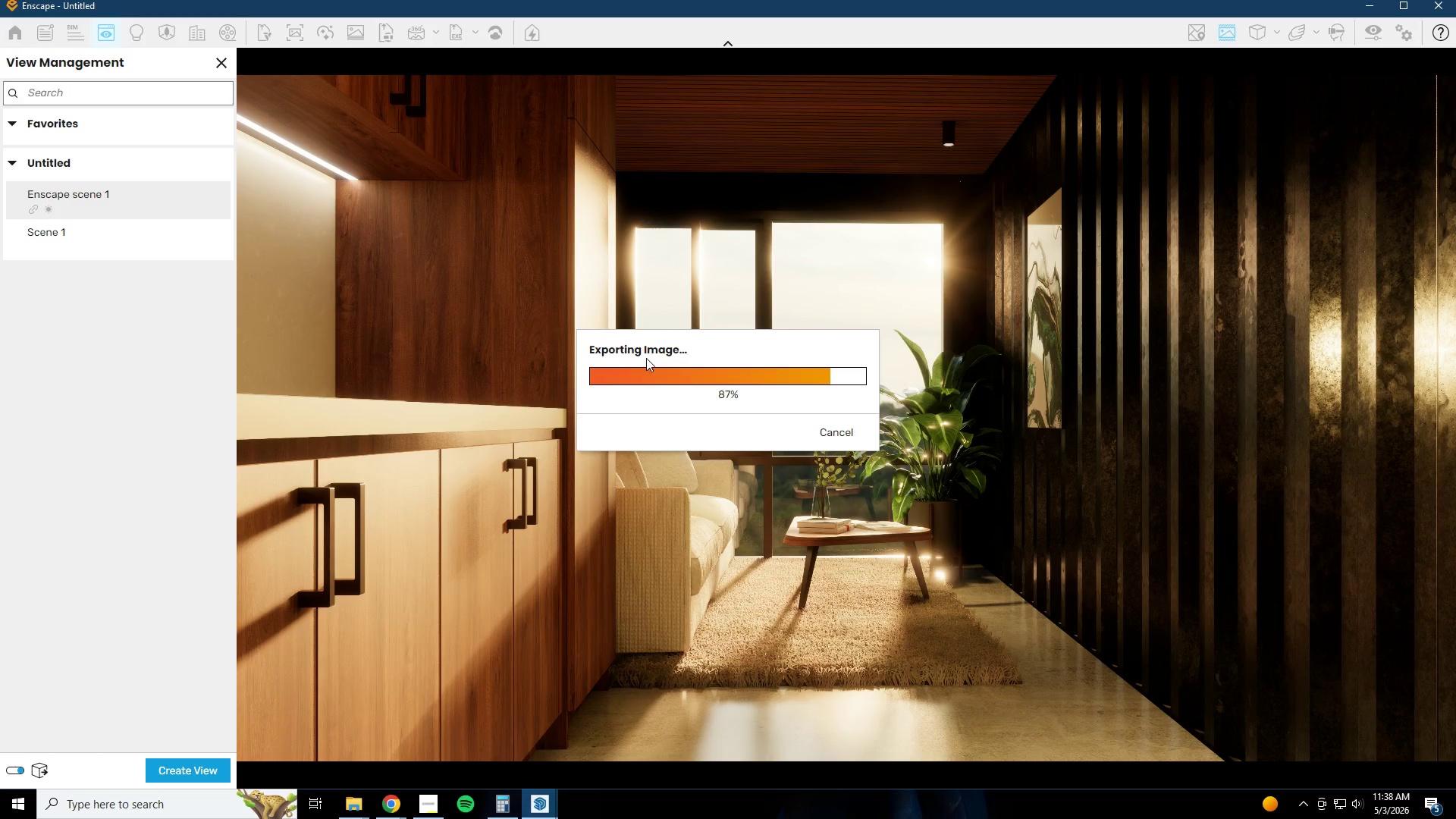 
left_click([388, 717])
 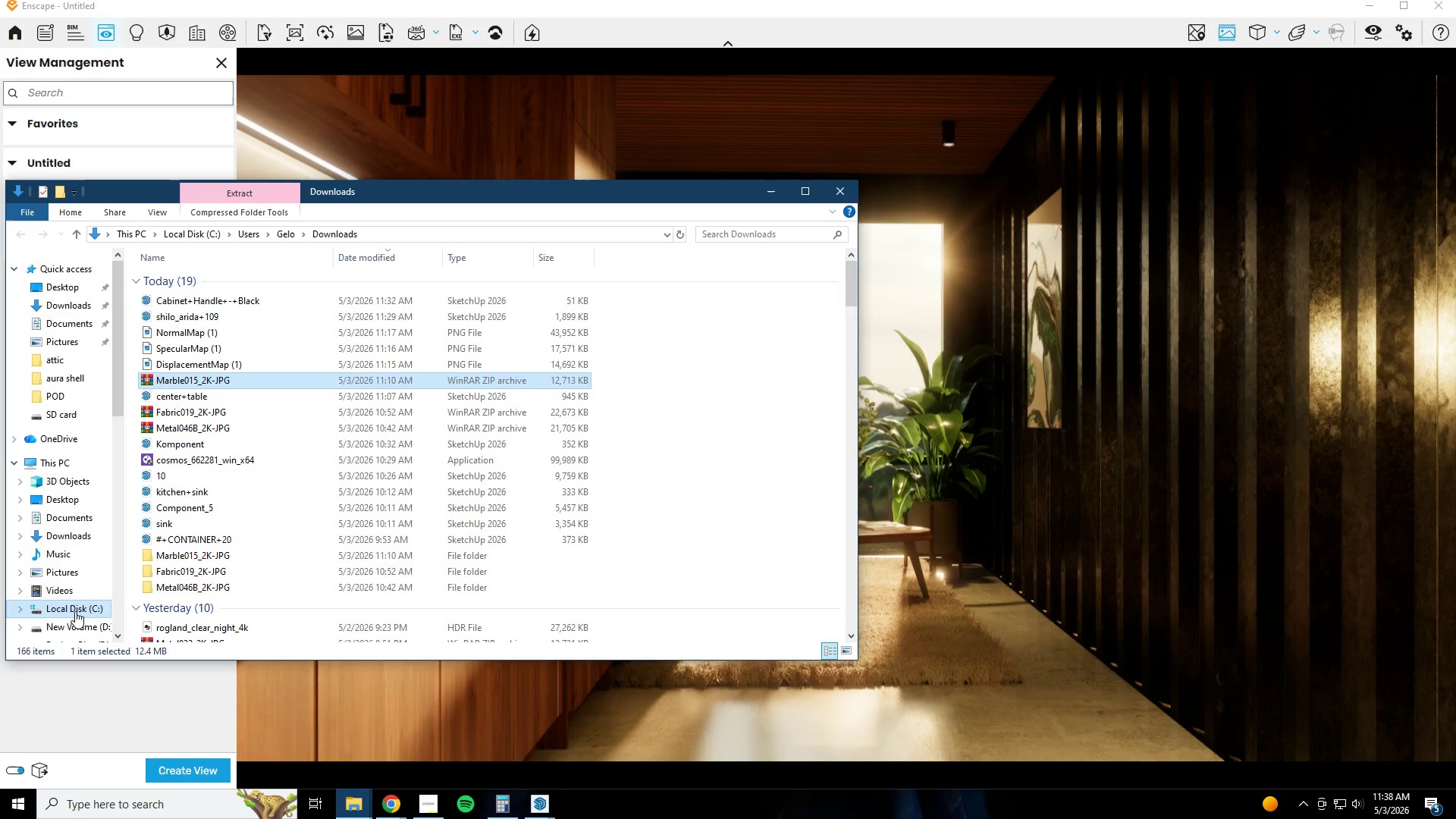 
left_click([78, 619])
 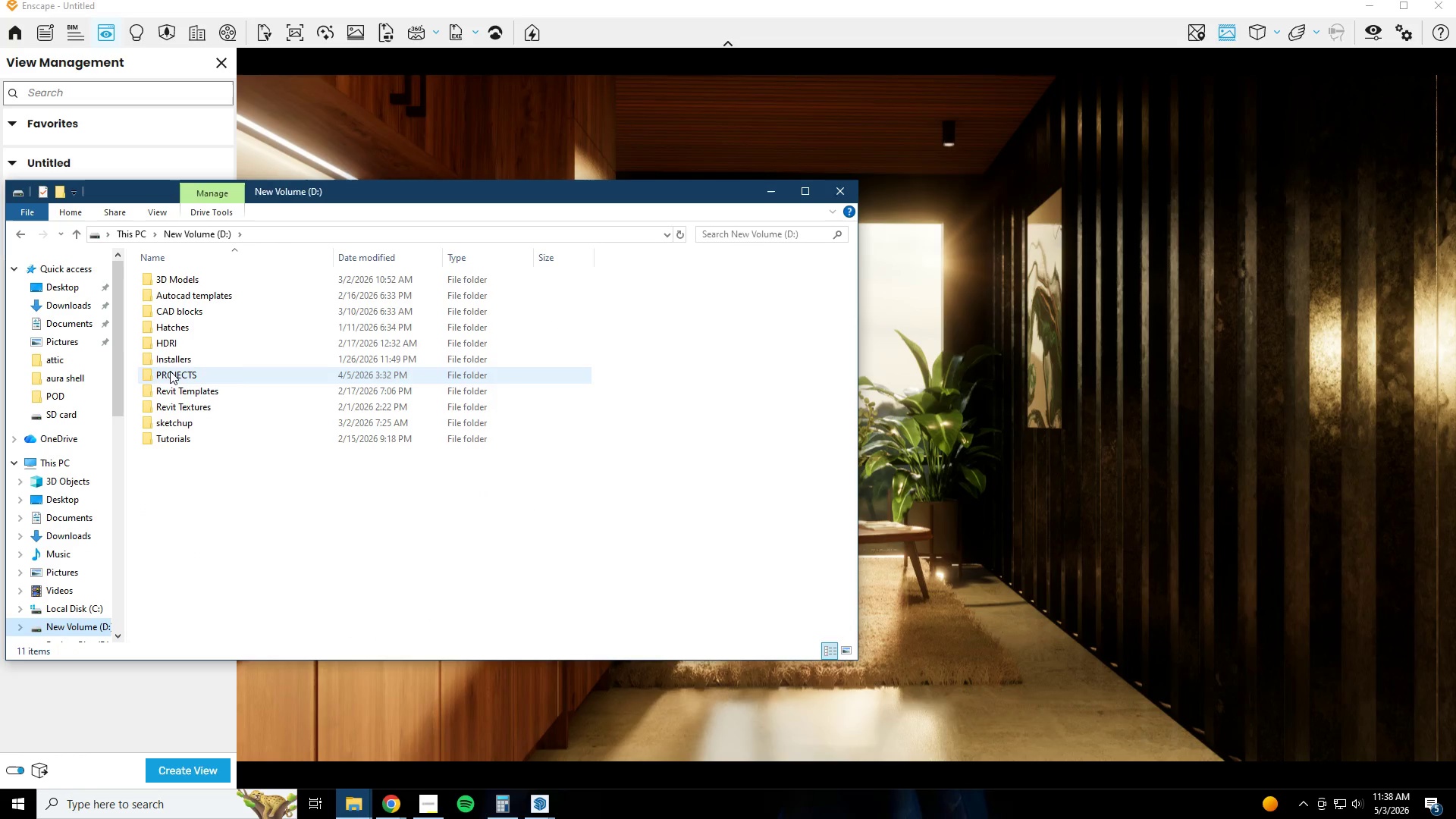 
double_click([170, 371])
 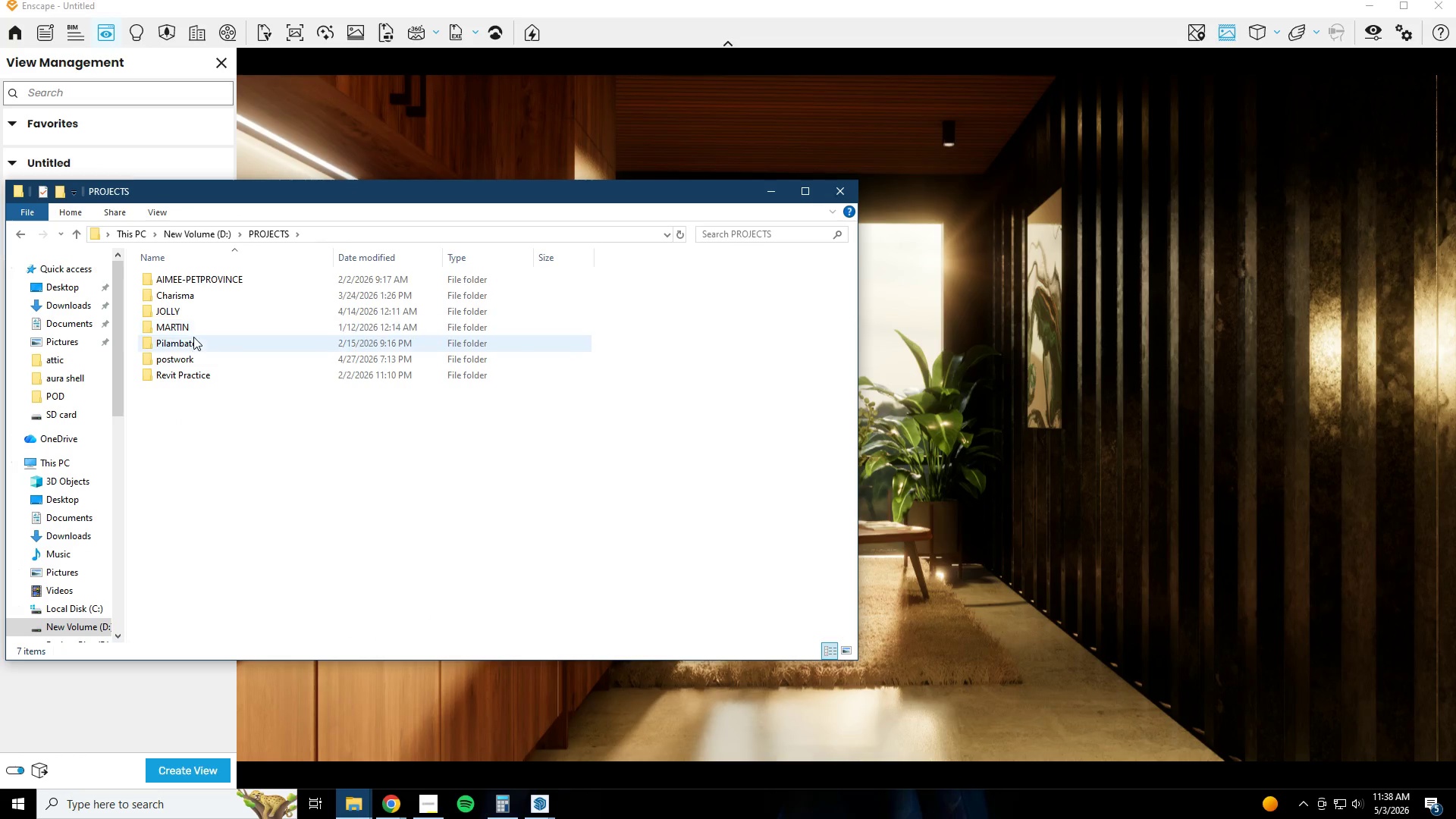 
double_click([191, 363])
 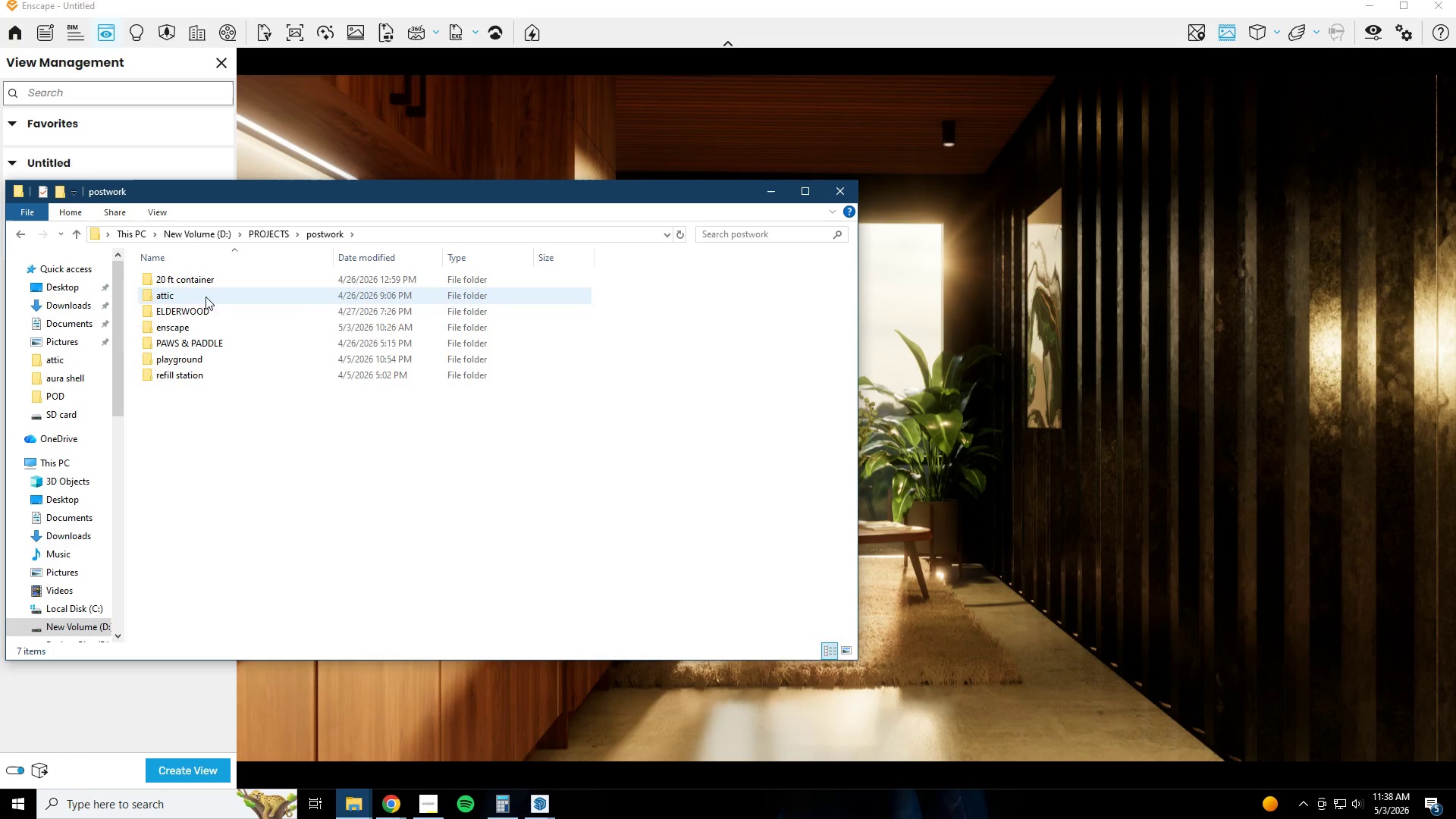 
double_click([203, 331])
 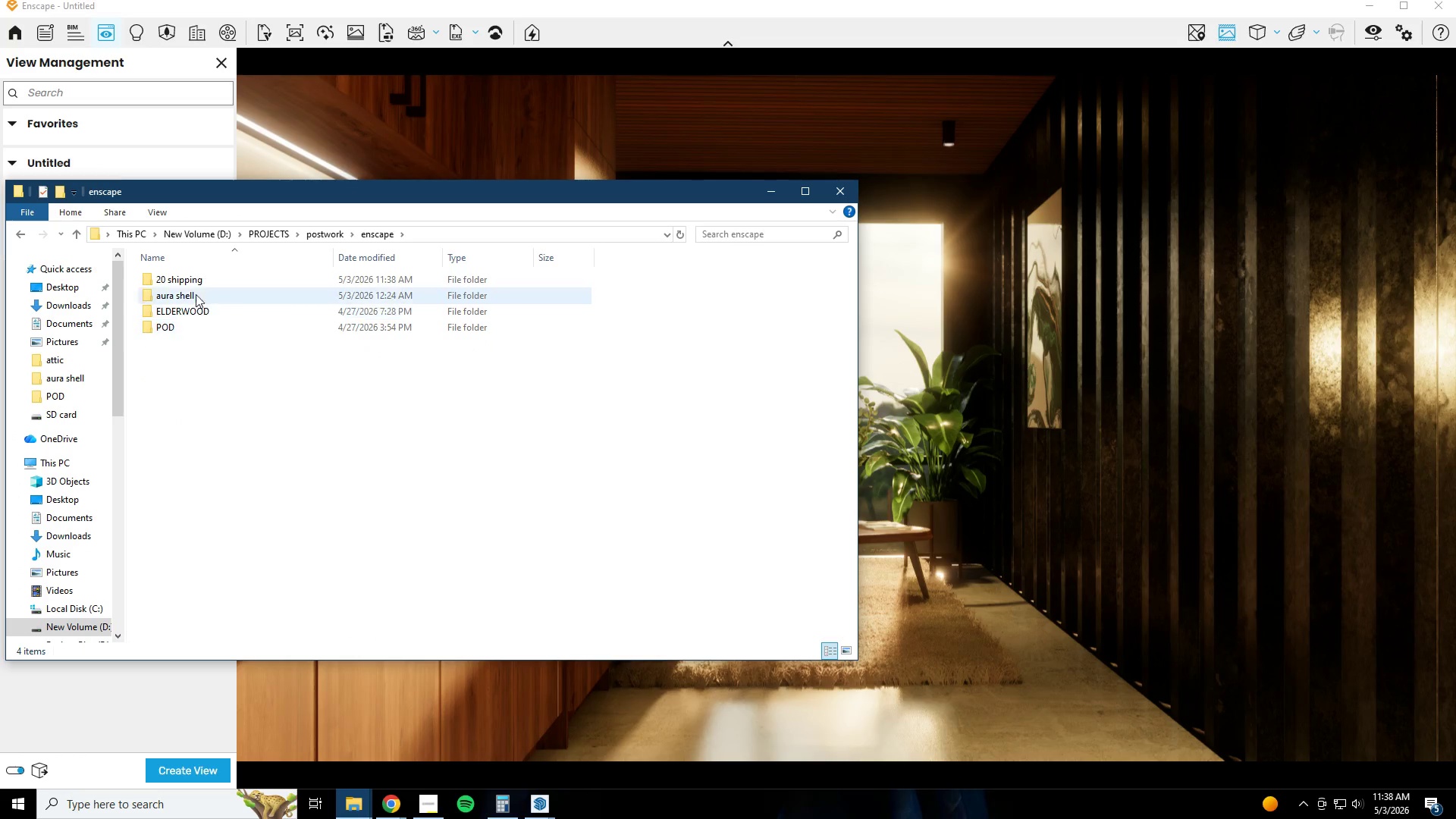 
triple_click([196, 282])
 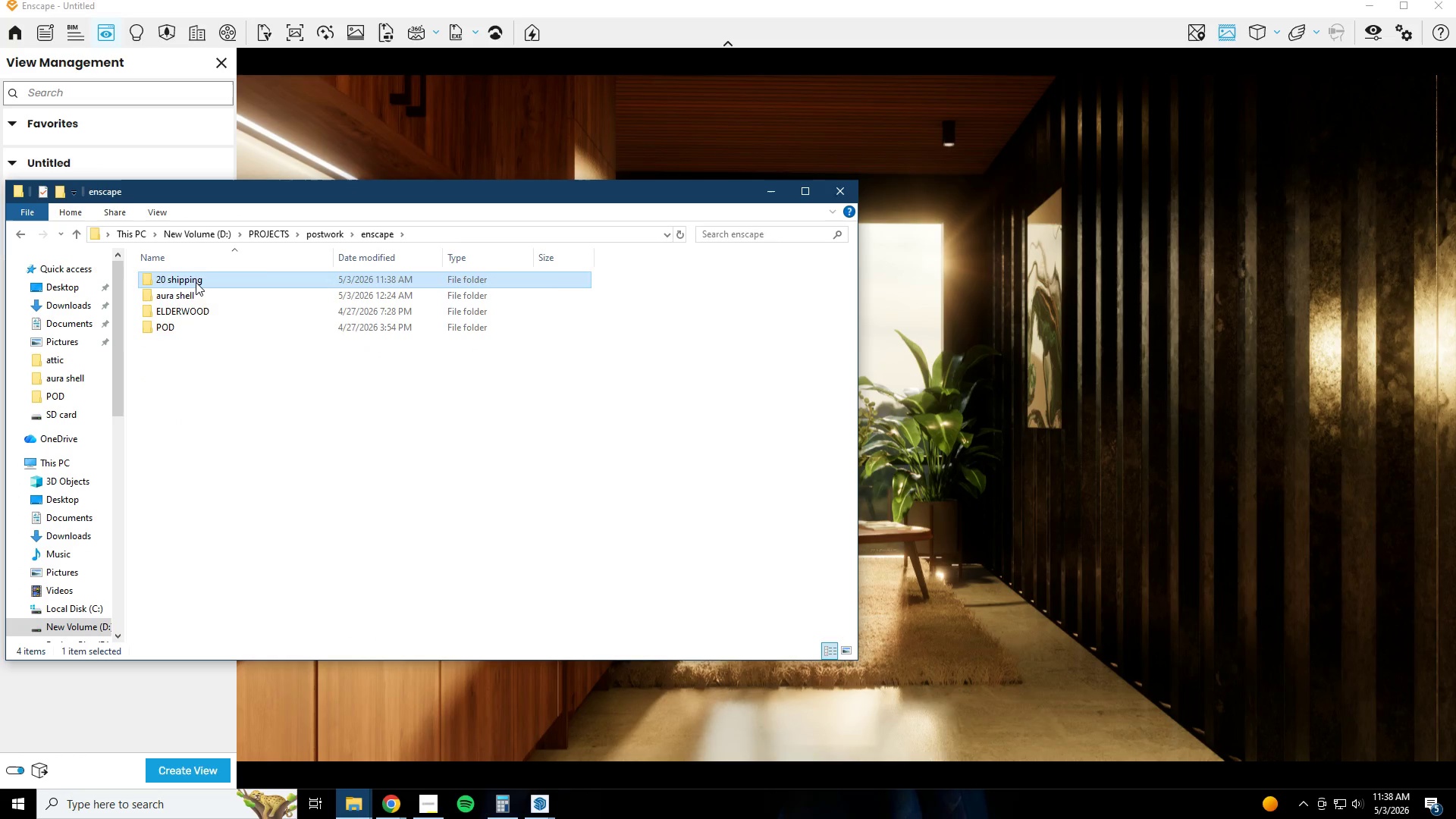 
triple_click([196, 282])
 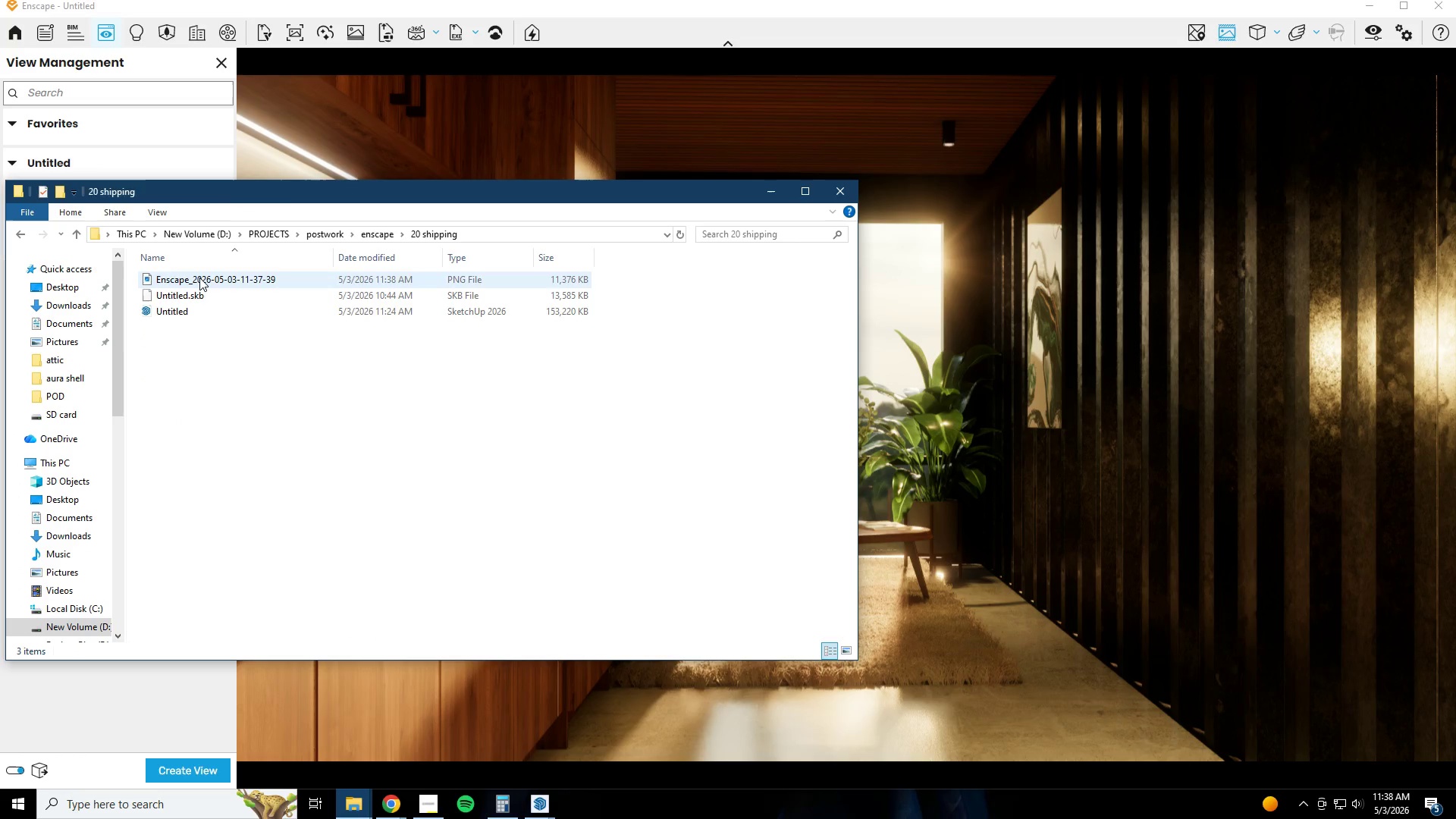 
double_click([199, 278])
 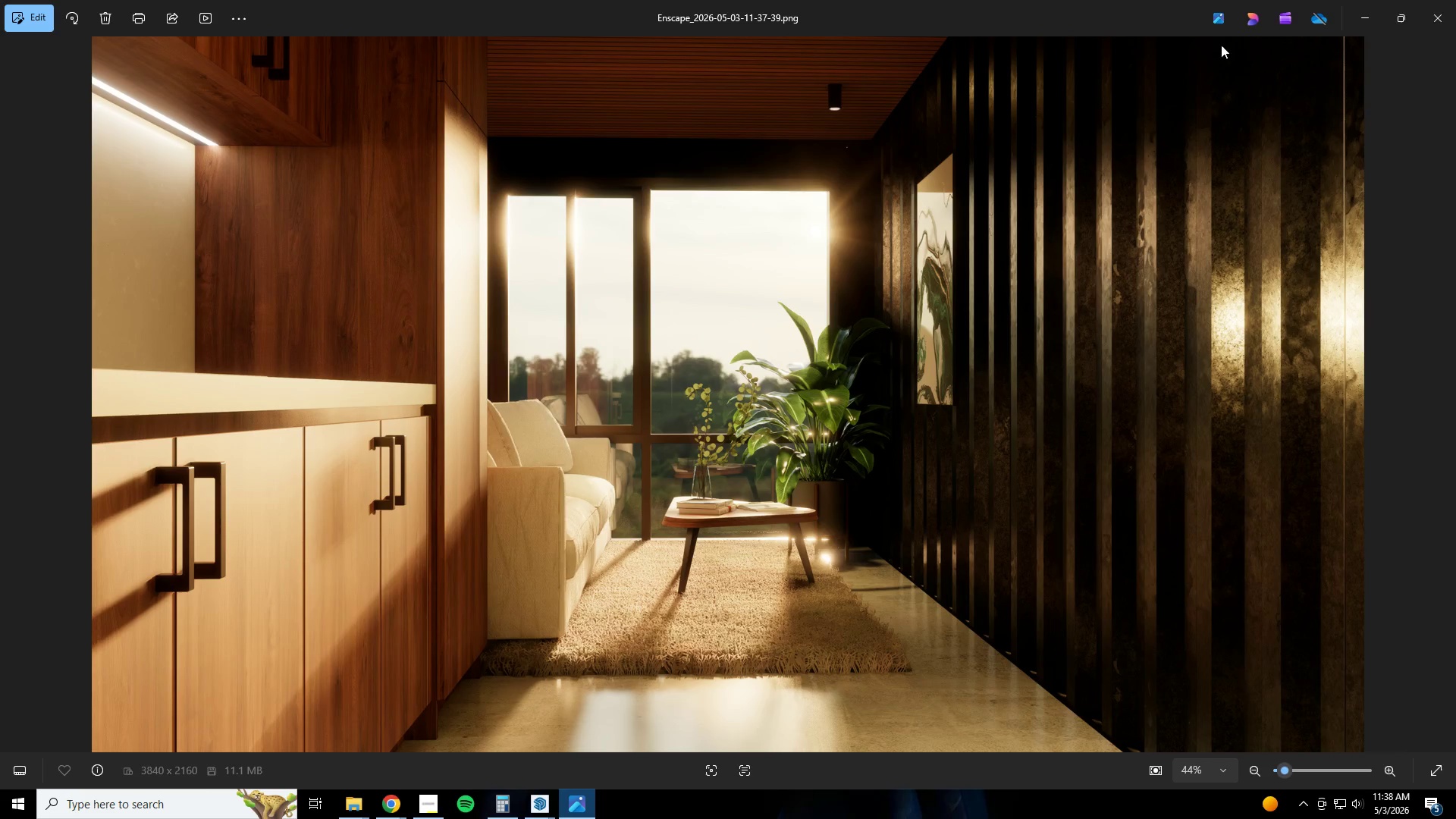 
left_click([1360, 9])
 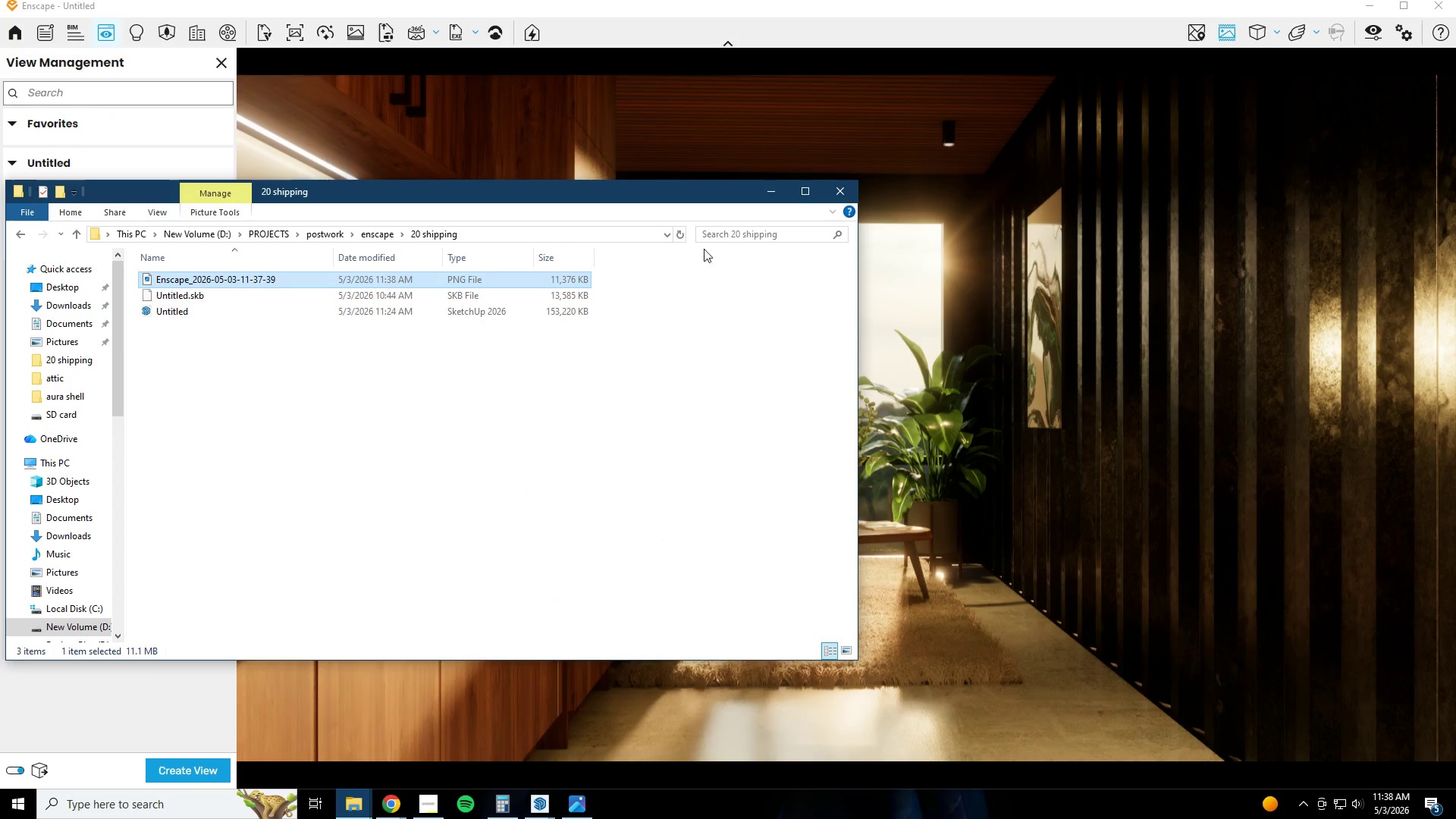 
left_click([774, 187])
 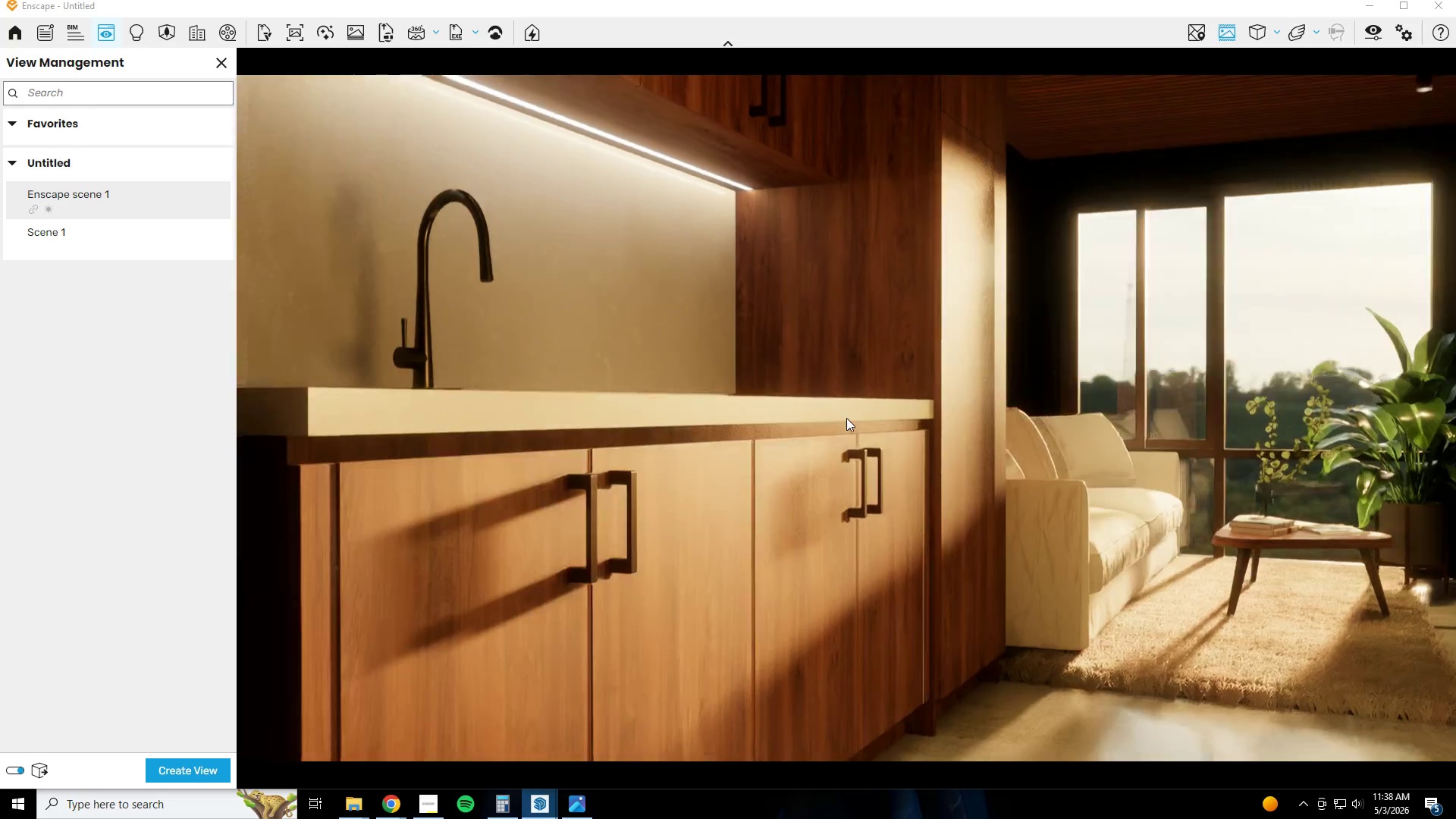 
hold_key(key=W, duration=0.38)
 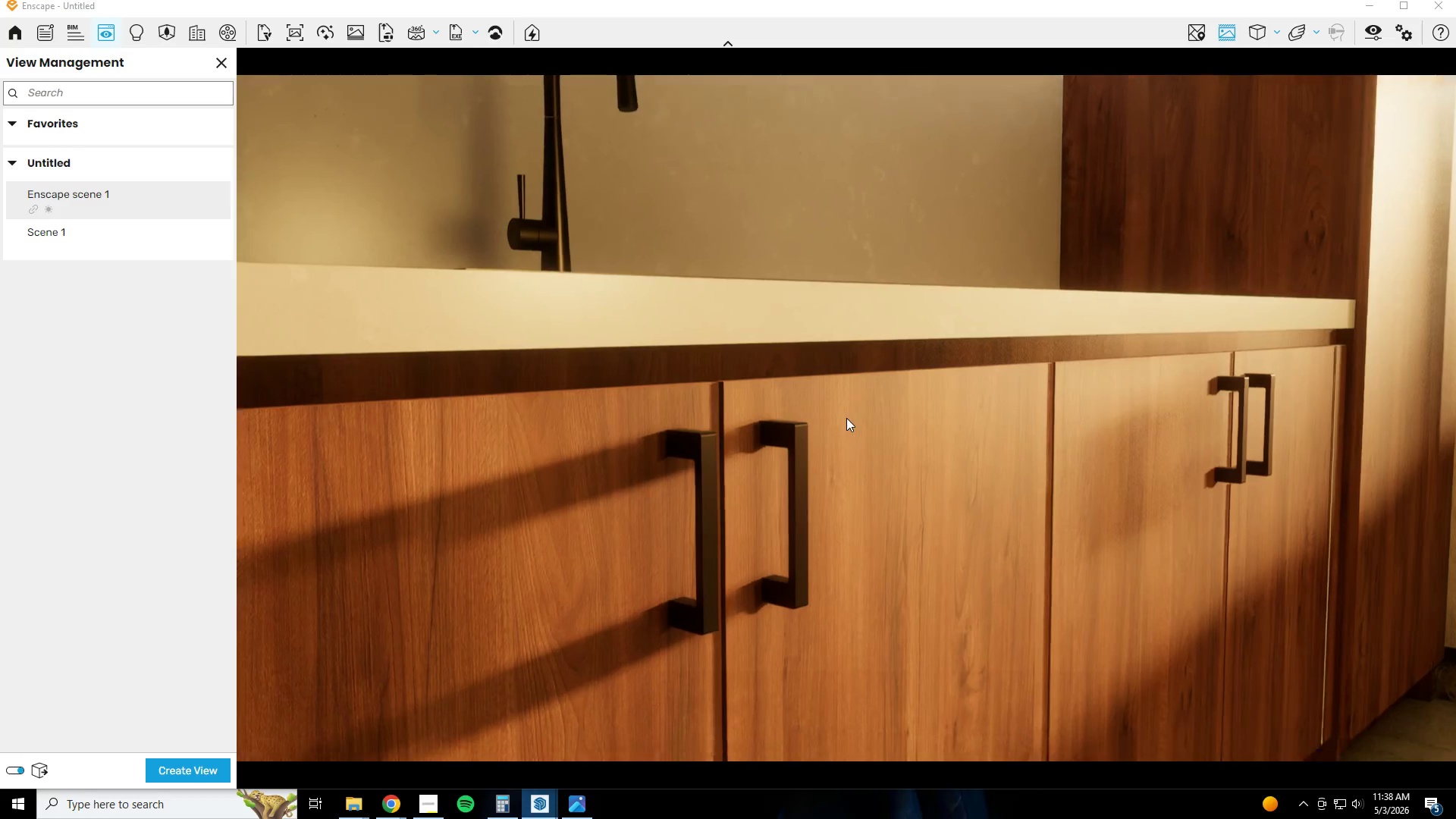 
type(wes)
 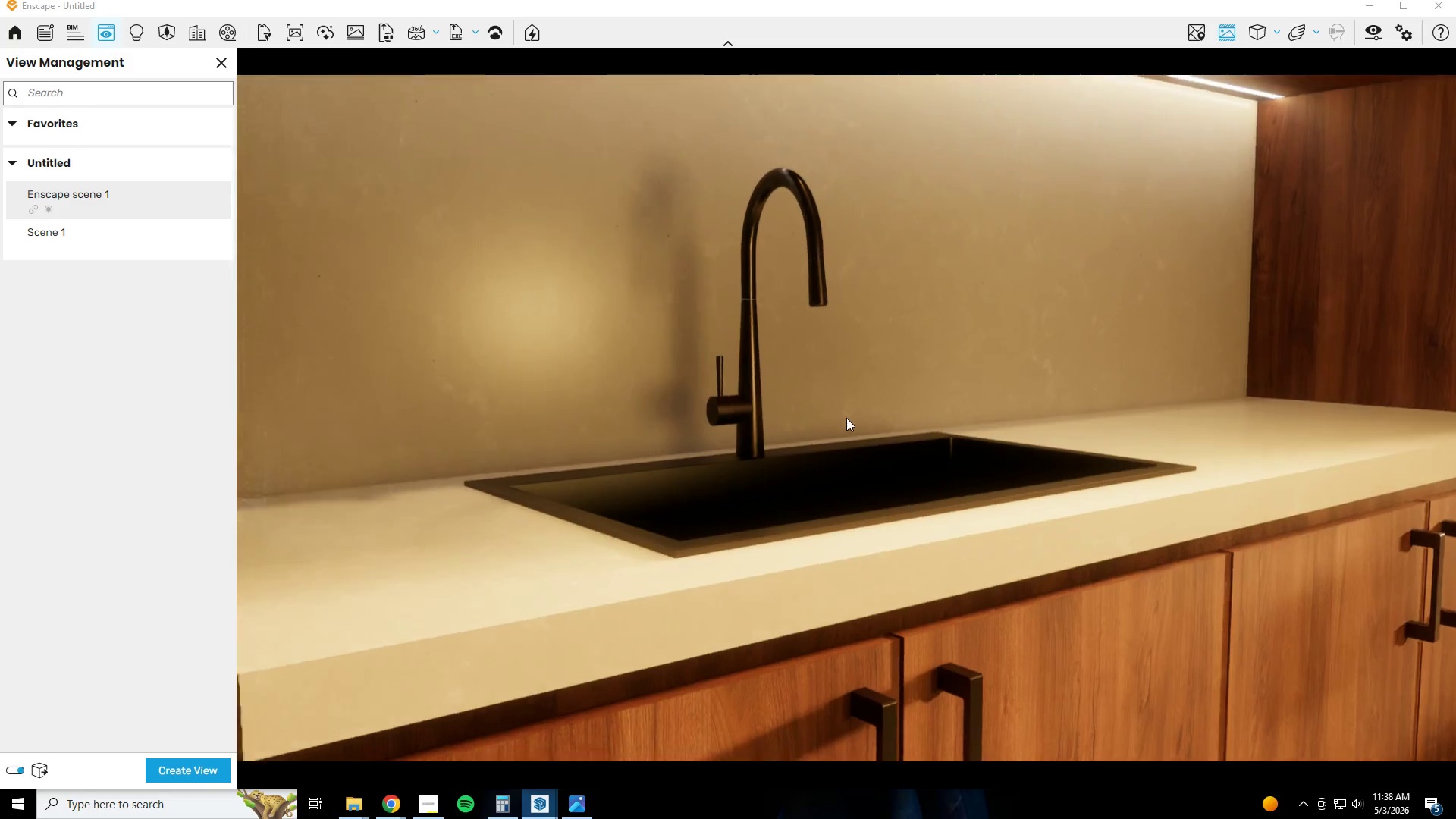 
hold_key(key=D, duration=0.33)
 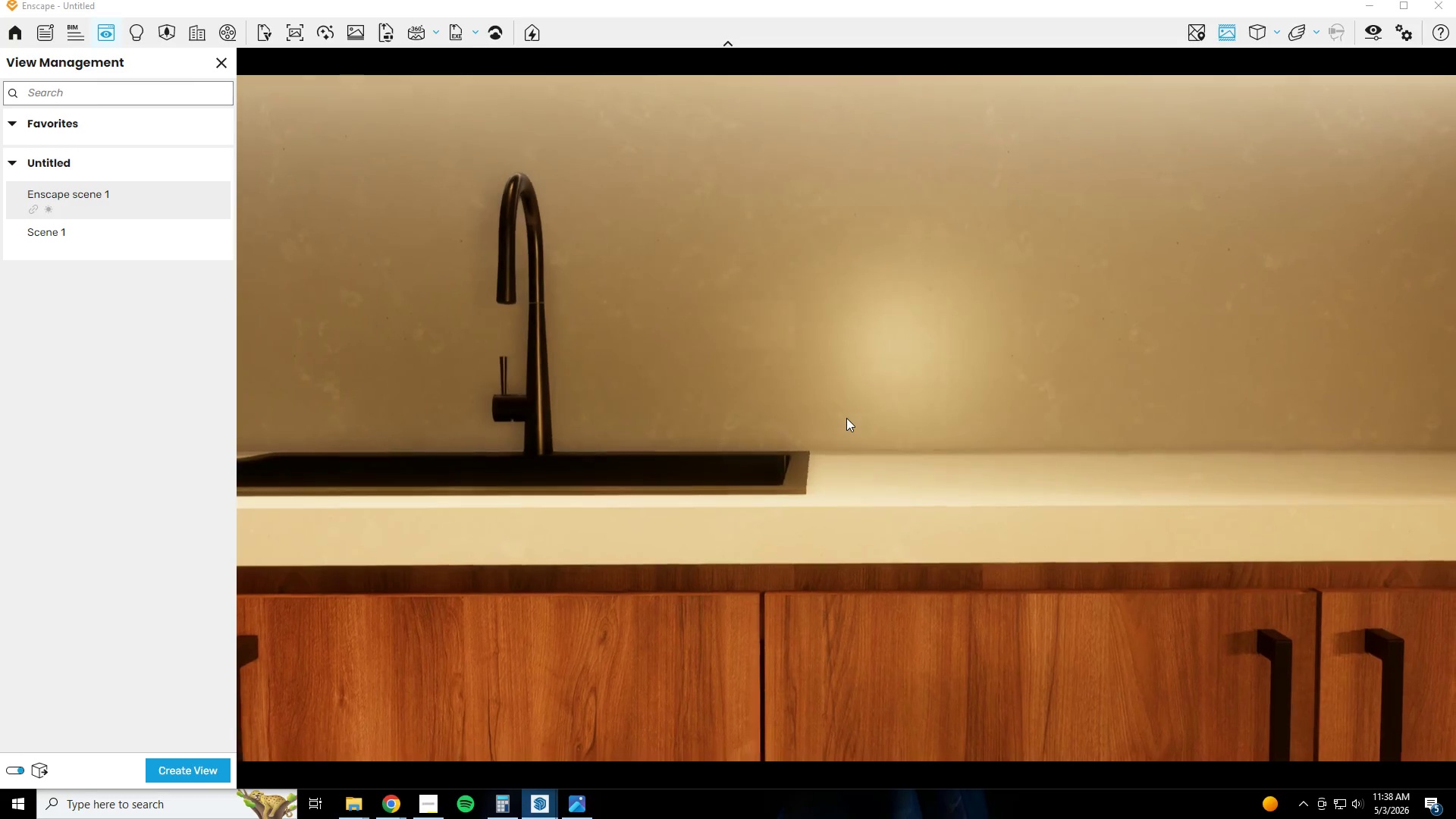 
type(sssds)
 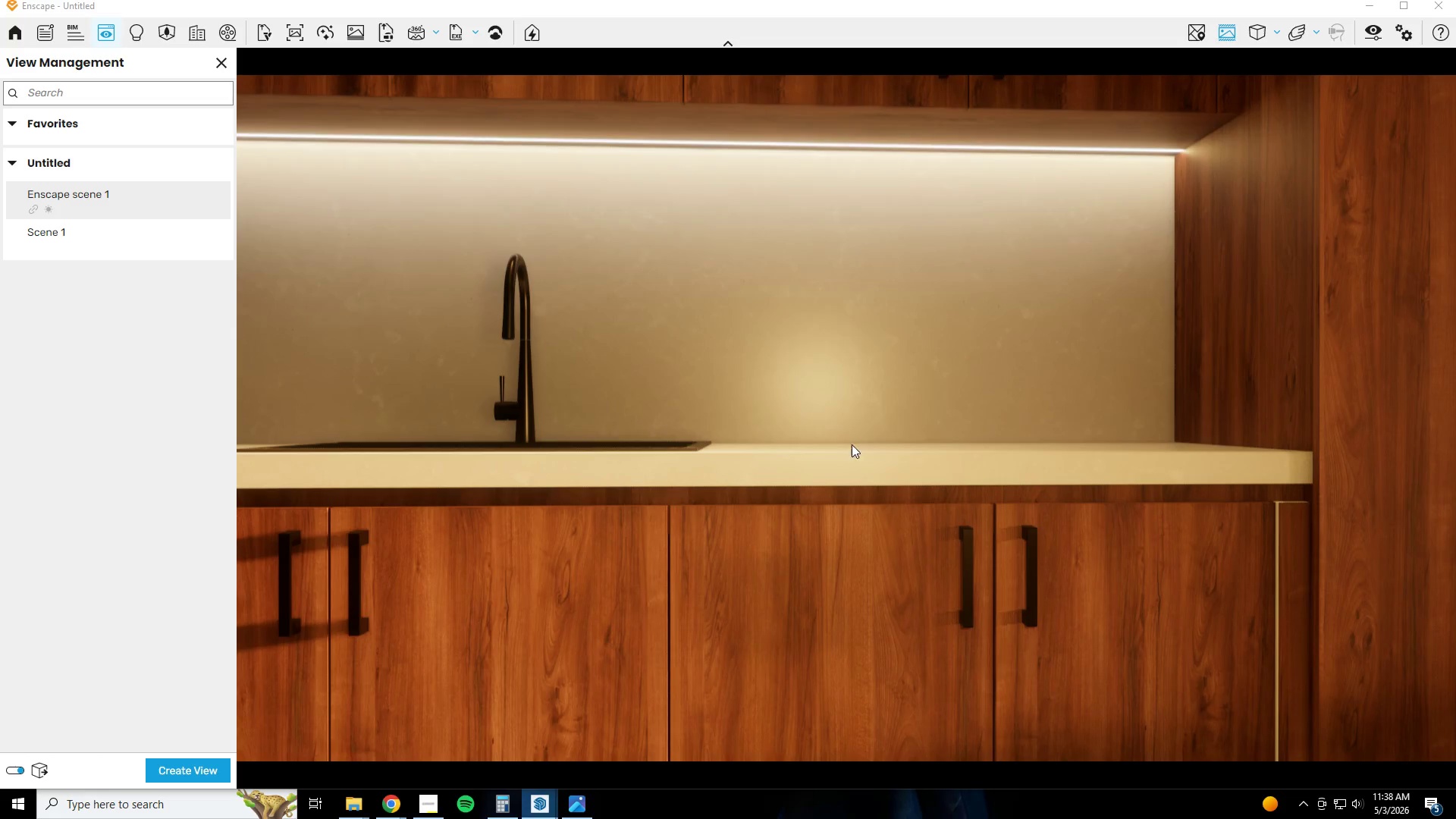 
left_click([1371, 14])
 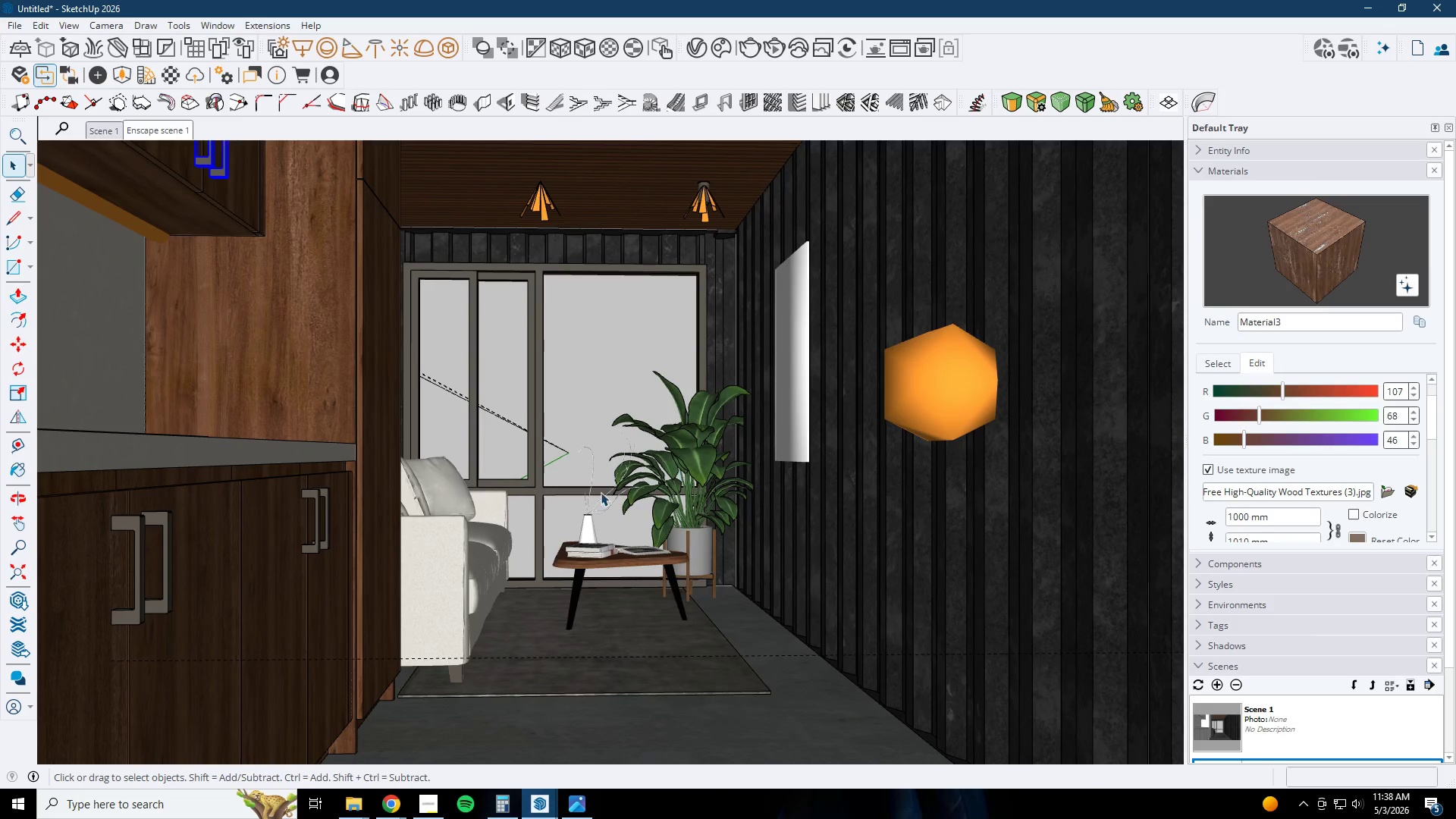 
scroll: coordinate [325, 460], scroll_direction: up, amount: 11.0
 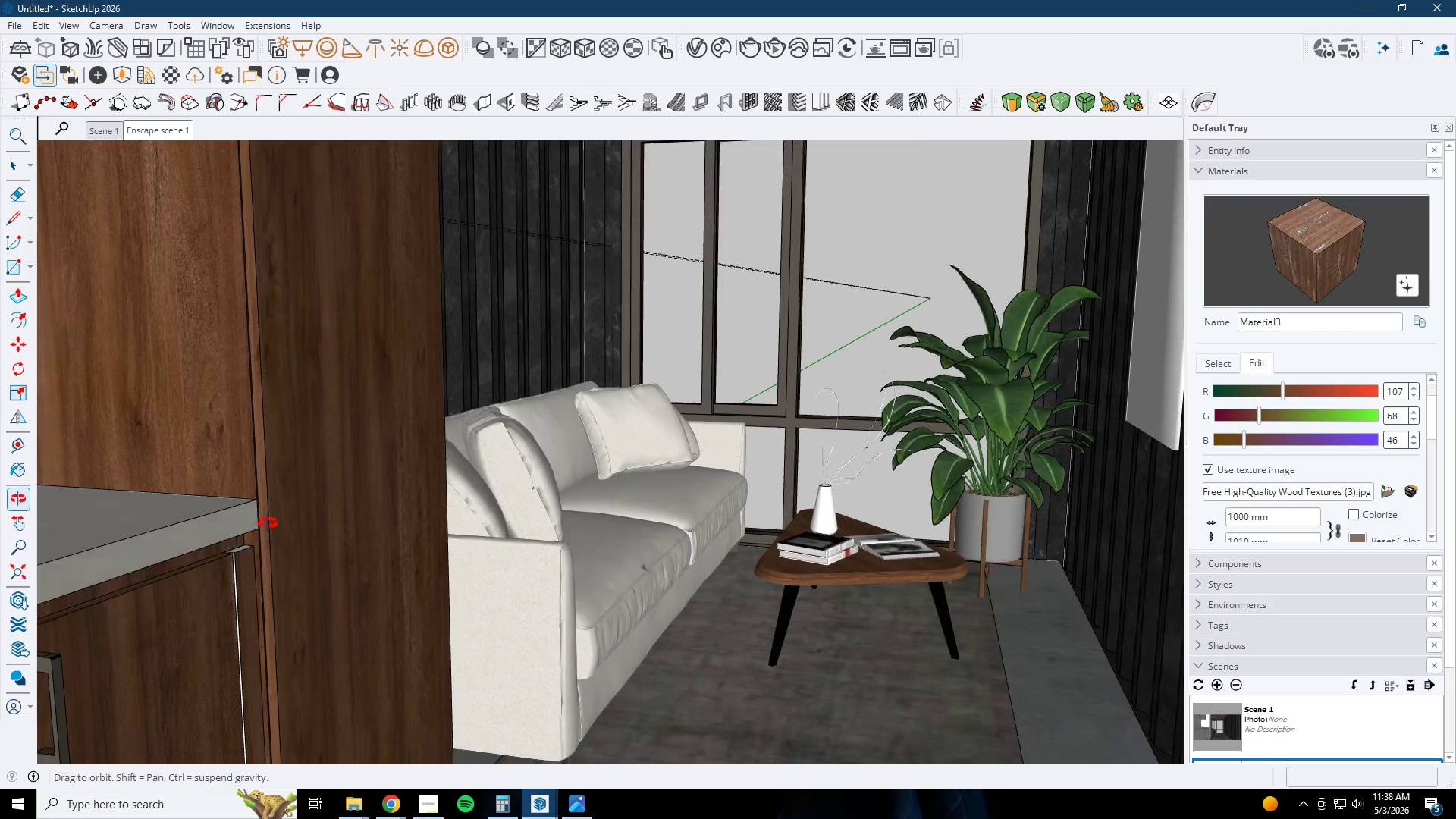 
left_click([287, 526])
 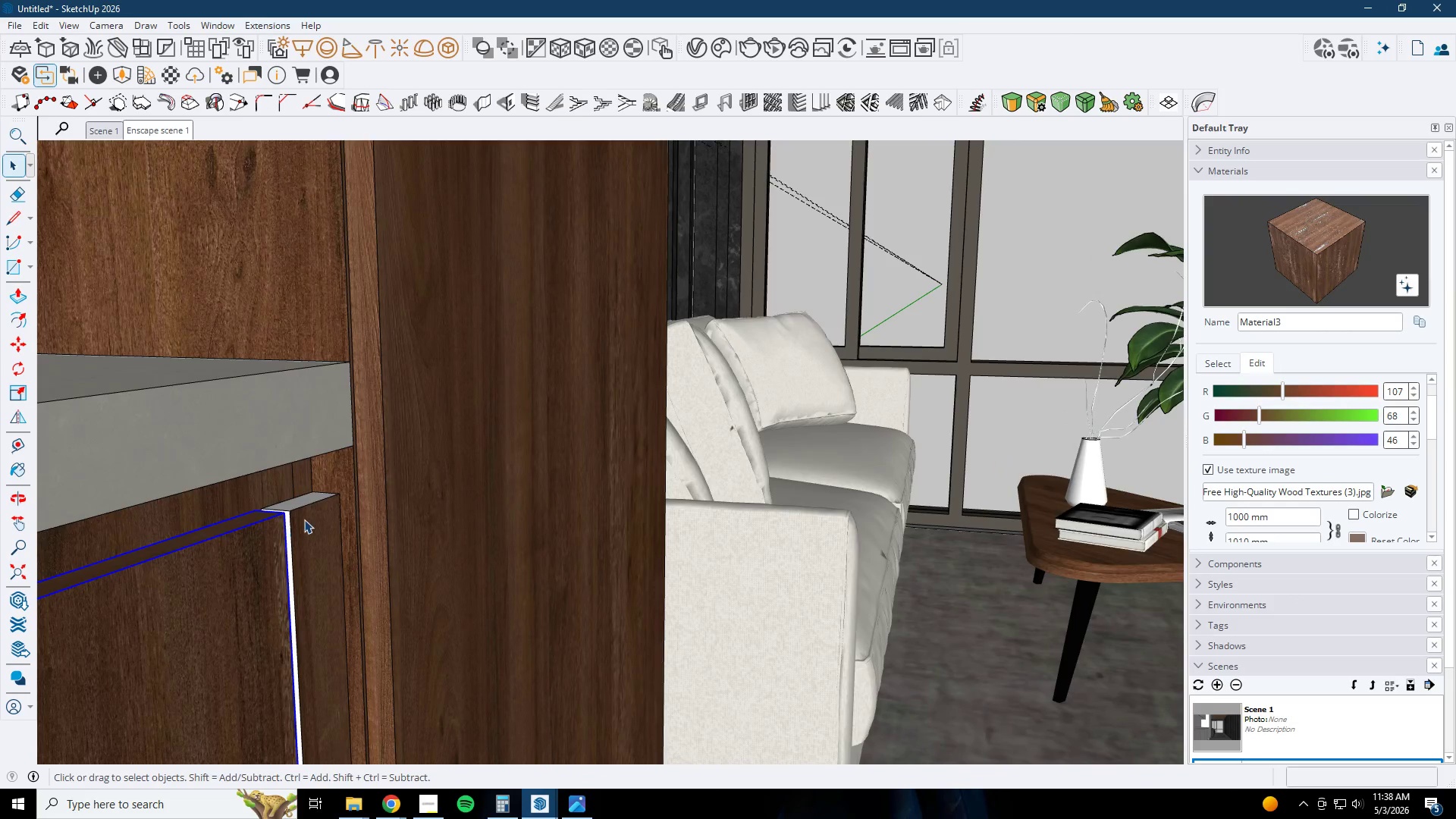 
scroll: coordinate [224, 556], scroll_direction: up, amount: 12.0
 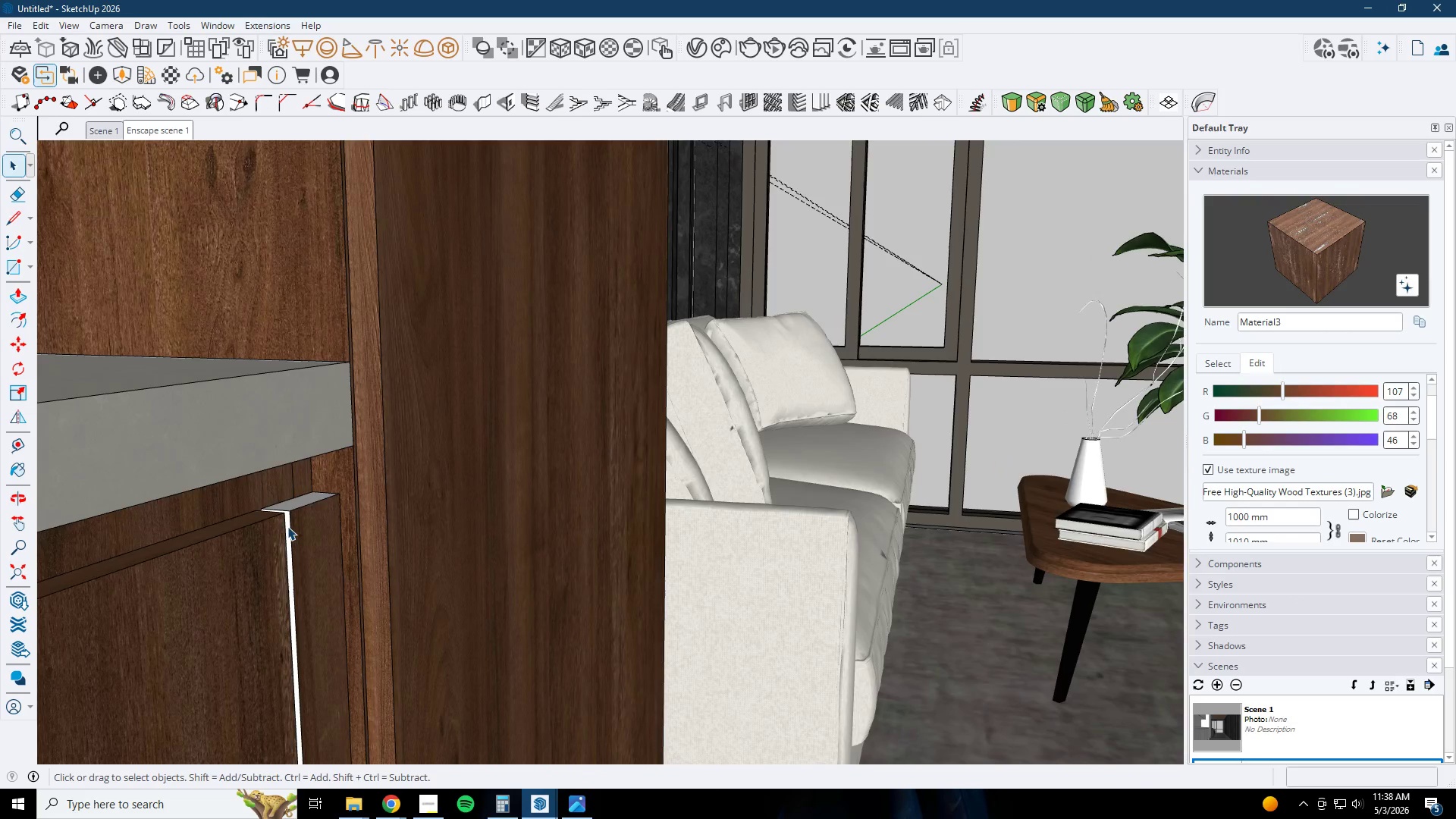 
double_click([305, 519])
 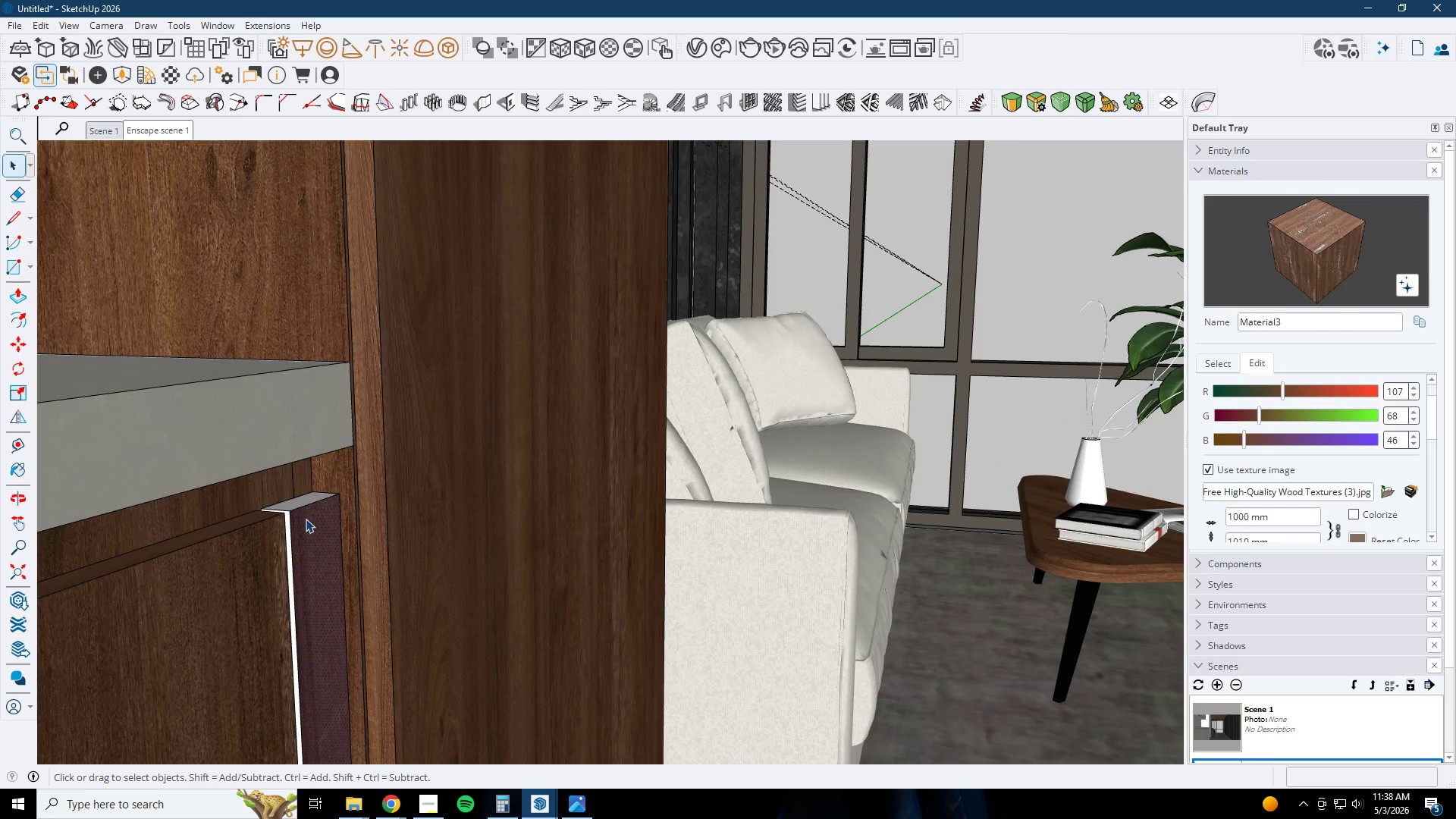 
triple_click([309, 515])
 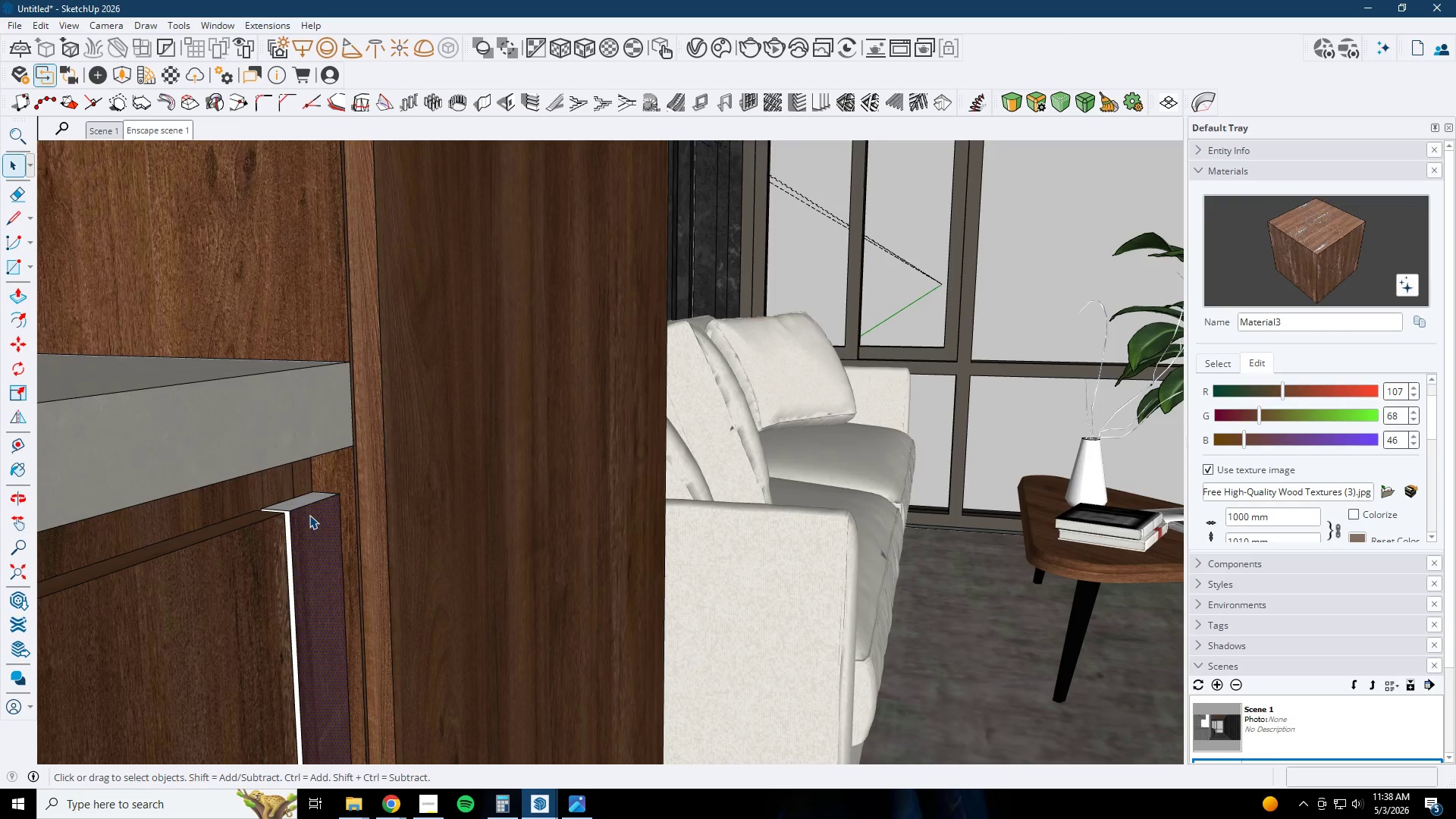 
triple_click([309, 515])
 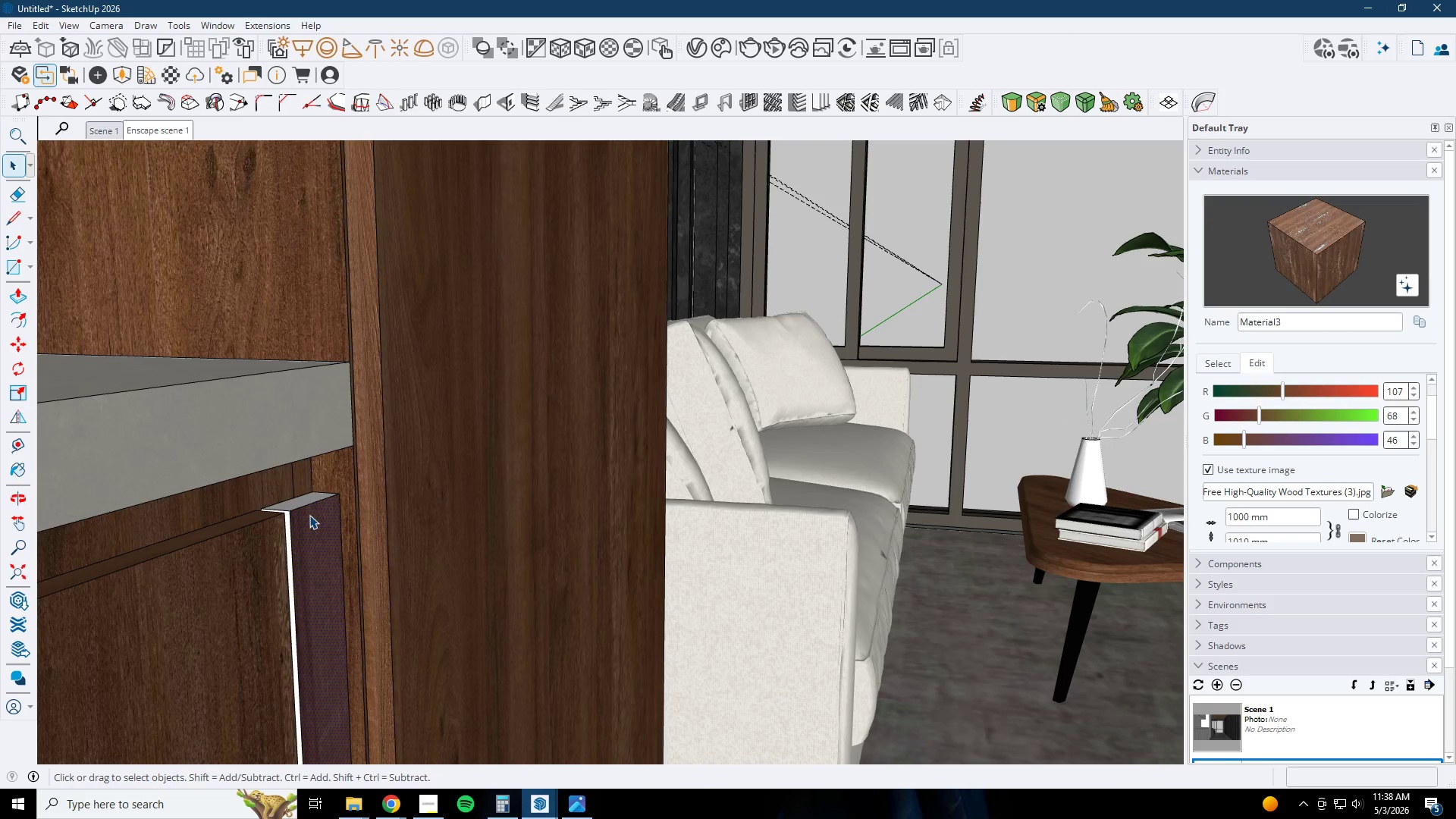 
triple_click([309, 515])
 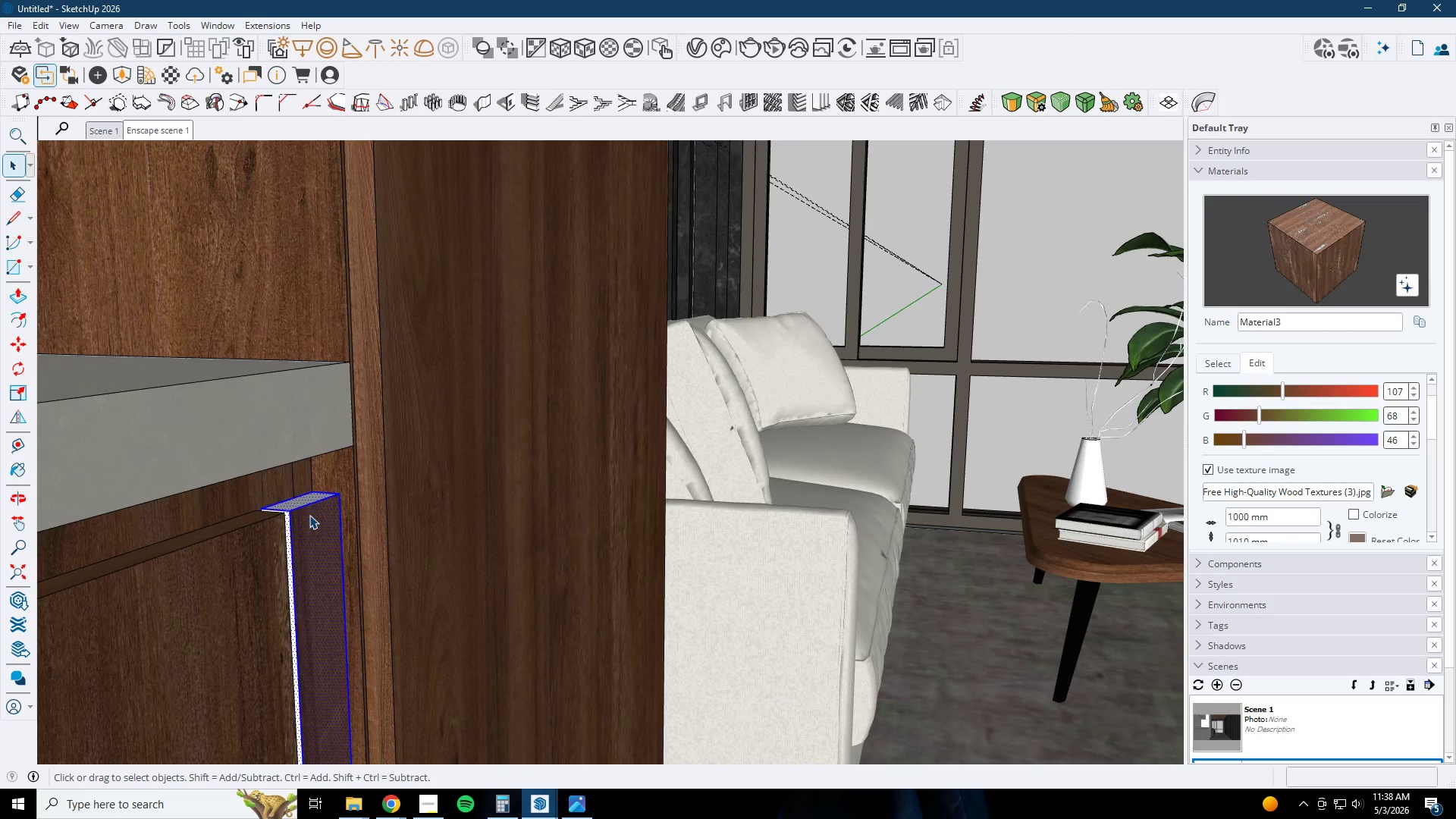 
triple_click([309, 515])
 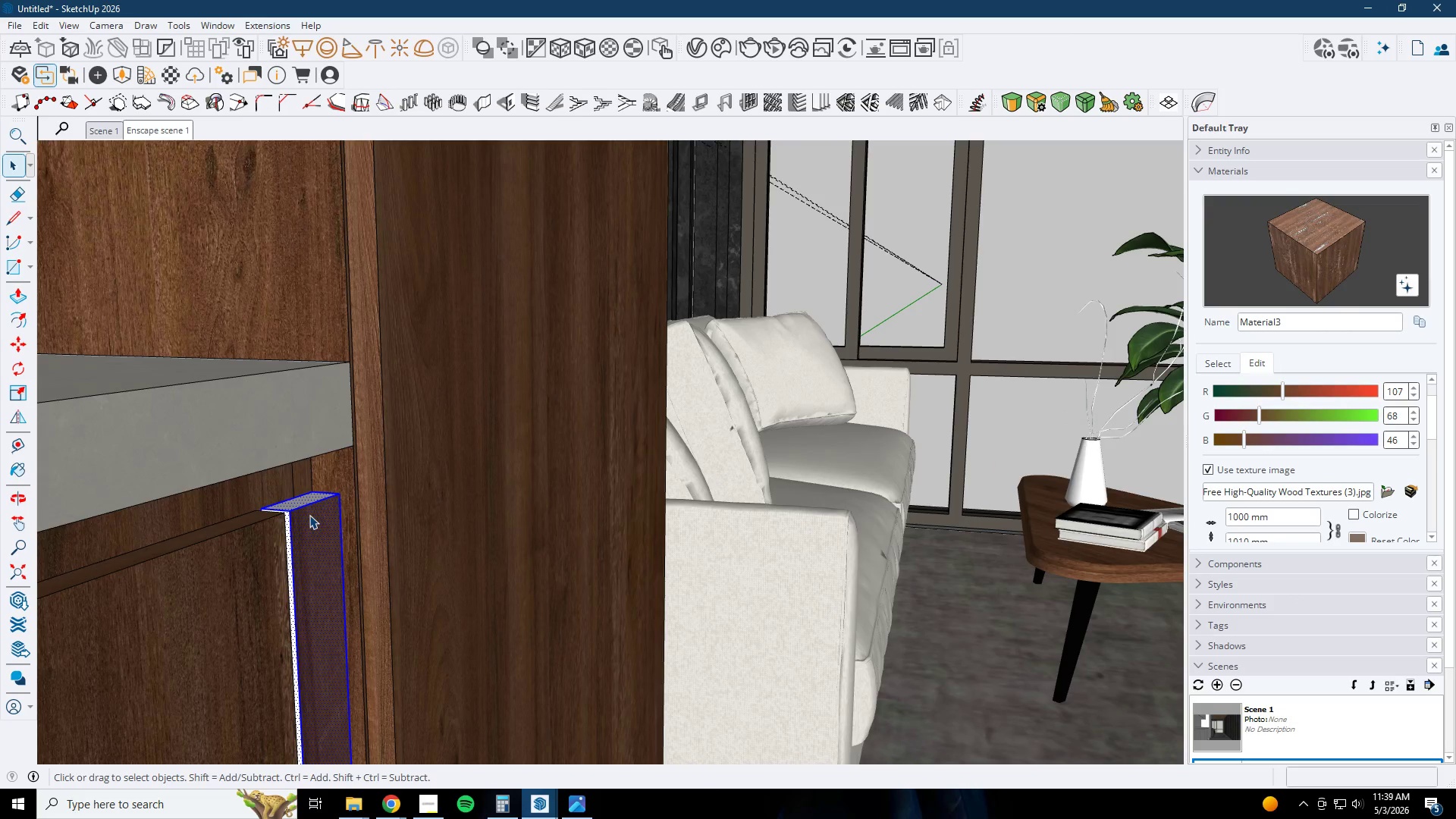 
right_click([309, 515])
 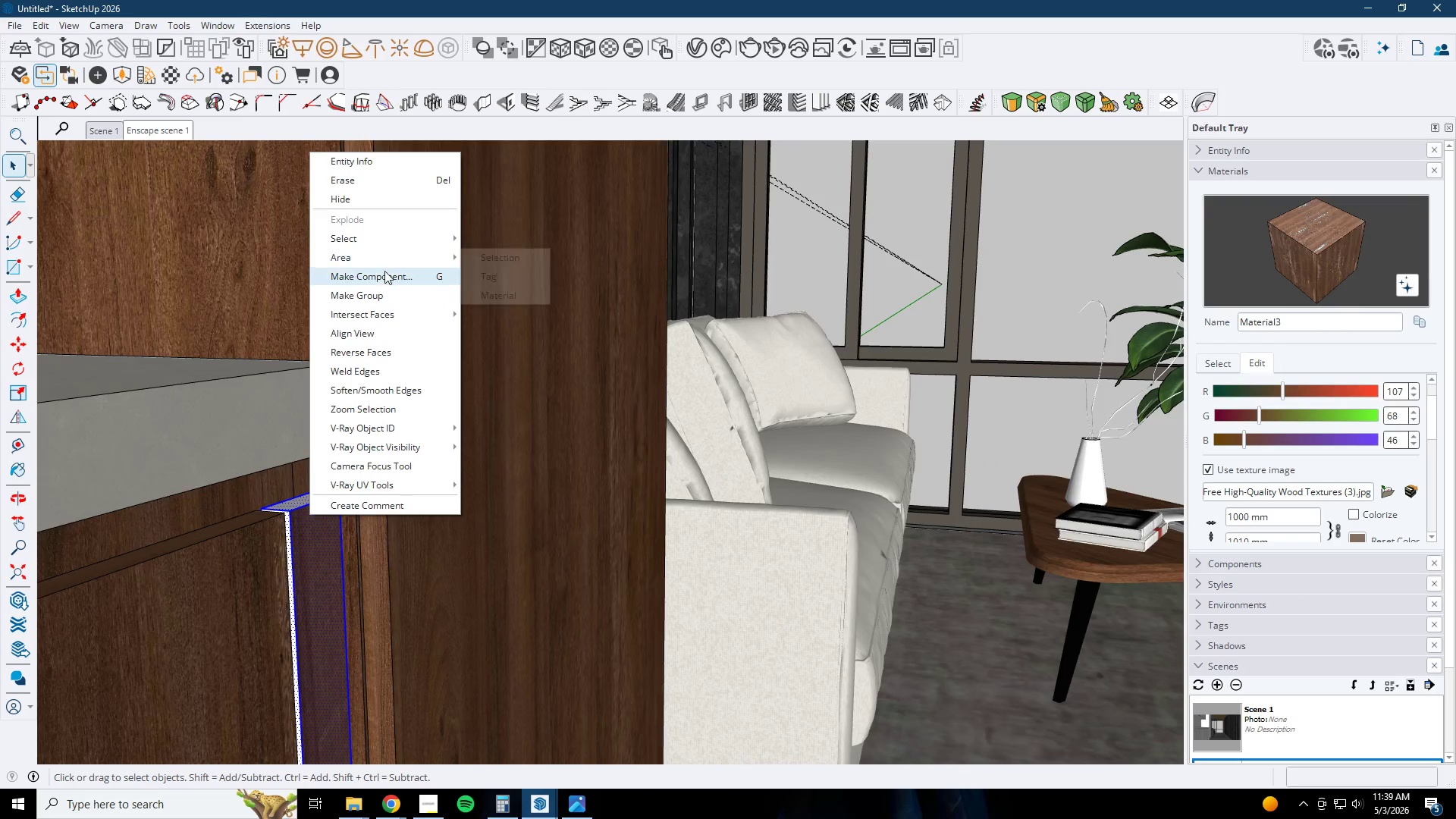 
left_click([382, 298])
 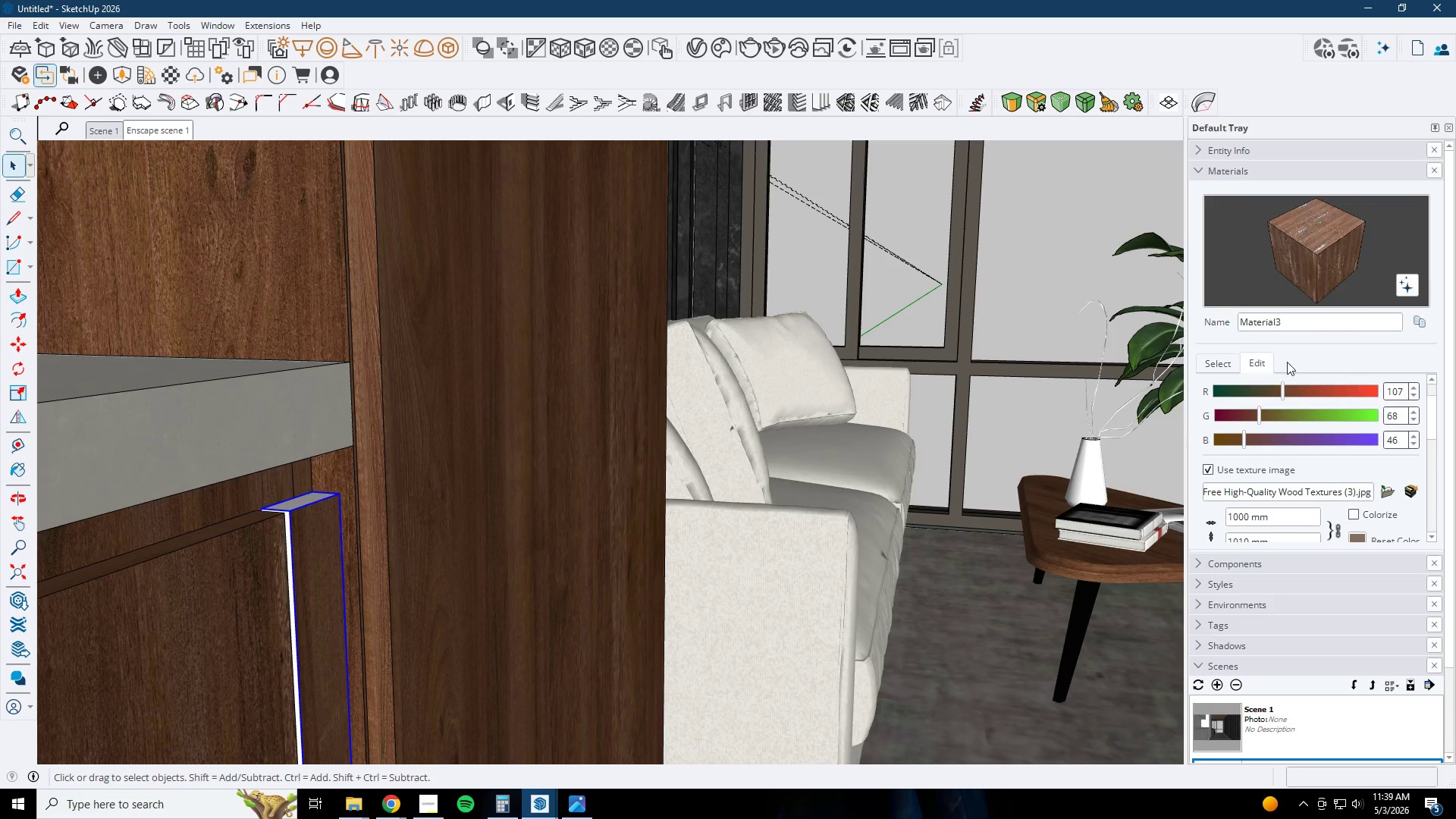 
left_click([1216, 354])
 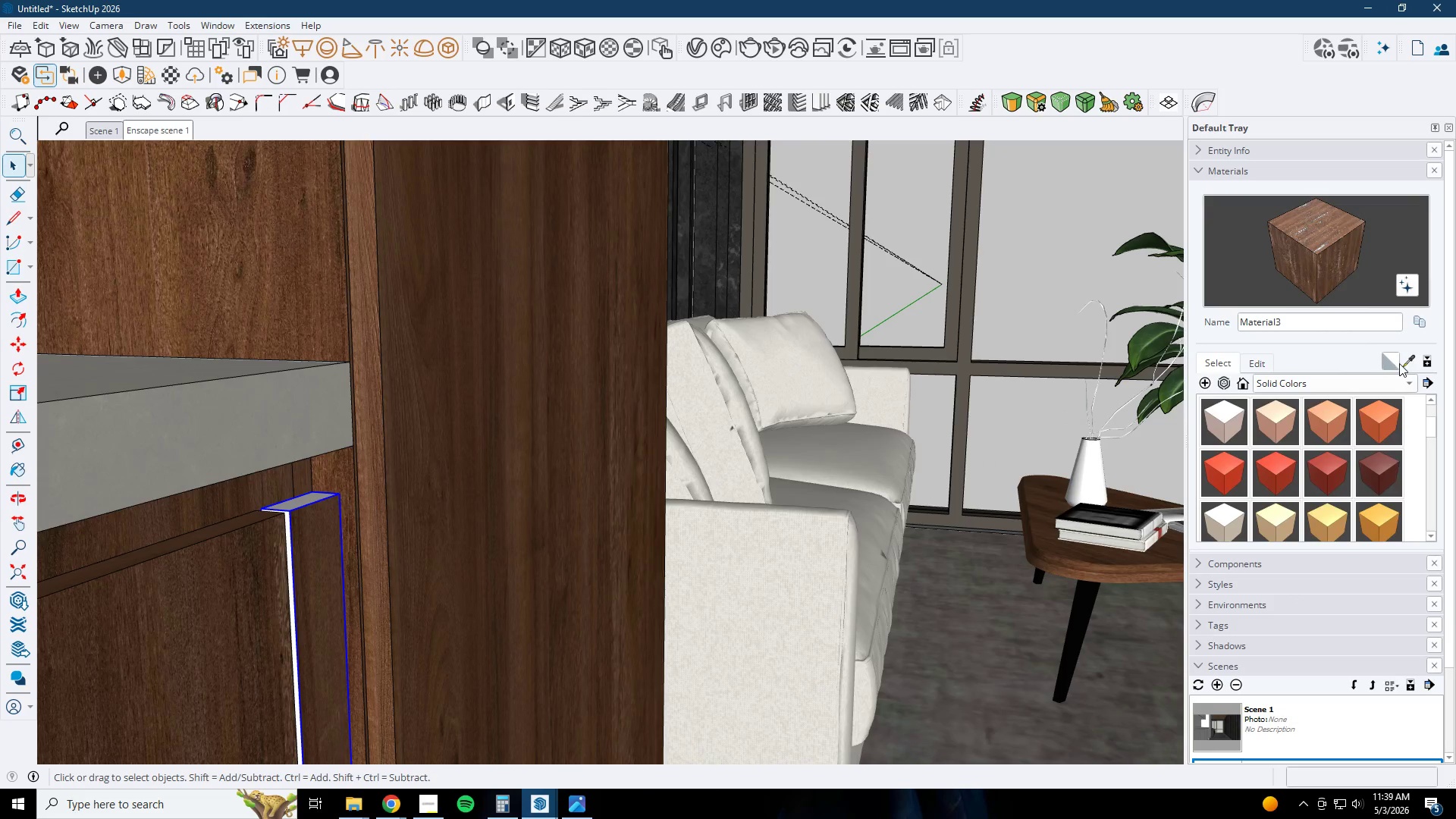 
left_click_drag(start_coordinate=[1406, 363], to_coordinate=[1398, 363])
 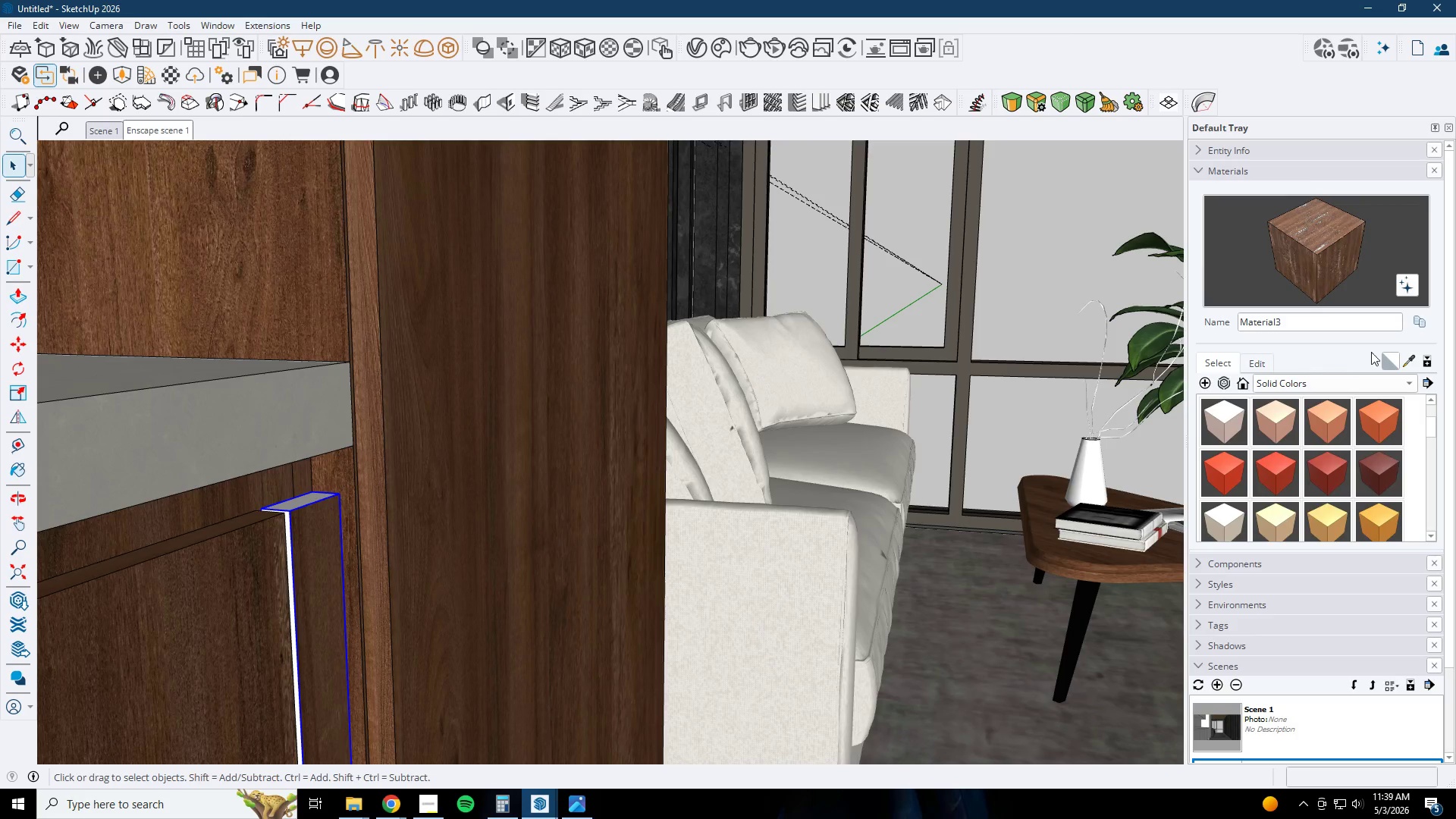 
left_click([1403, 359])
 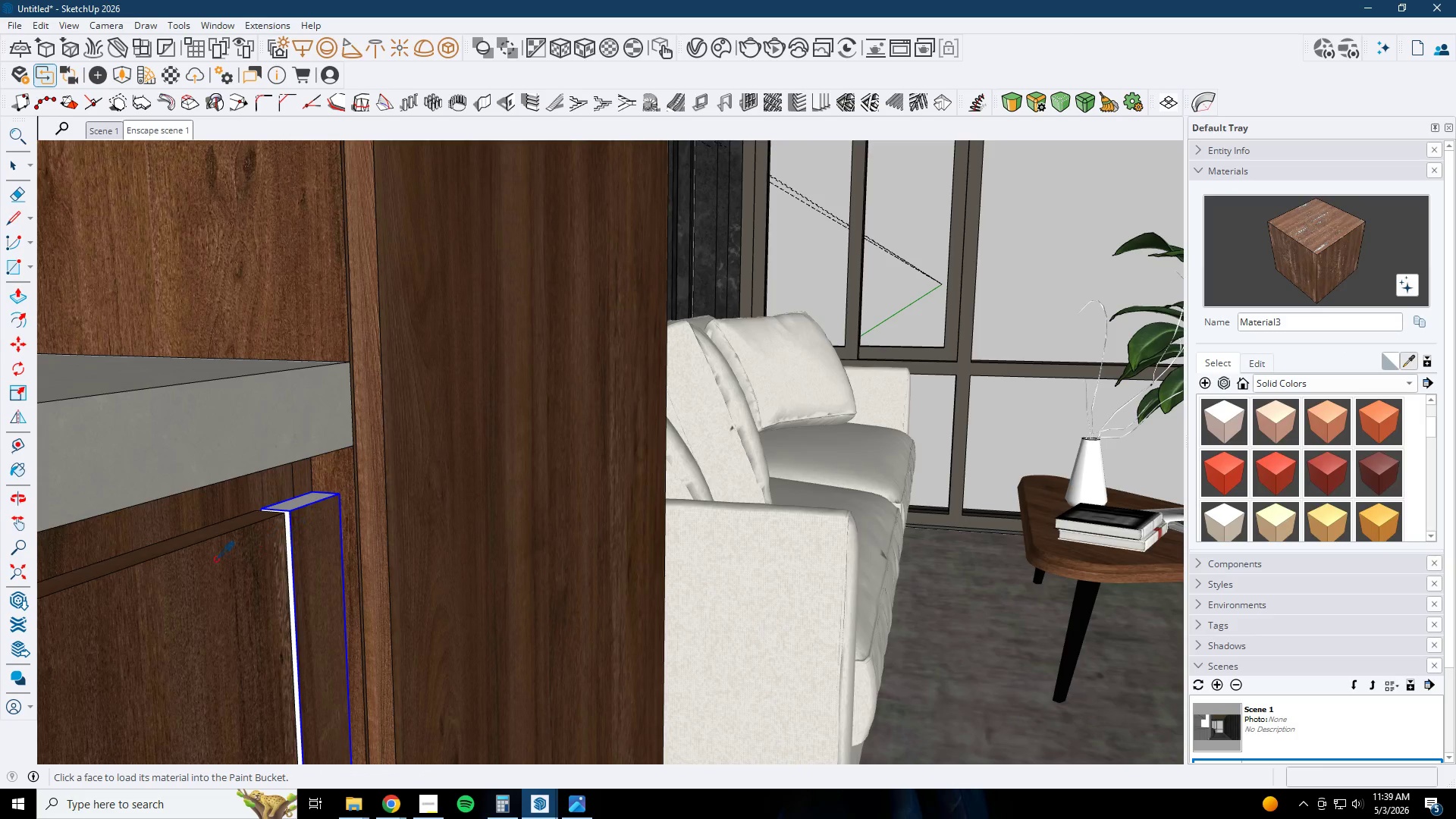 
left_click_drag(start_coordinate=[238, 560], to_coordinate=[249, 555])
 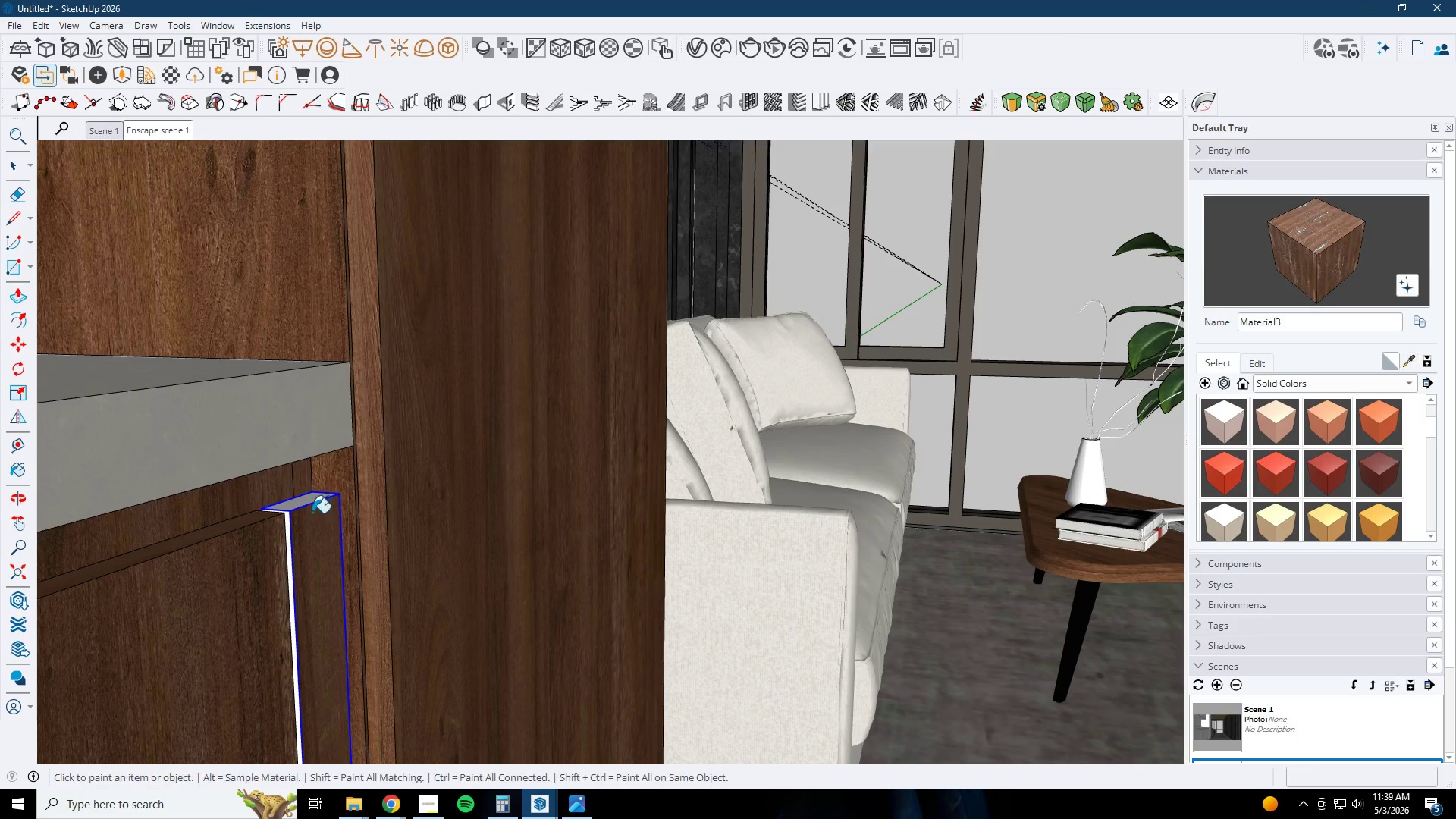 
double_click([316, 510])
 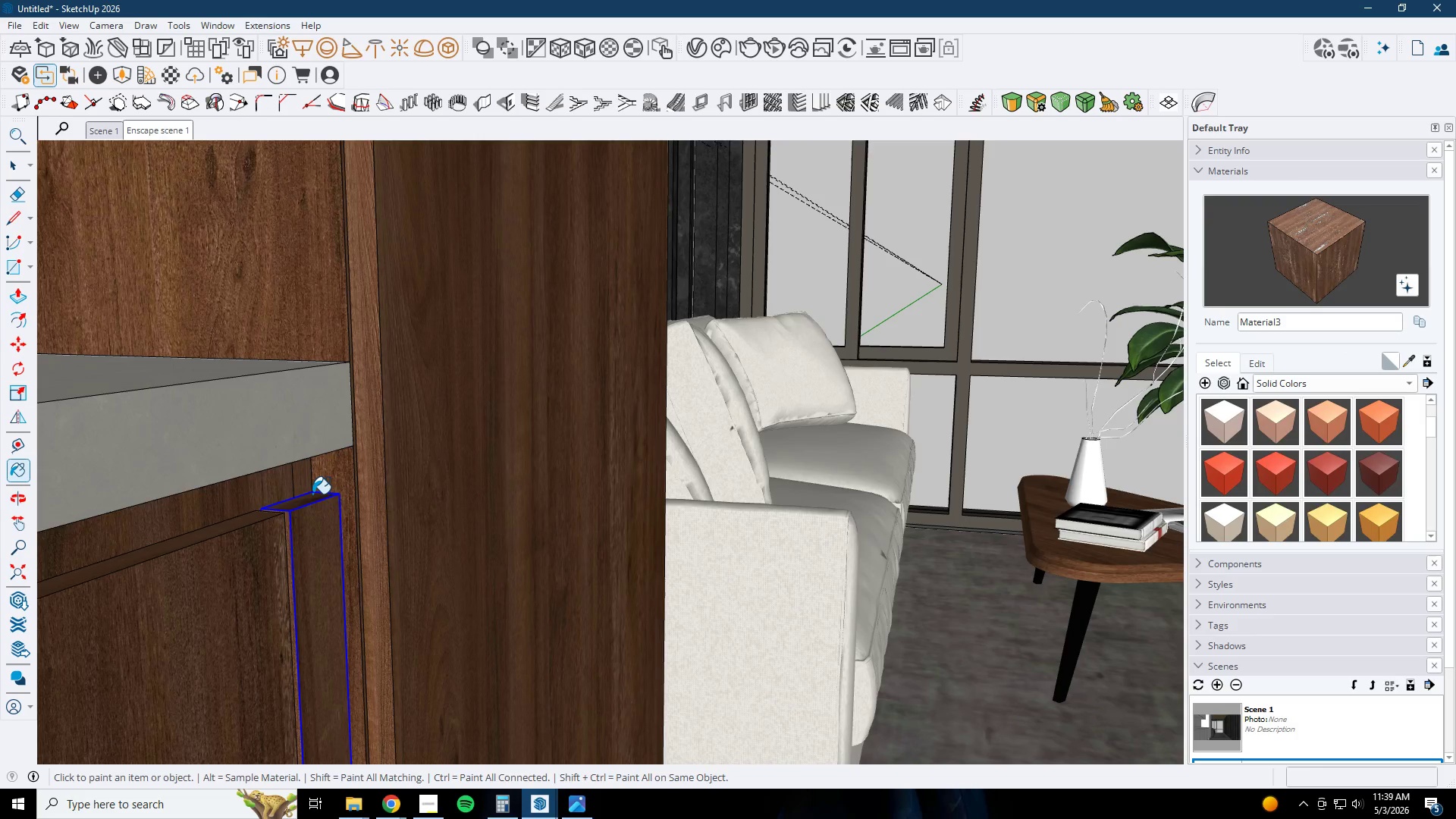 
key(Space)
 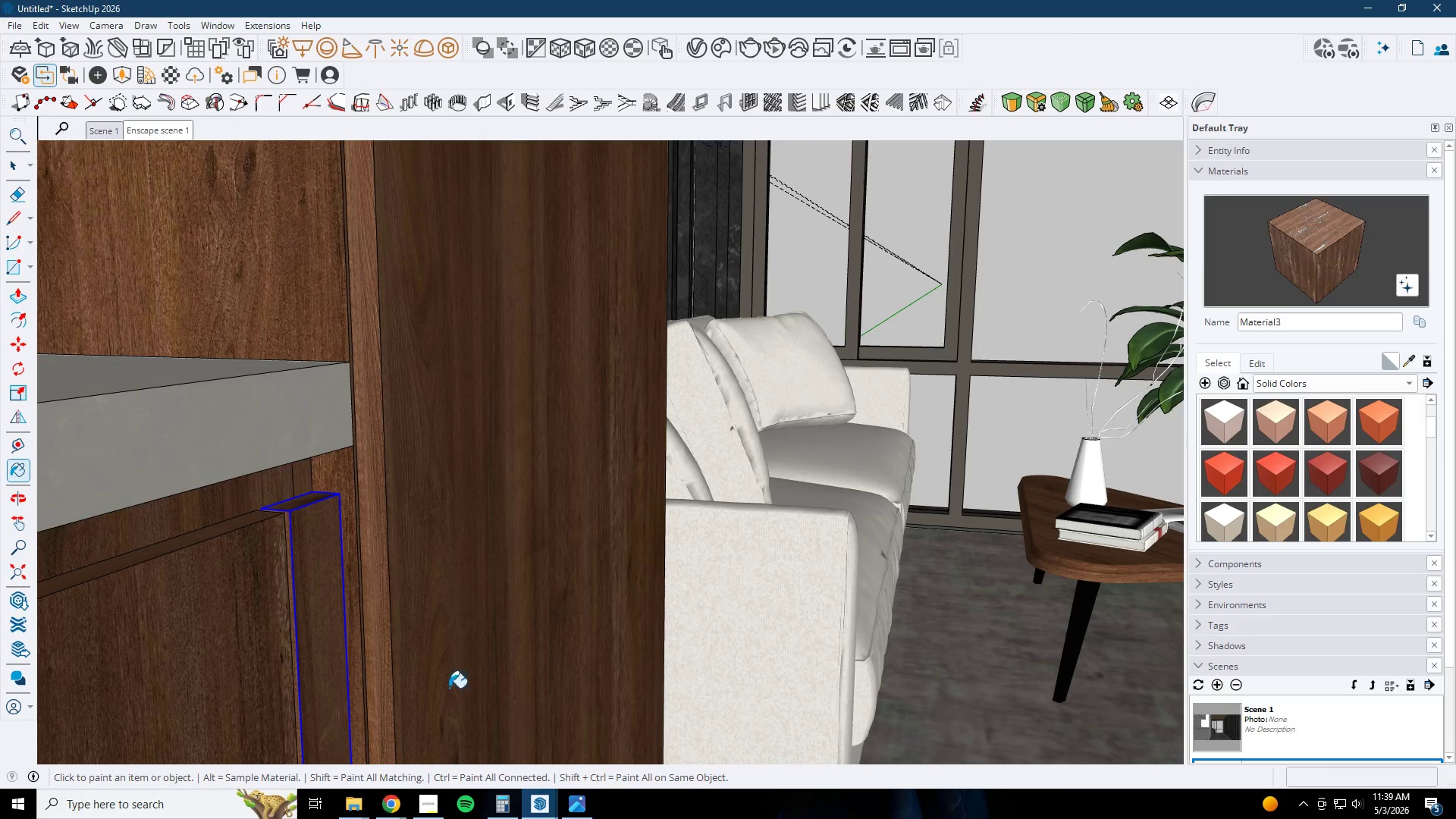 
key(Escape)
 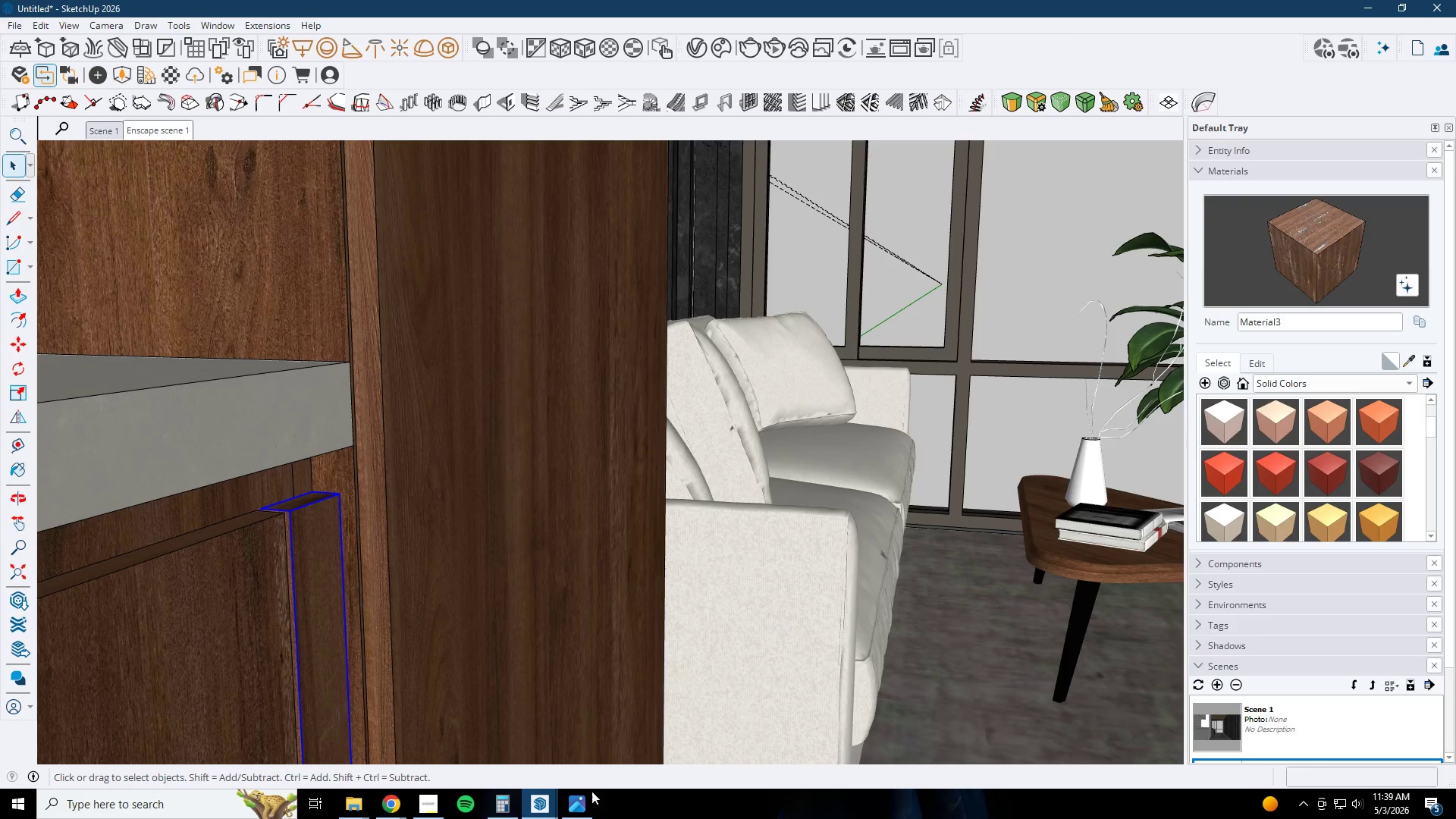 
left_click([544, 802])
 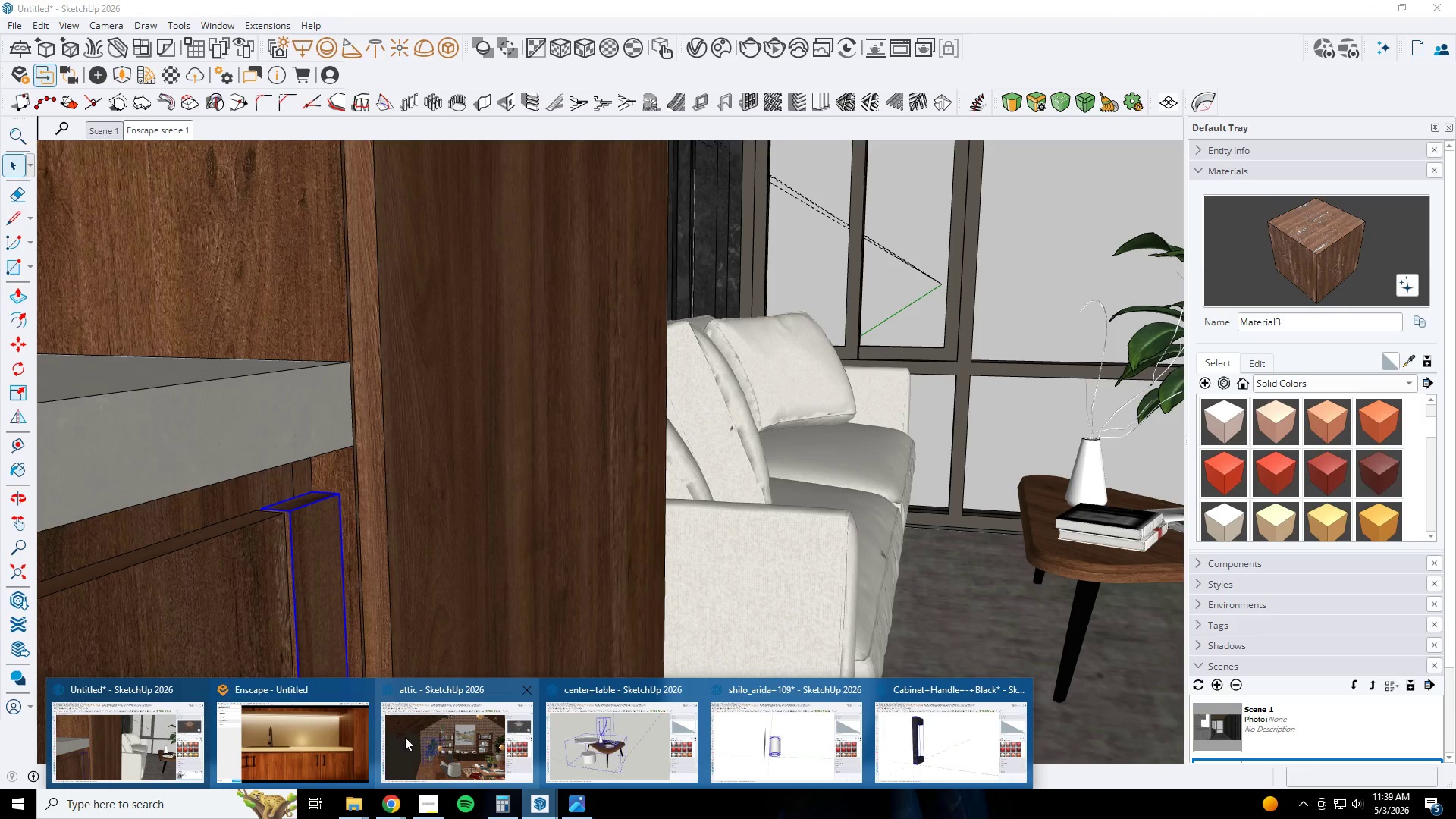 
left_click([344, 737])
 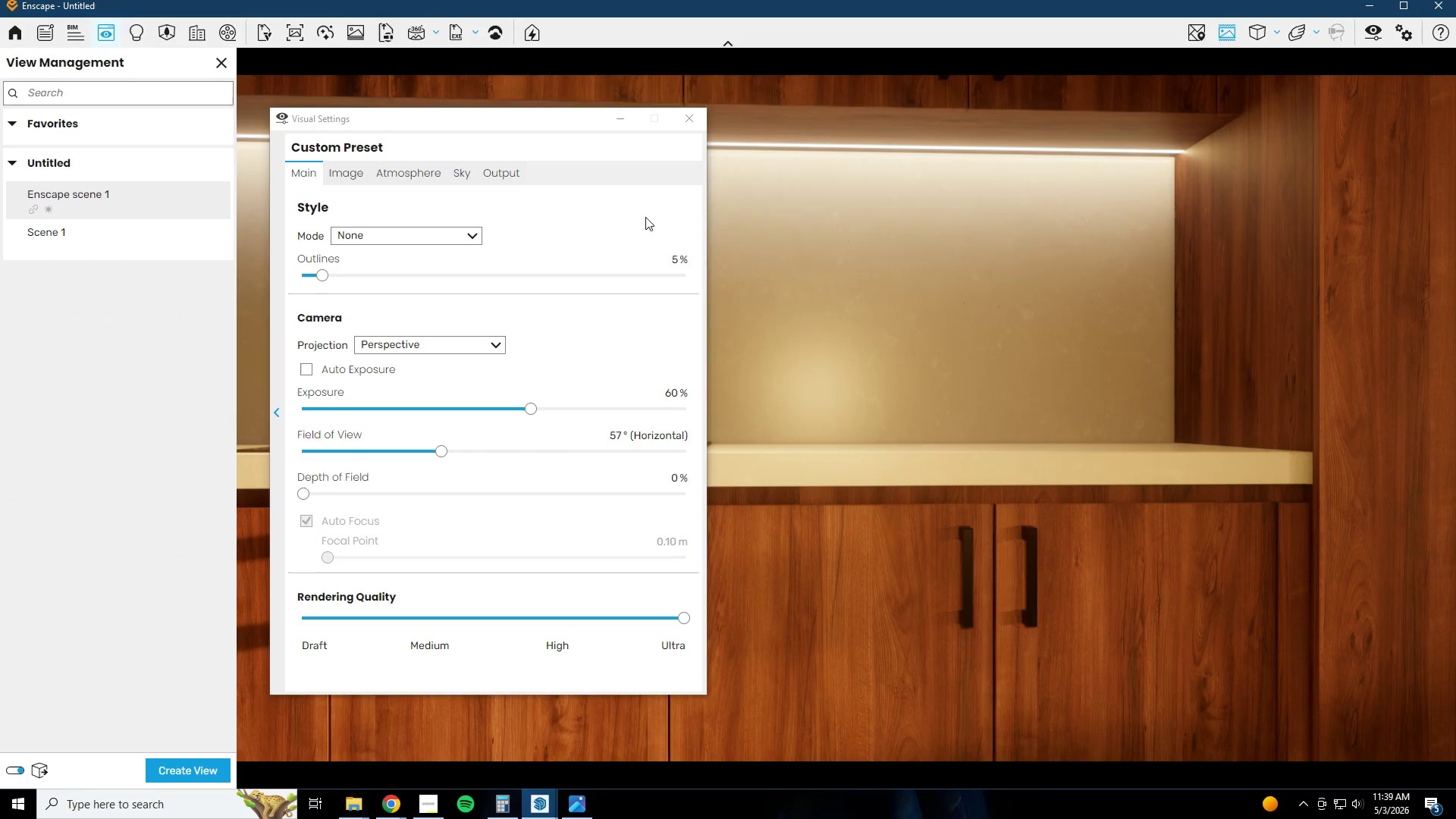 
left_click([617, 122])
 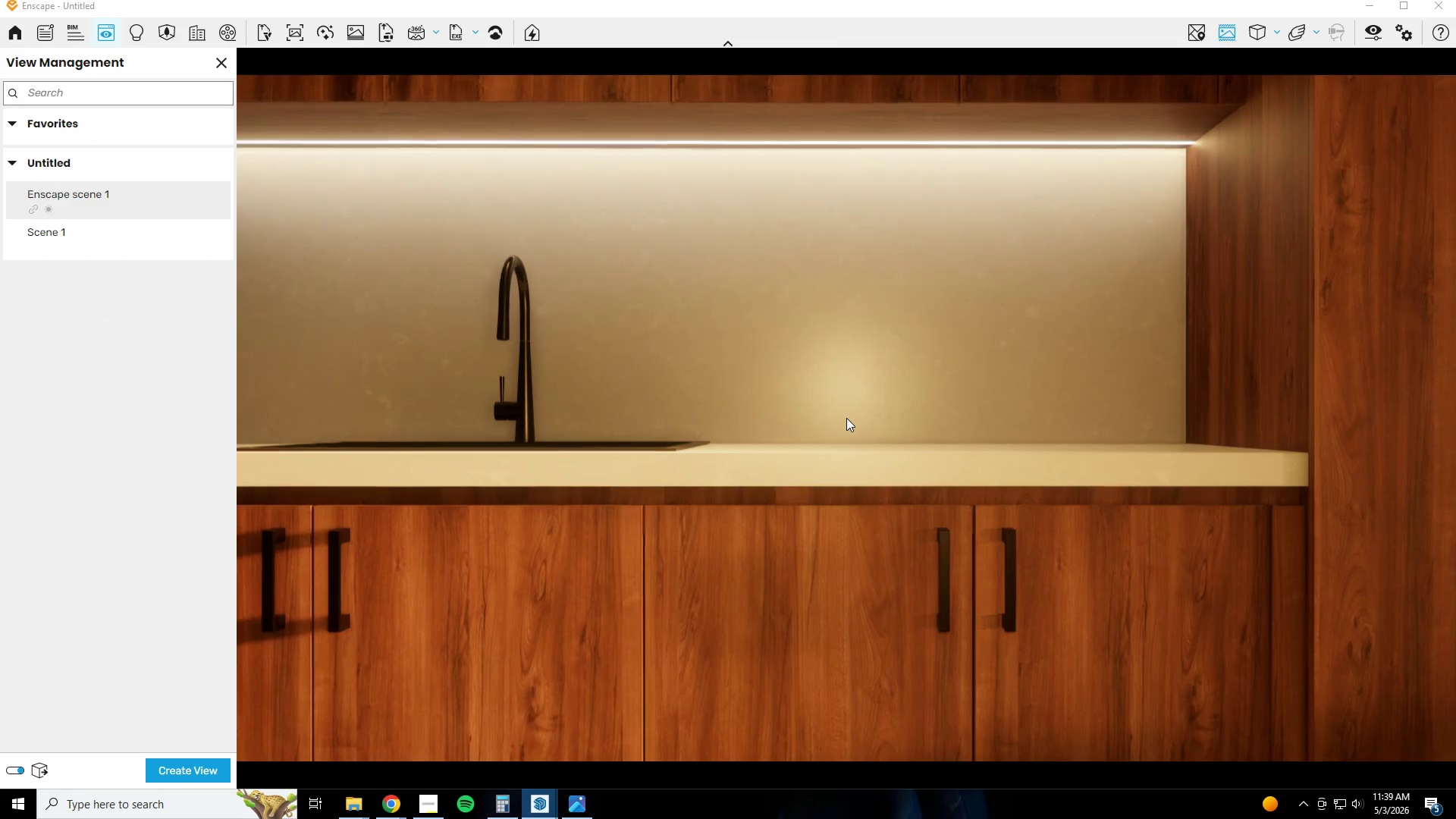 
type(add)
 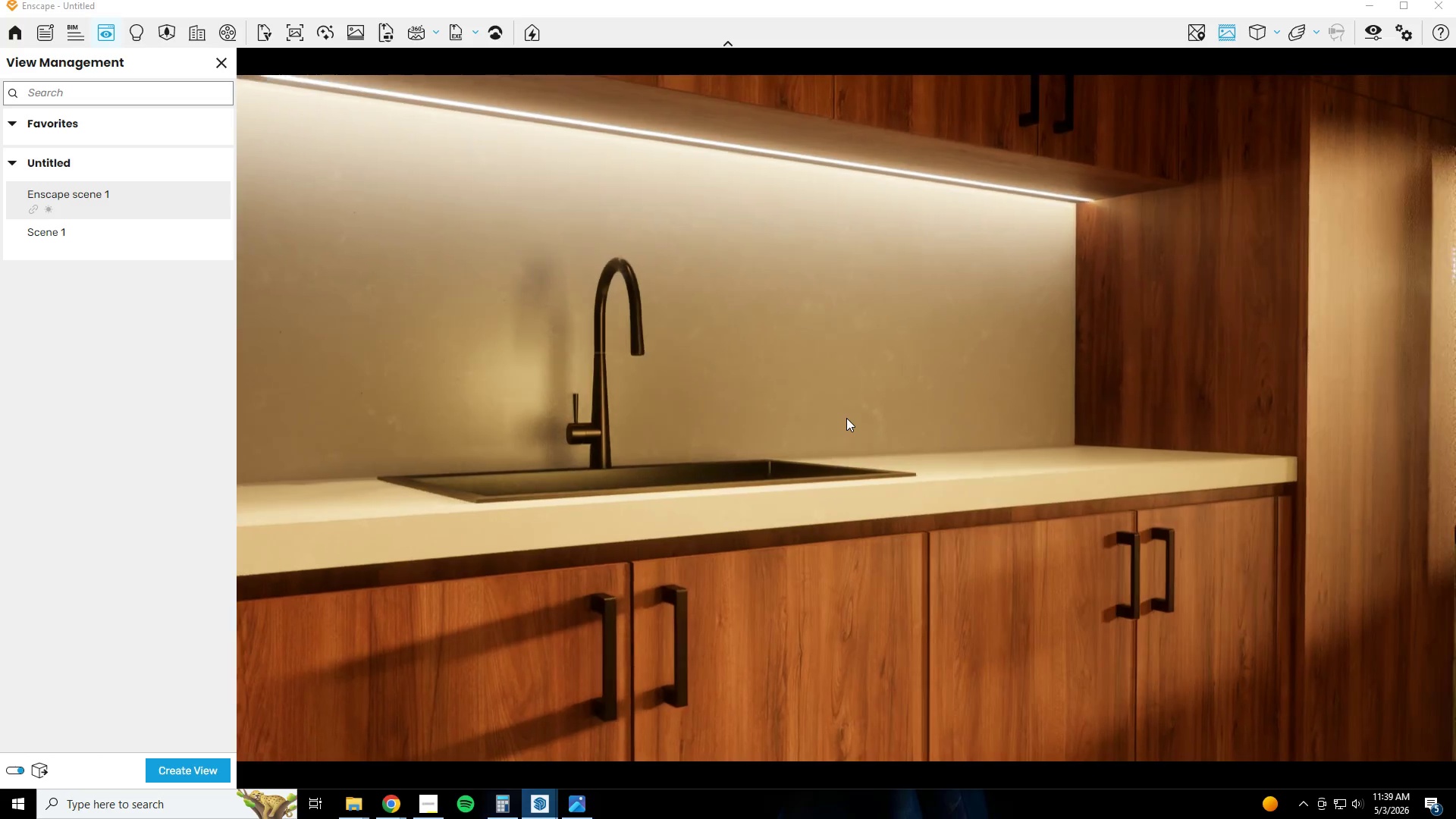 
key(D)
 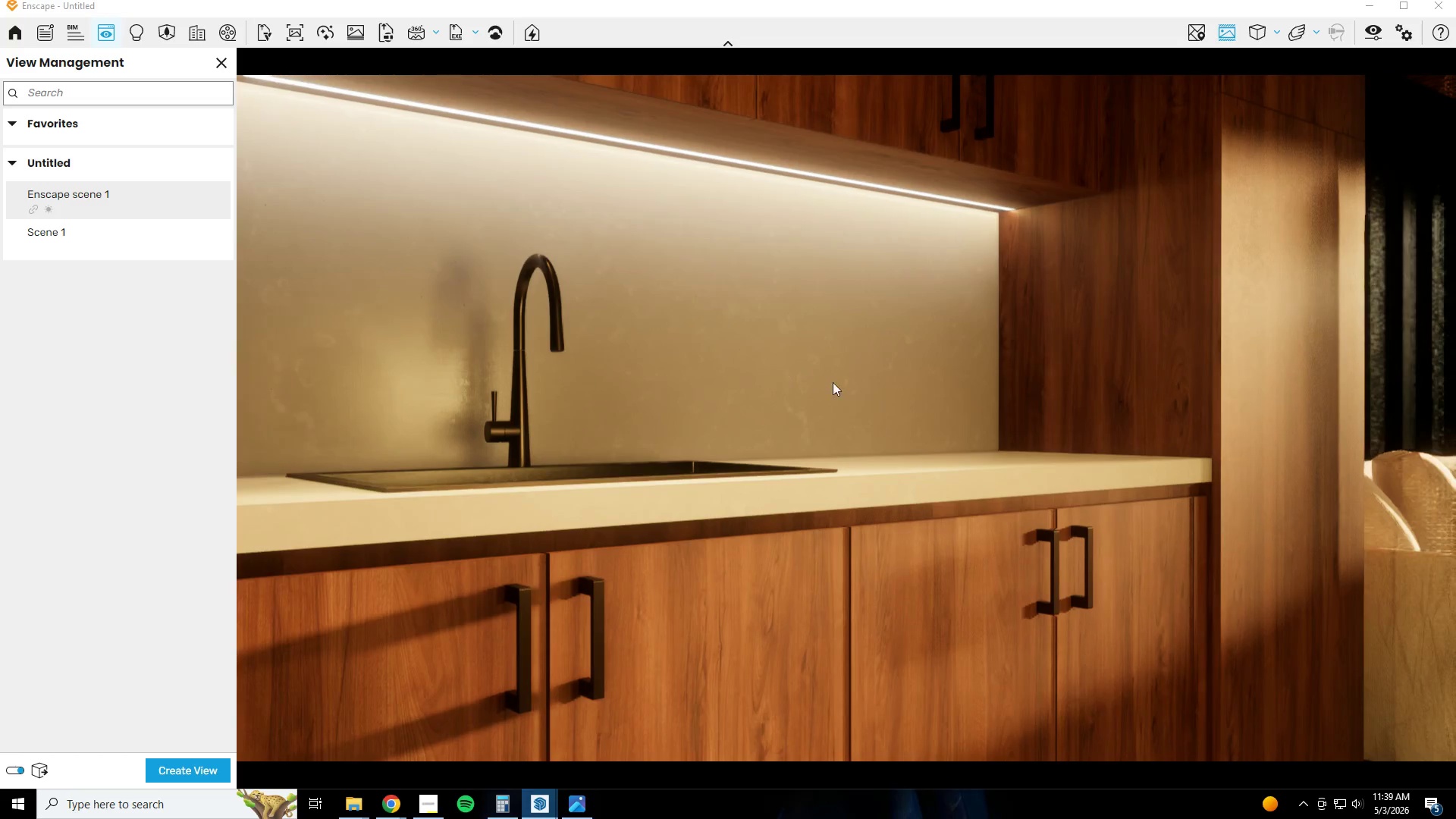 
type(ssa)
 